 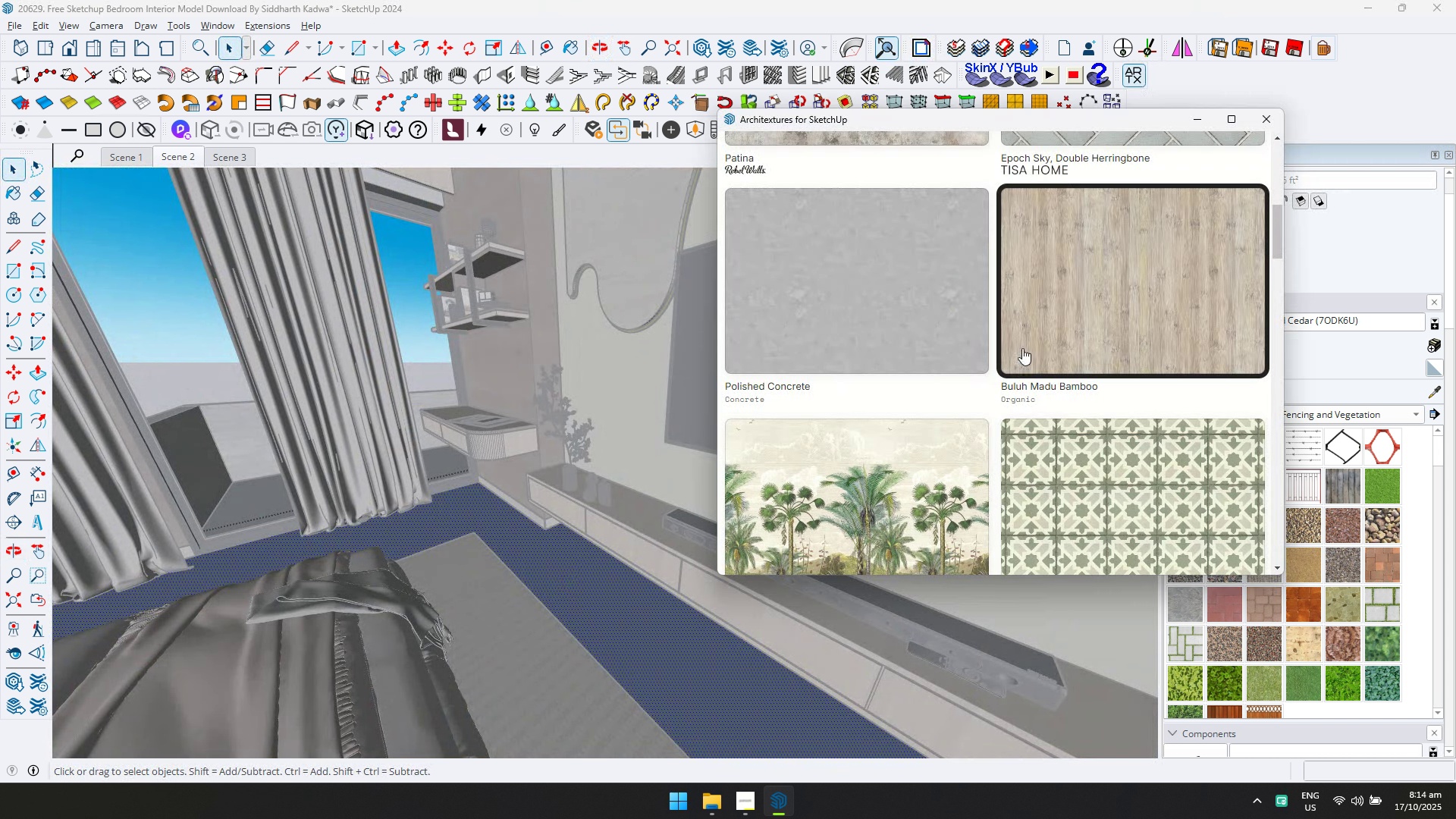 
scroll: coordinate [1036, 317], scroll_direction: down, amount: 3.0
 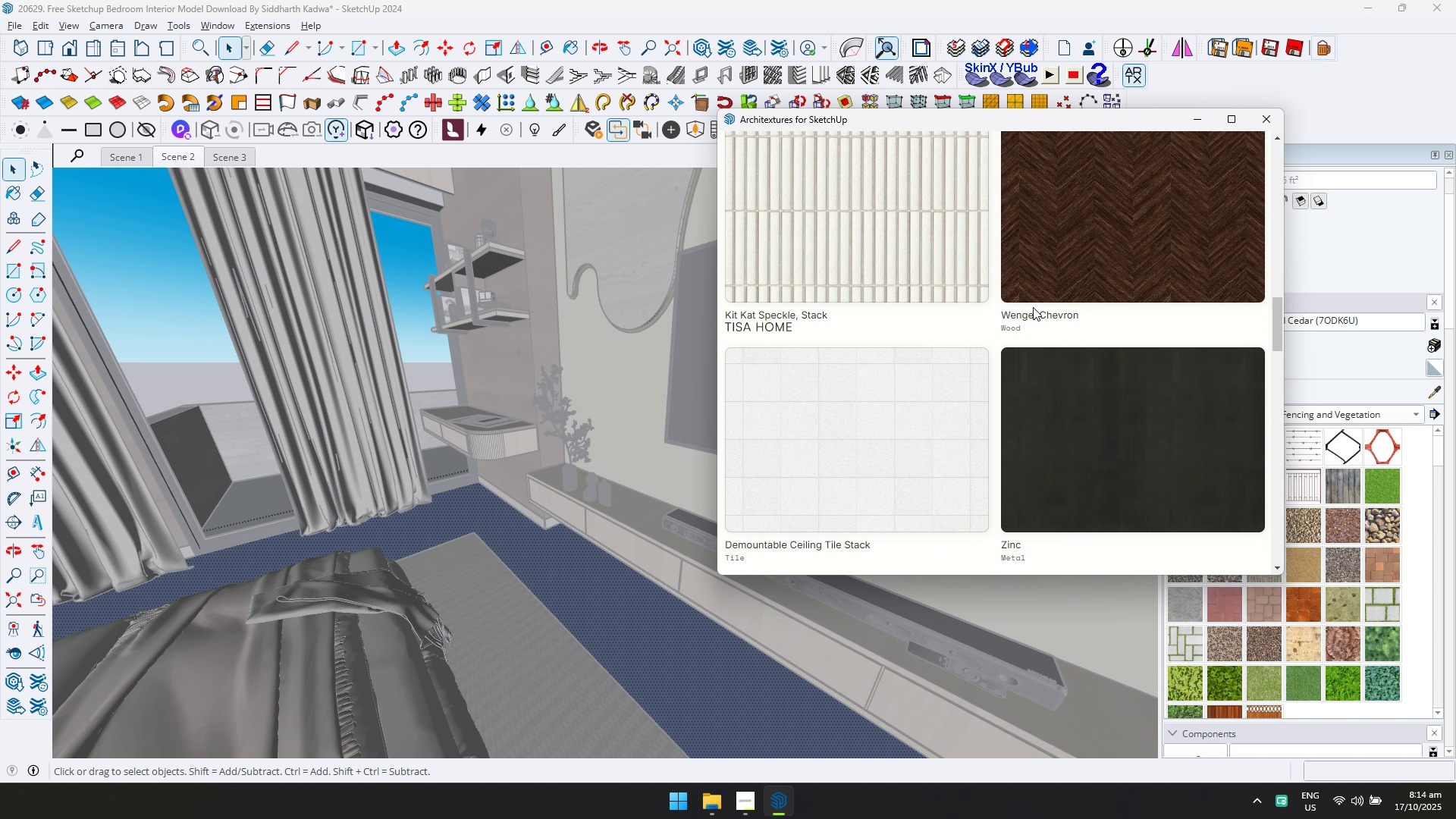 
scroll: coordinate [839, 203], scroll_direction: up, amount: 6.0
 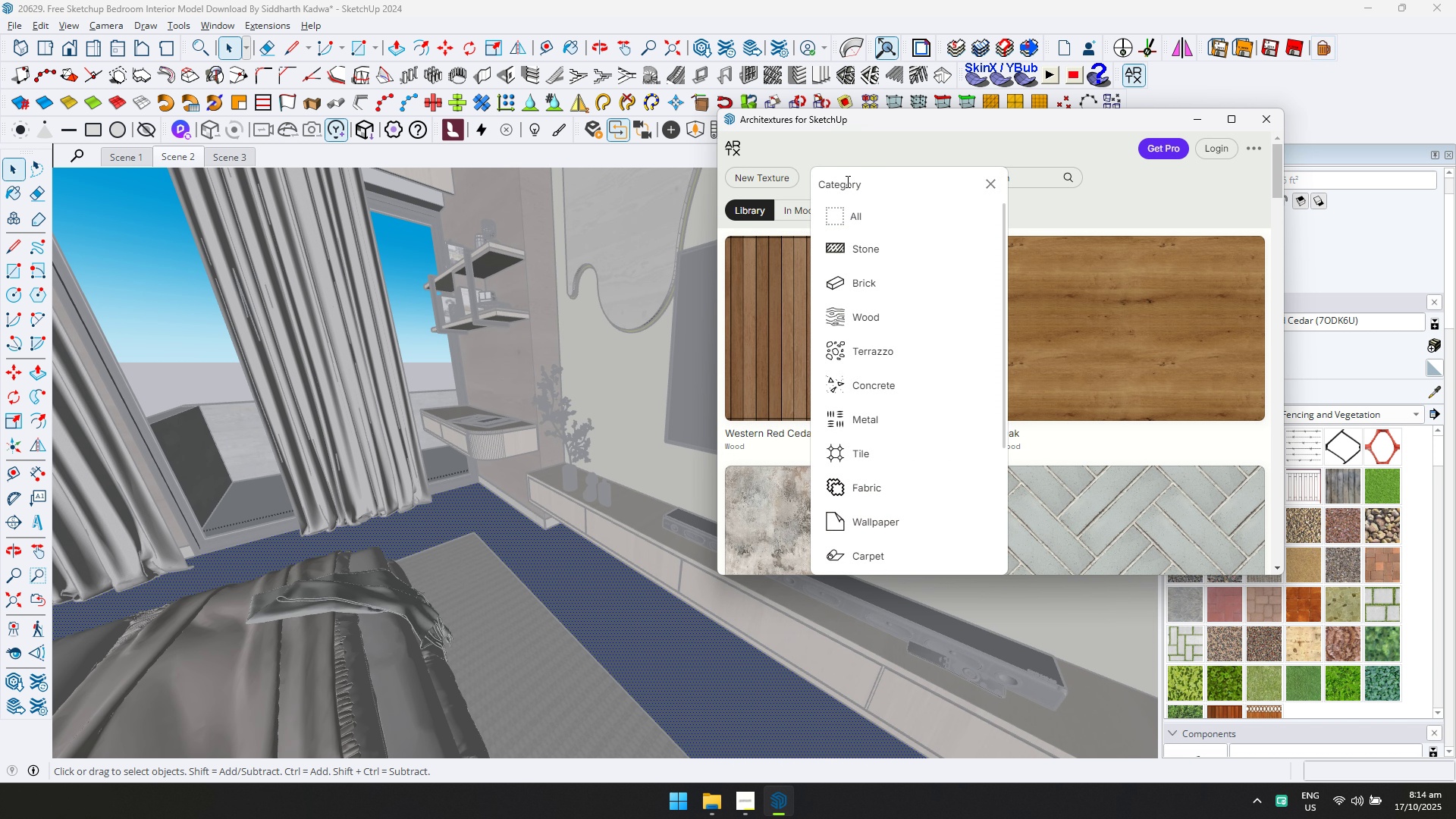 
left_click([846, 181])
 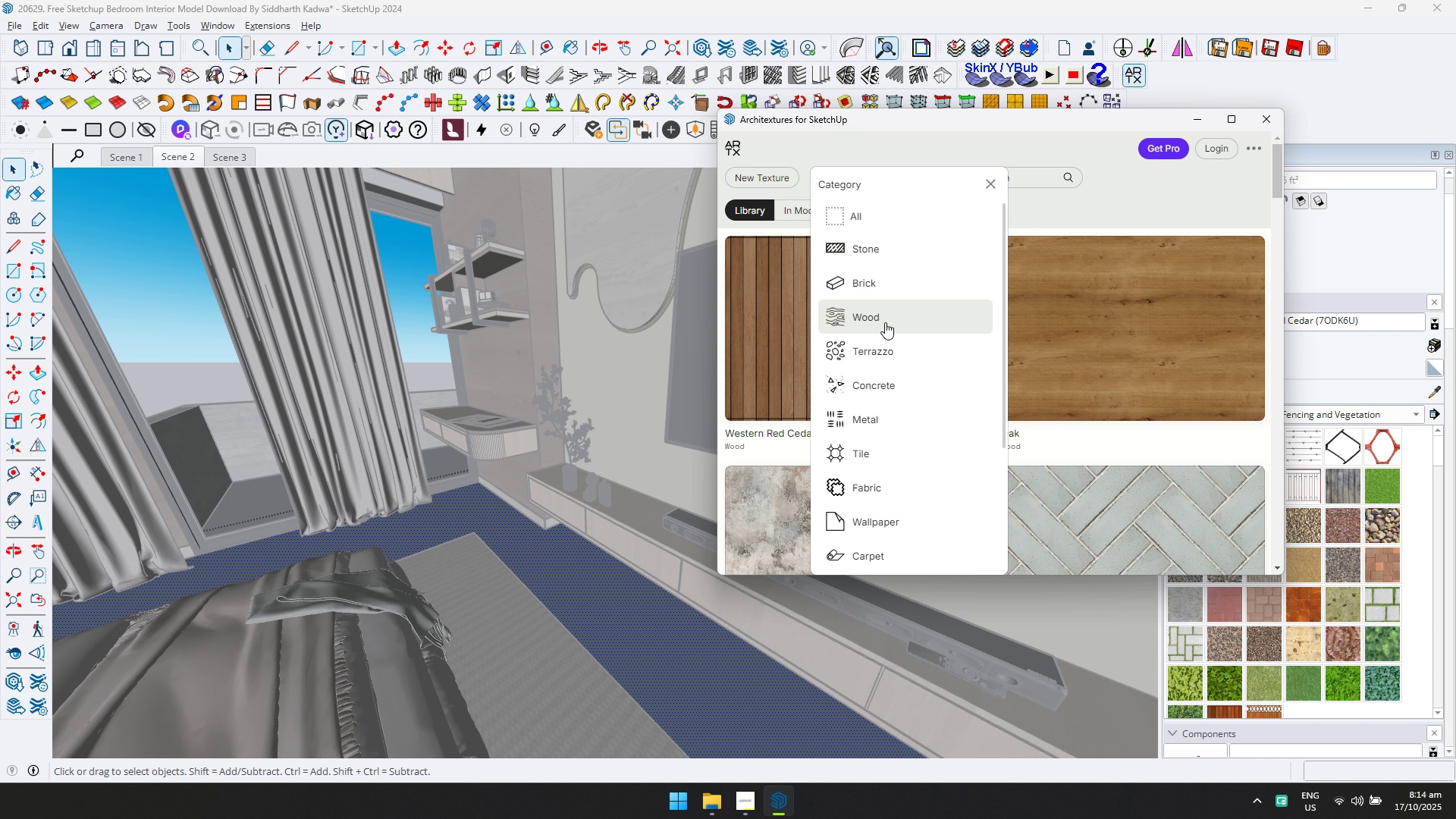 
left_click([885, 322])
 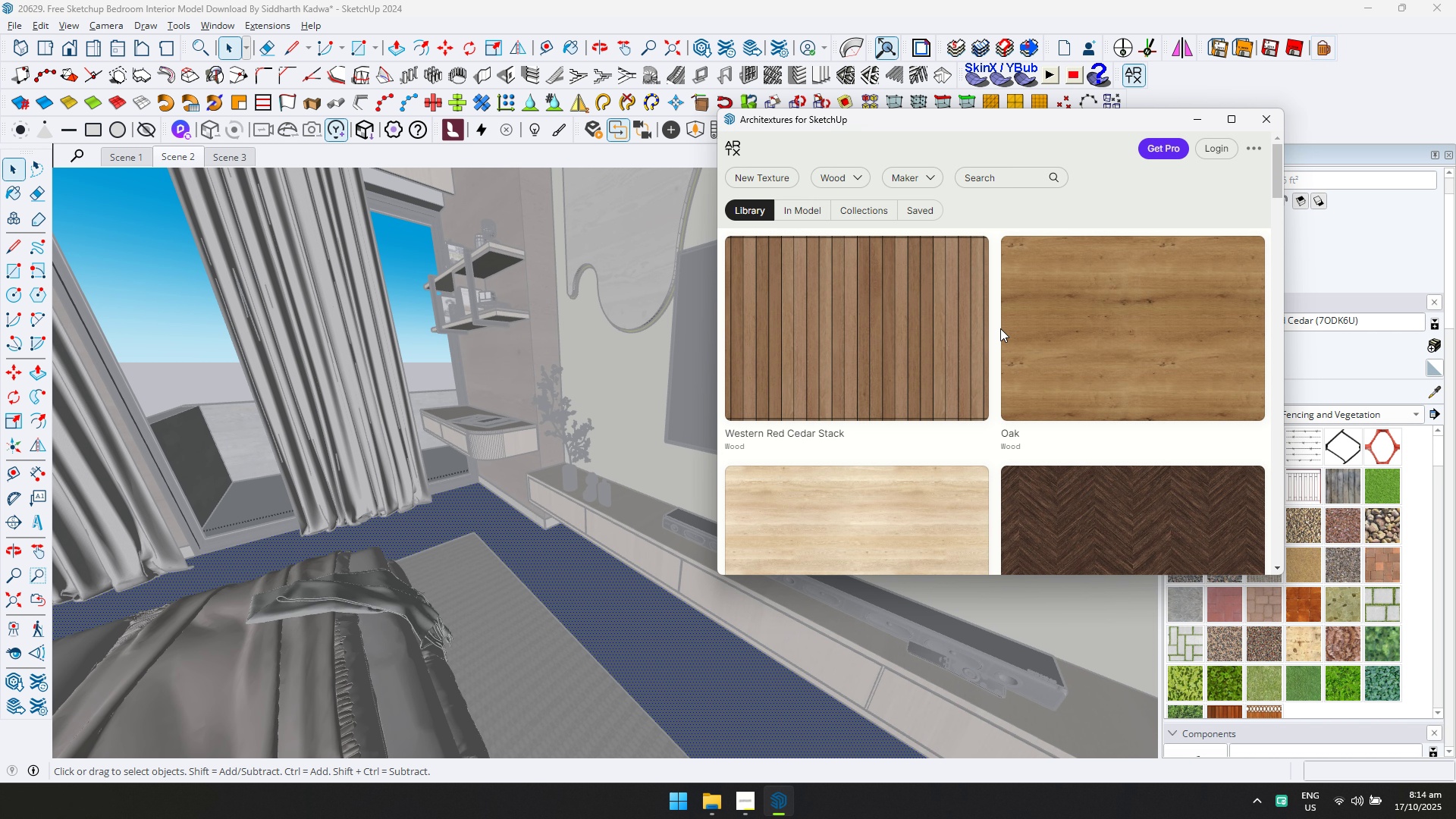 
scroll: coordinate [1000, 328], scroll_direction: down, amount: 9.0
 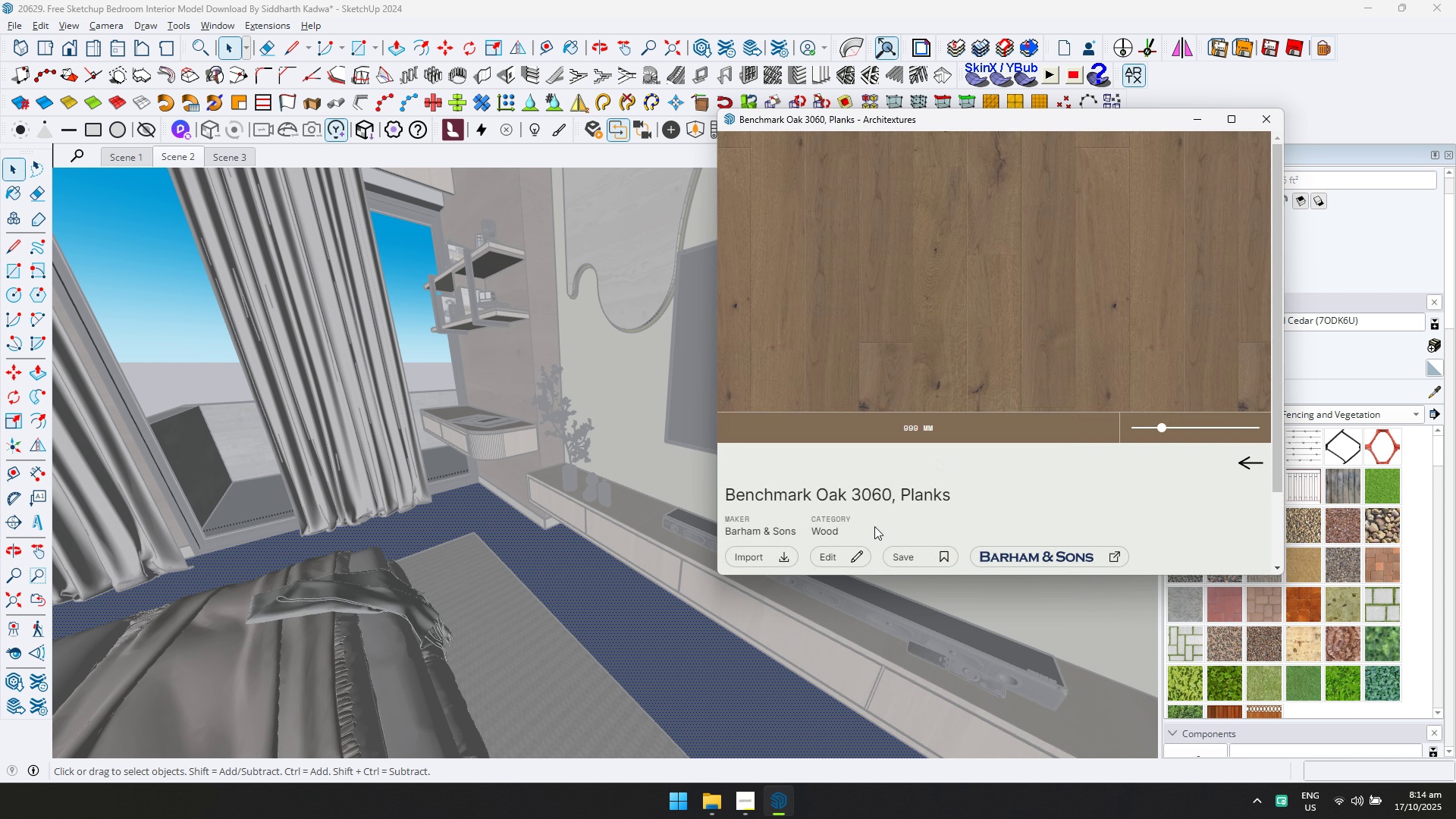 
left_click([774, 563])
 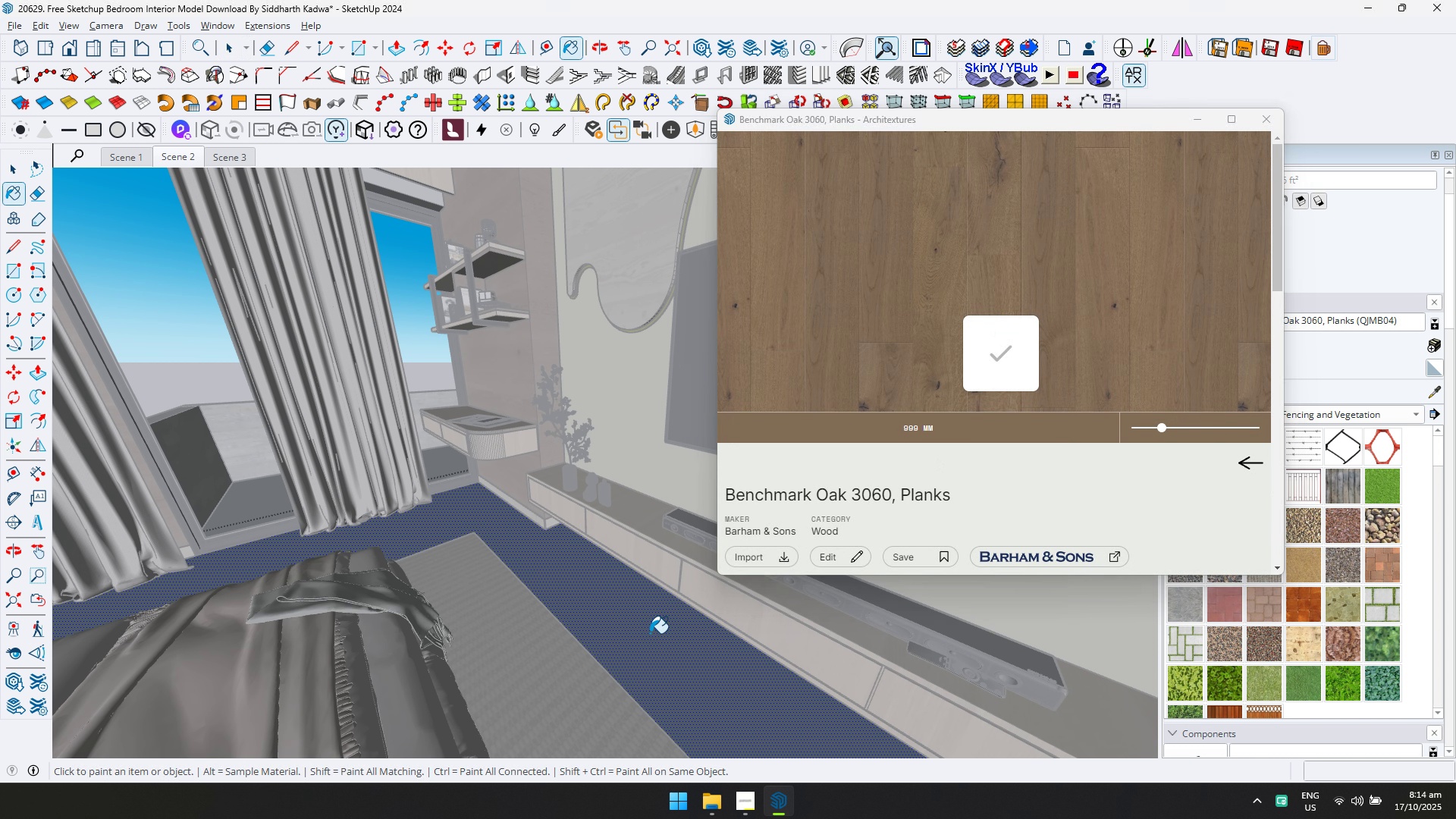 
left_click([650, 633])
 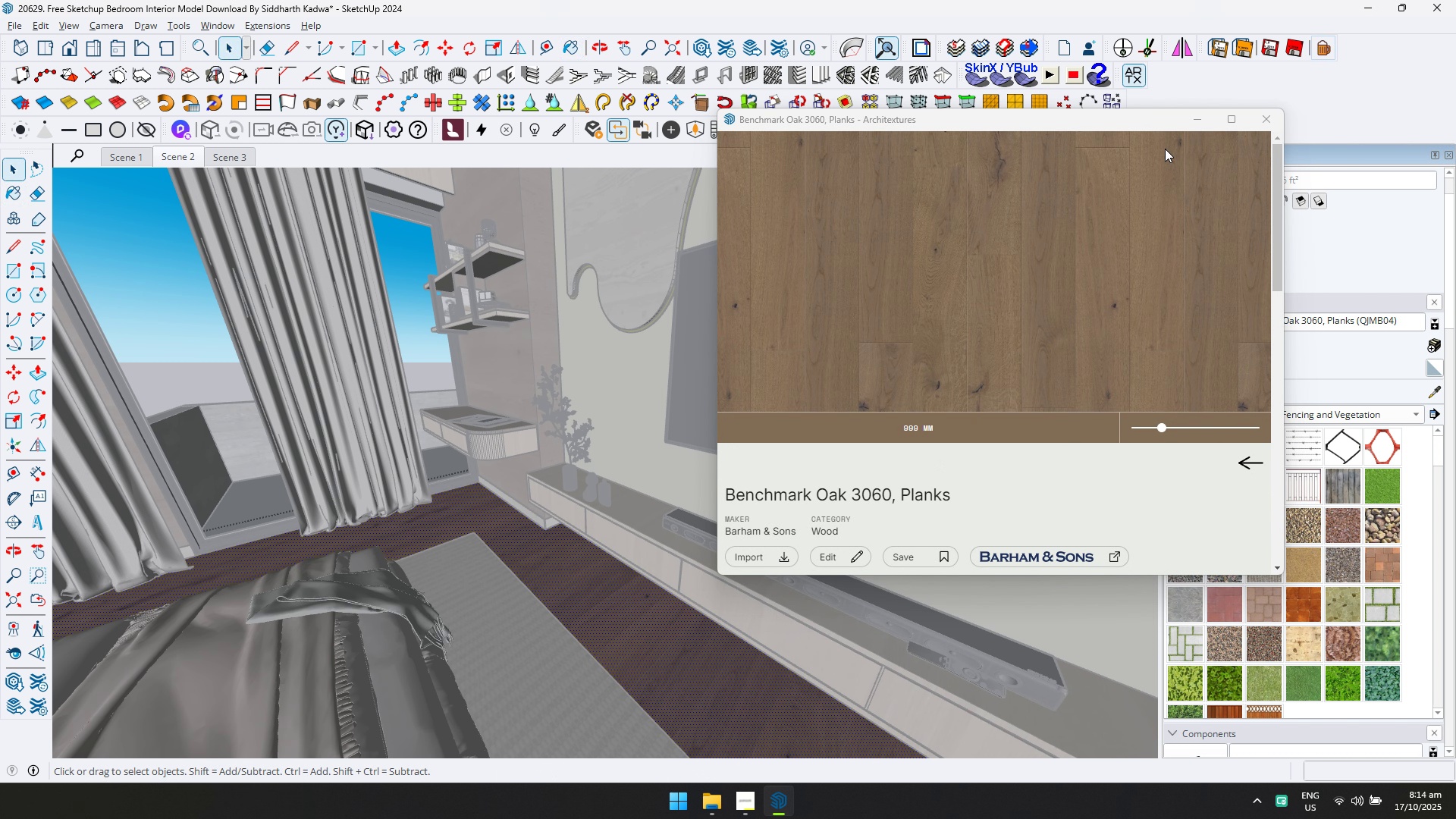 
left_click([1256, 122])
 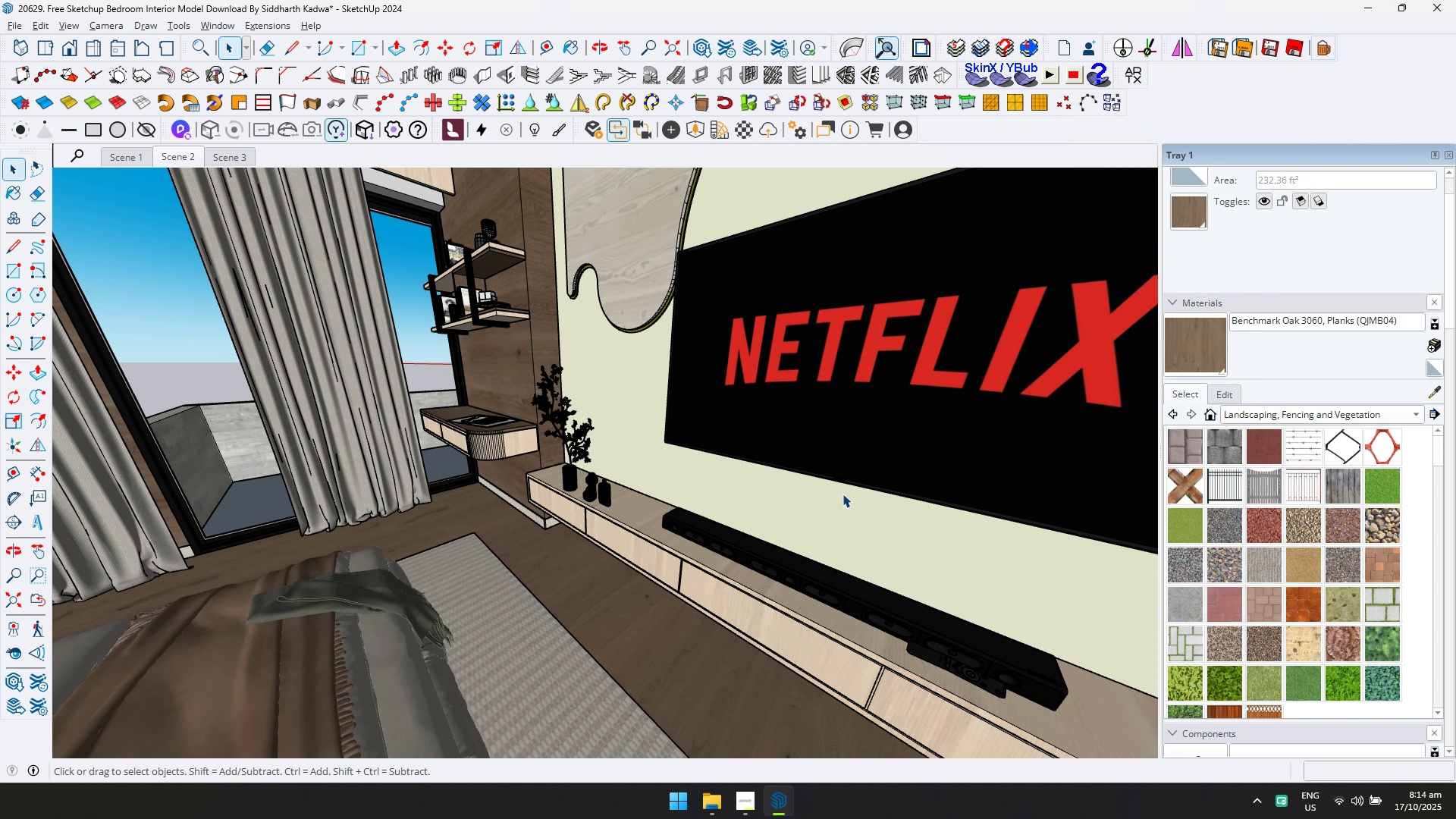 
key(Escape)
 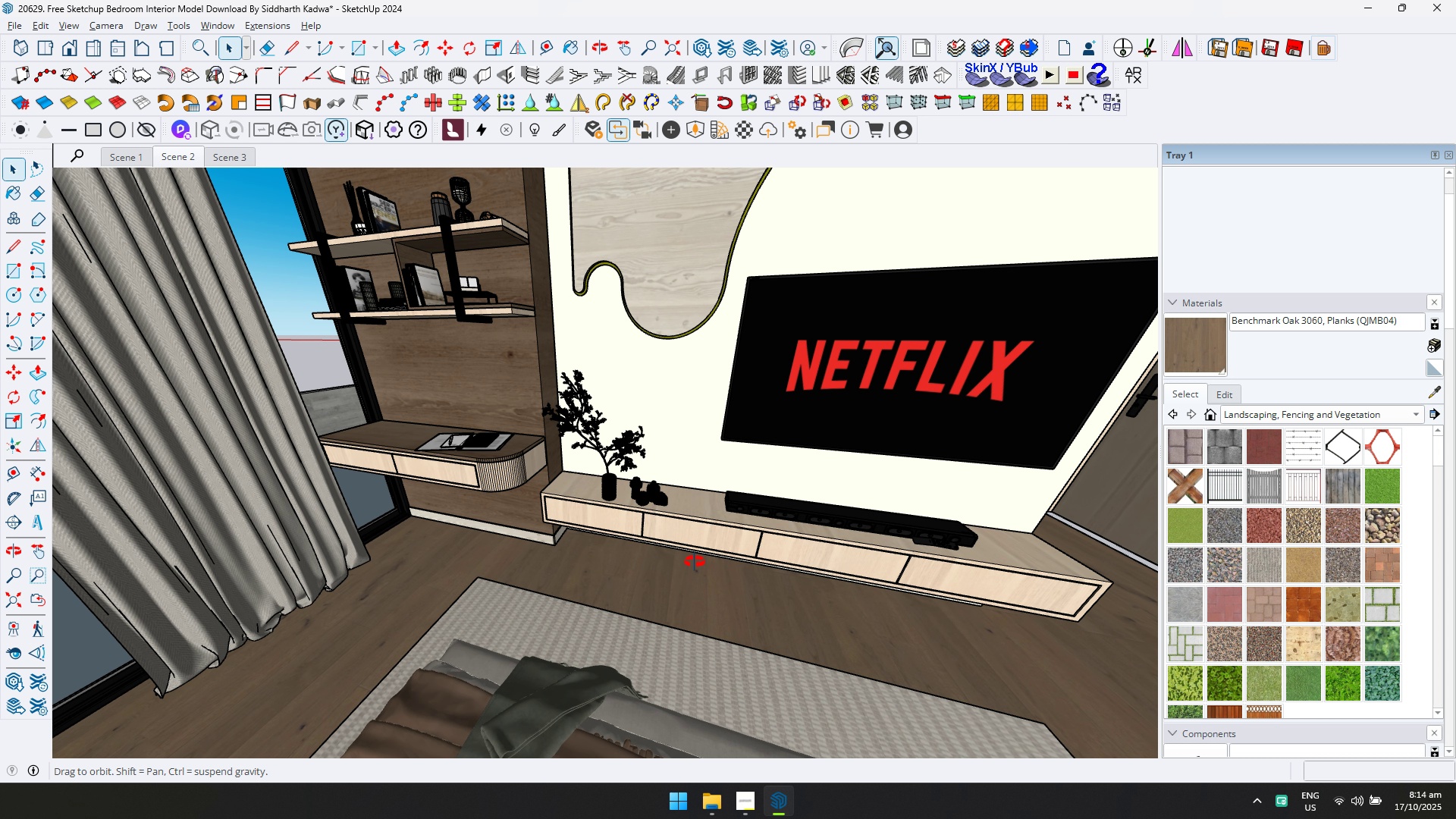 
hold_key(key=ShiftLeft, duration=0.32)
 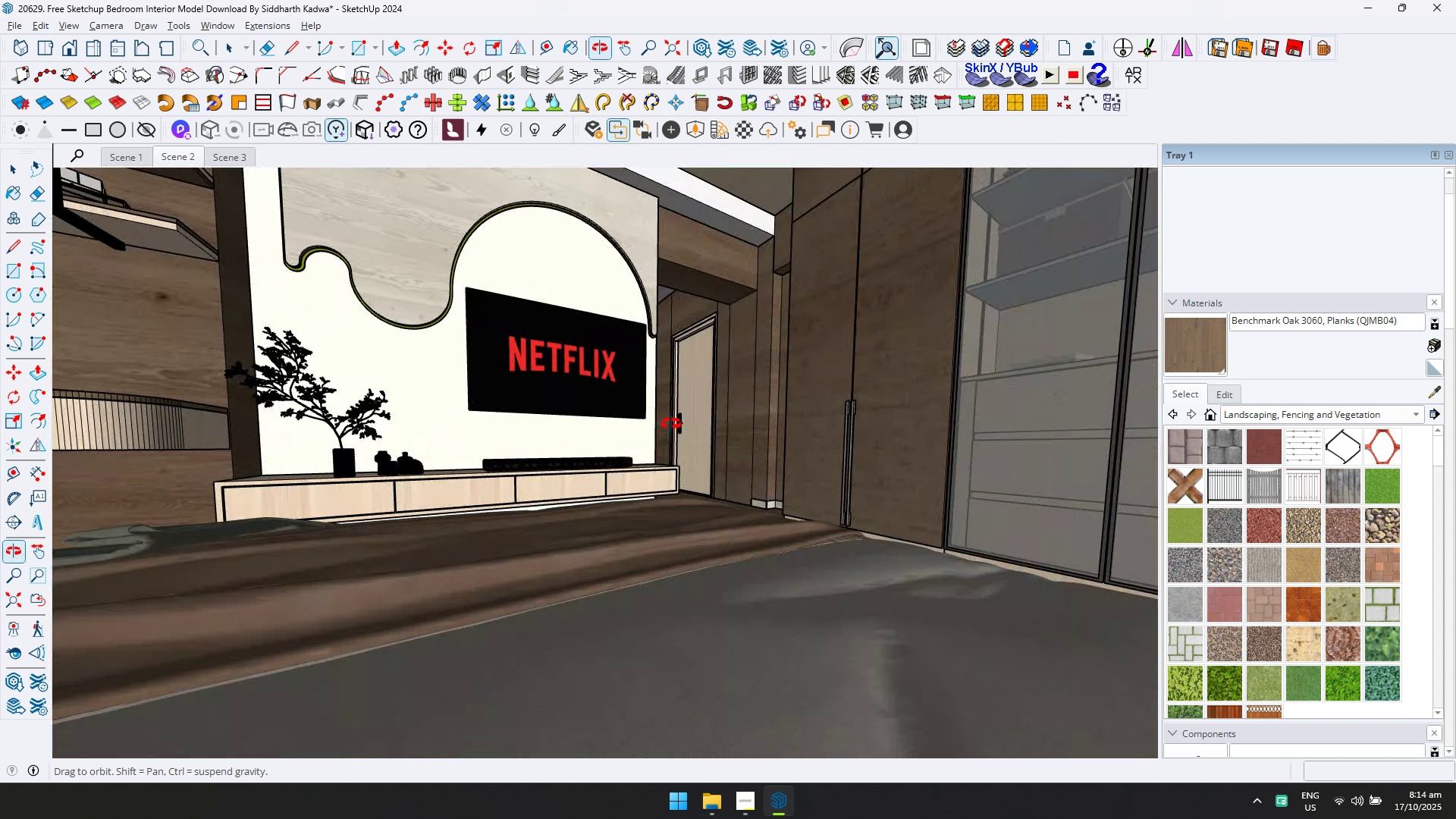 
hold_key(key=ShiftLeft, duration=0.42)
 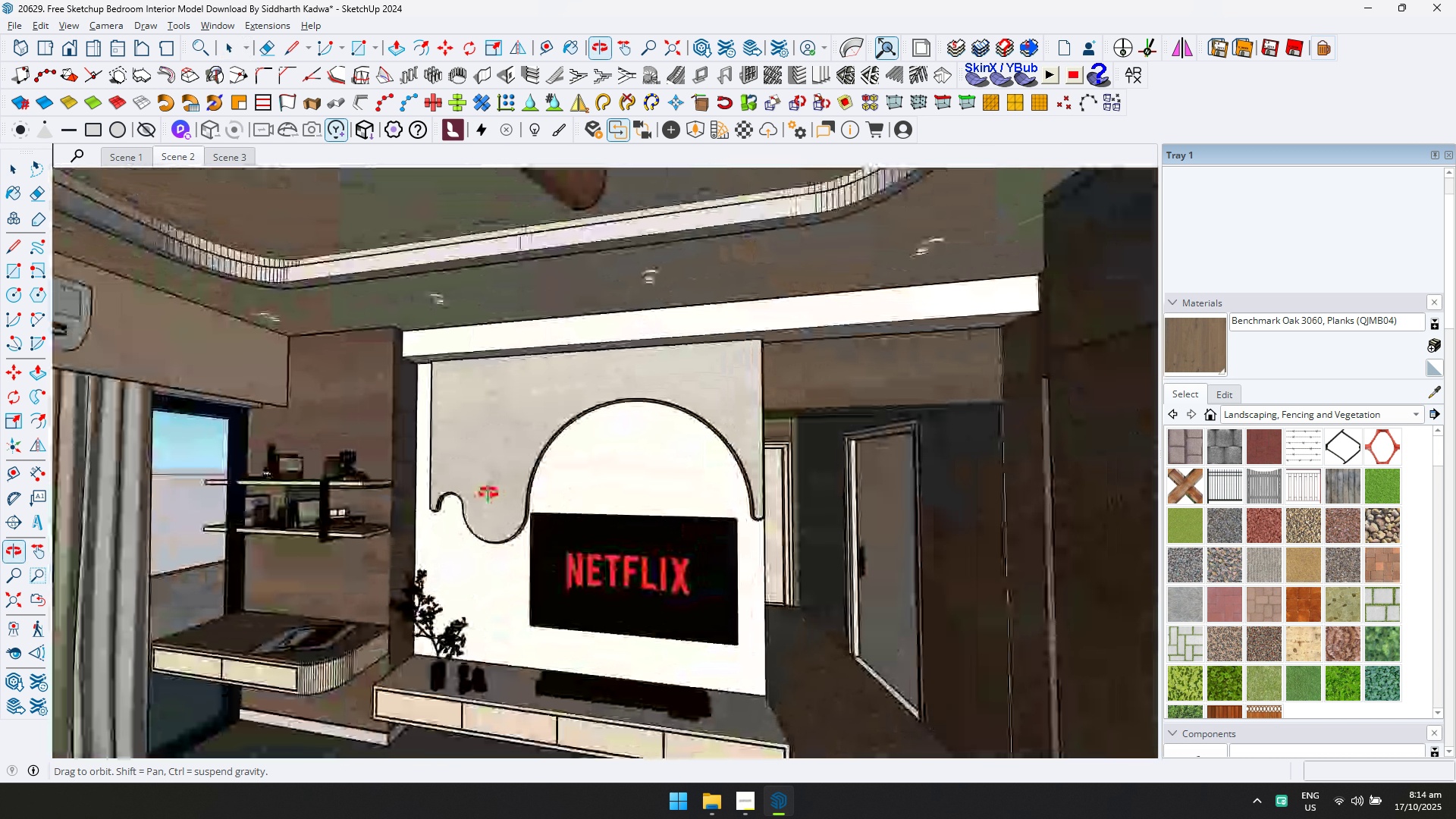 
hold_key(key=ShiftLeft, duration=0.36)
 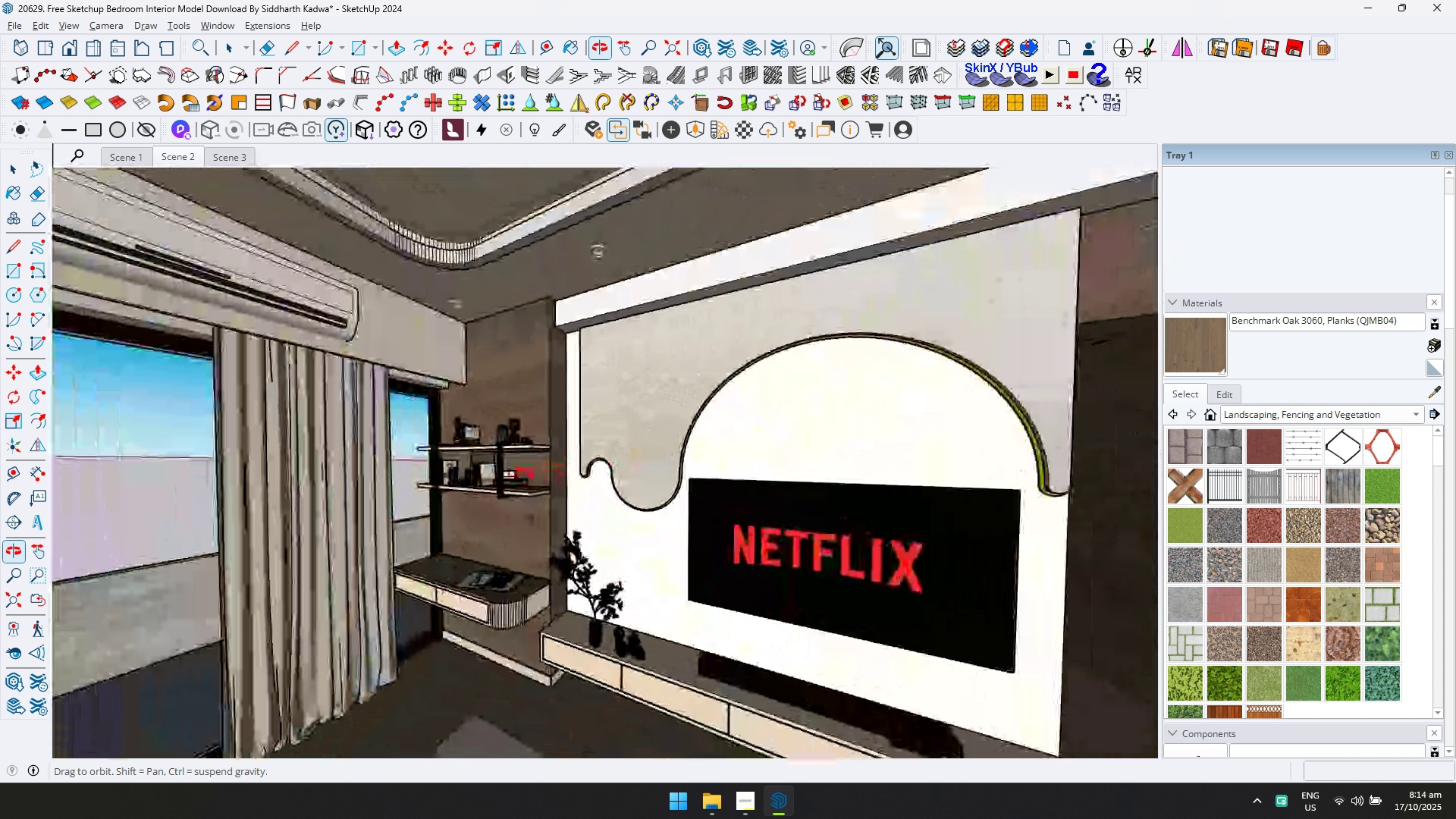 
hold_key(key=ShiftLeft, duration=0.39)
 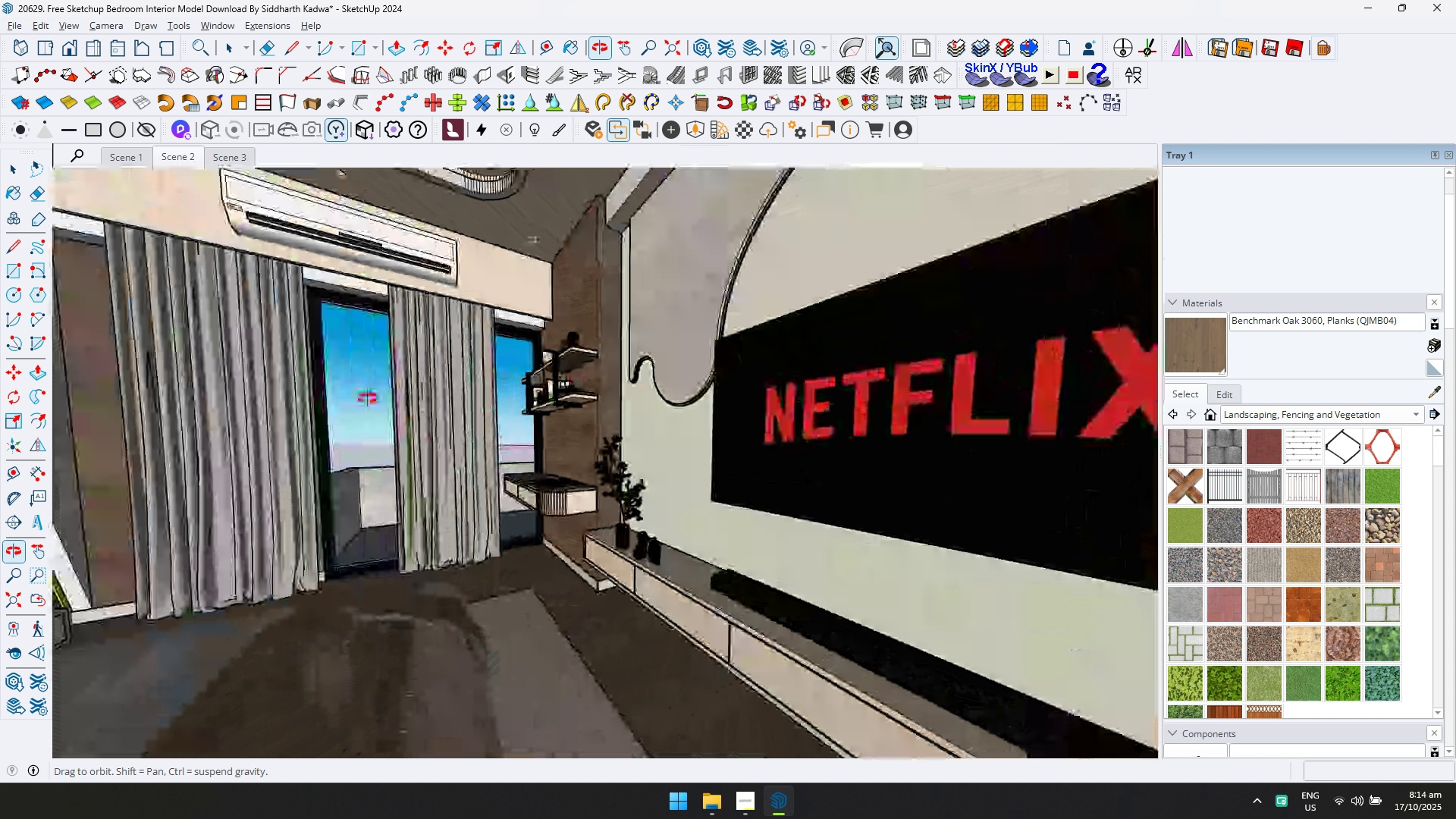 
hold_key(key=ShiftLeft, duration=0.44)
 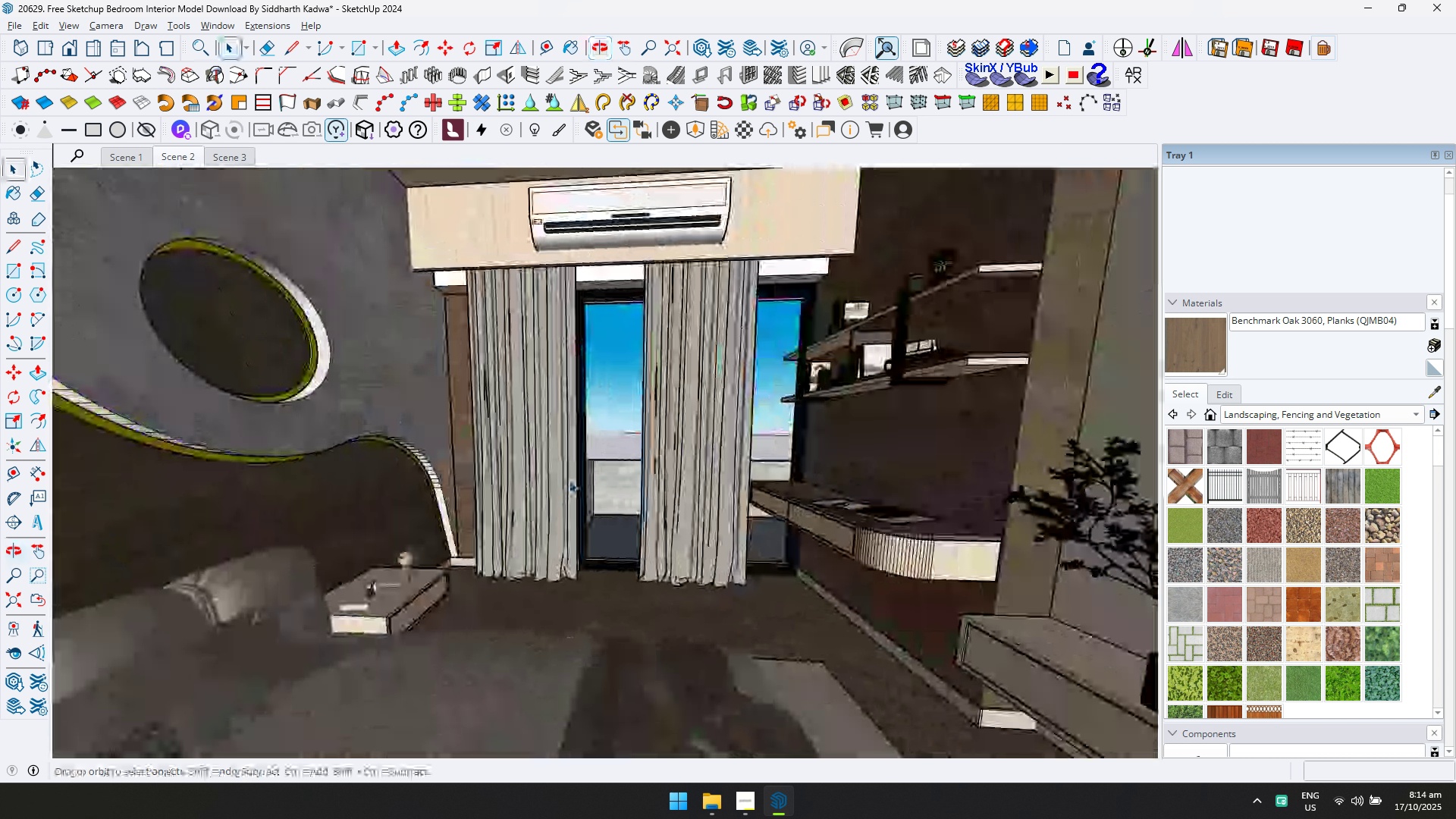 
scroll: coordinate [636, 528], scroll_direction: up, amount: 6.0
 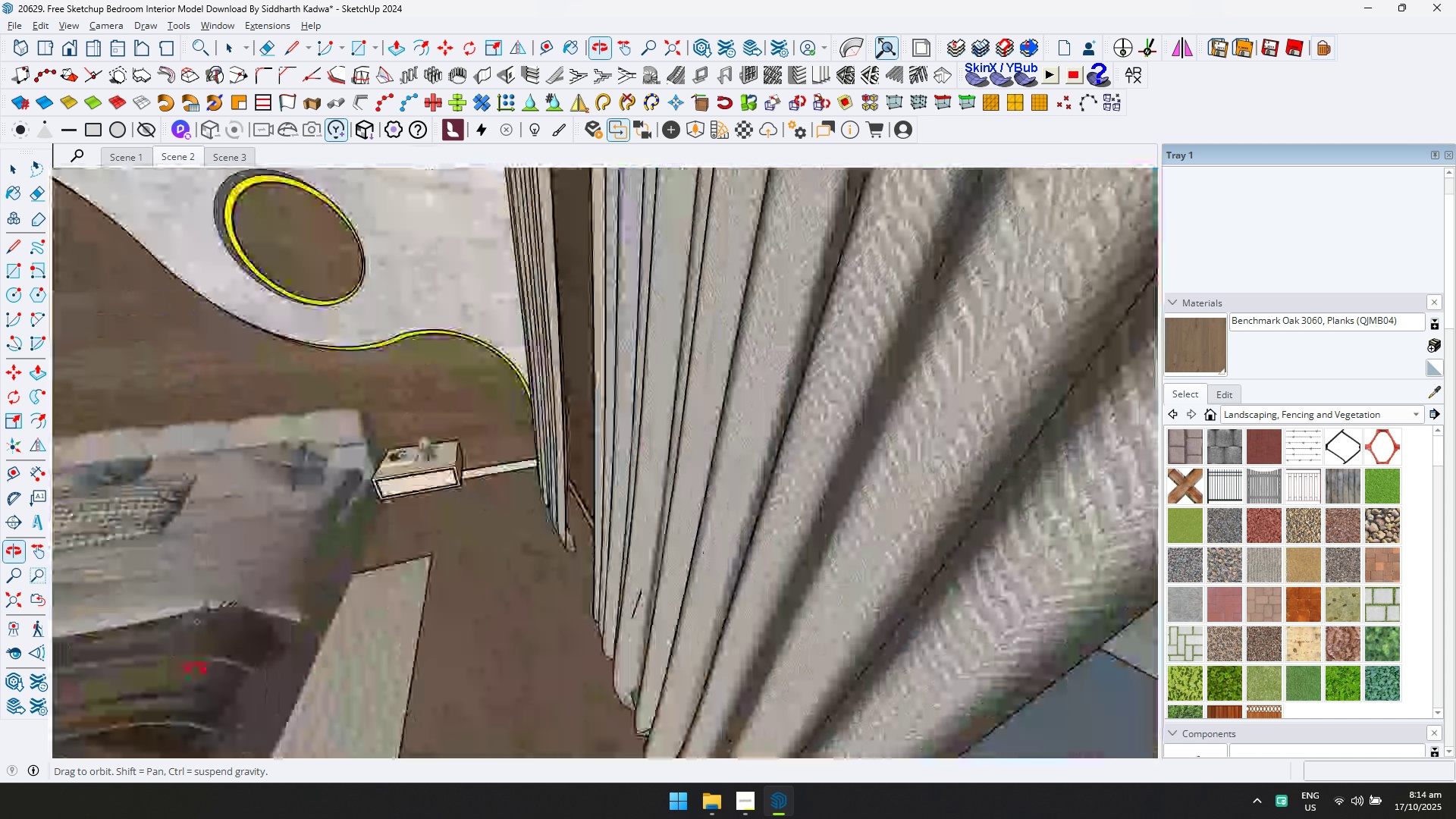 
hold_key(key=ShiftLeft, duration=0.46)
 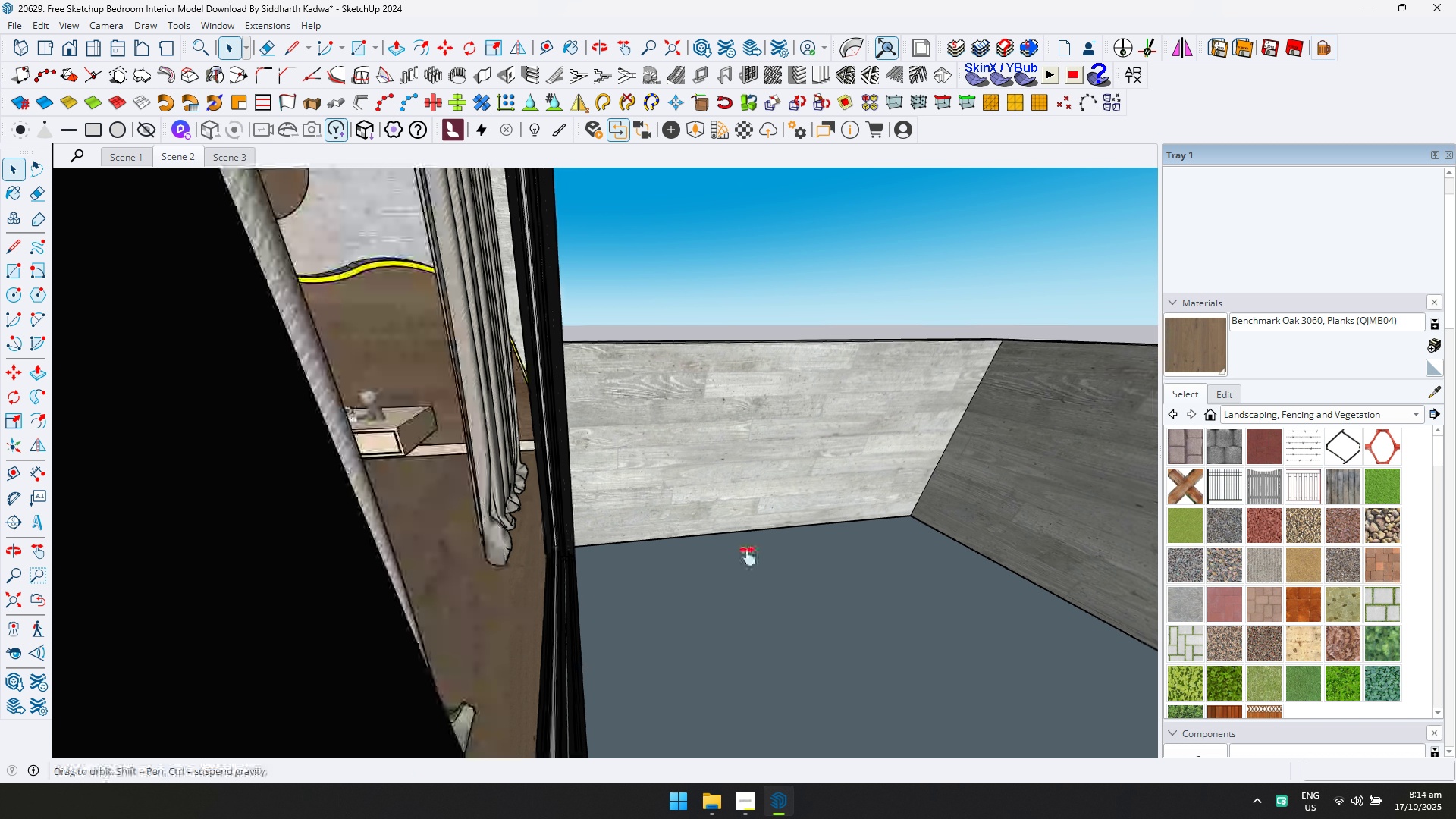 
hold_key(key=ShiftLeft, duration=0.38)
 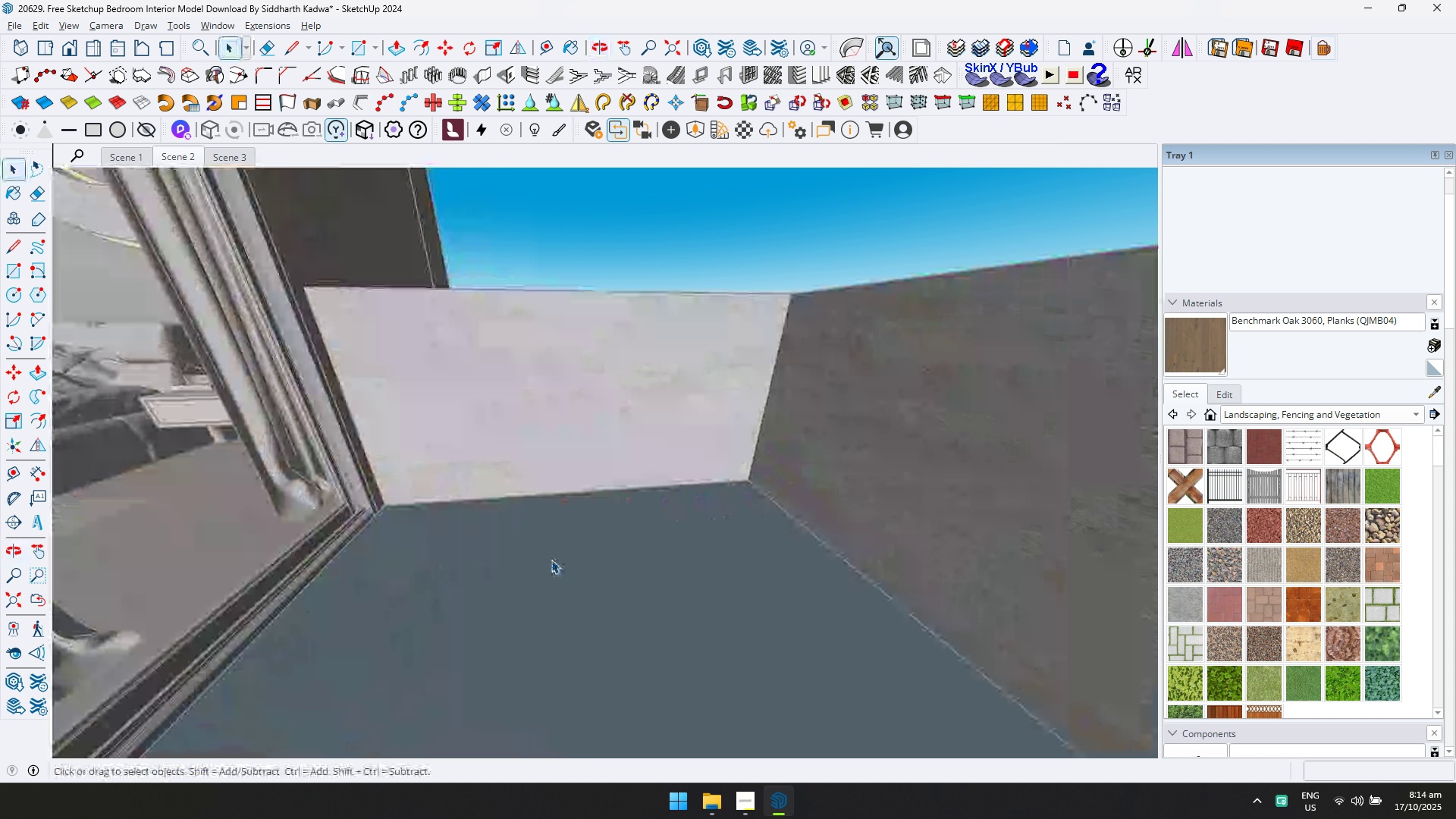 
double_click([551, 560])
 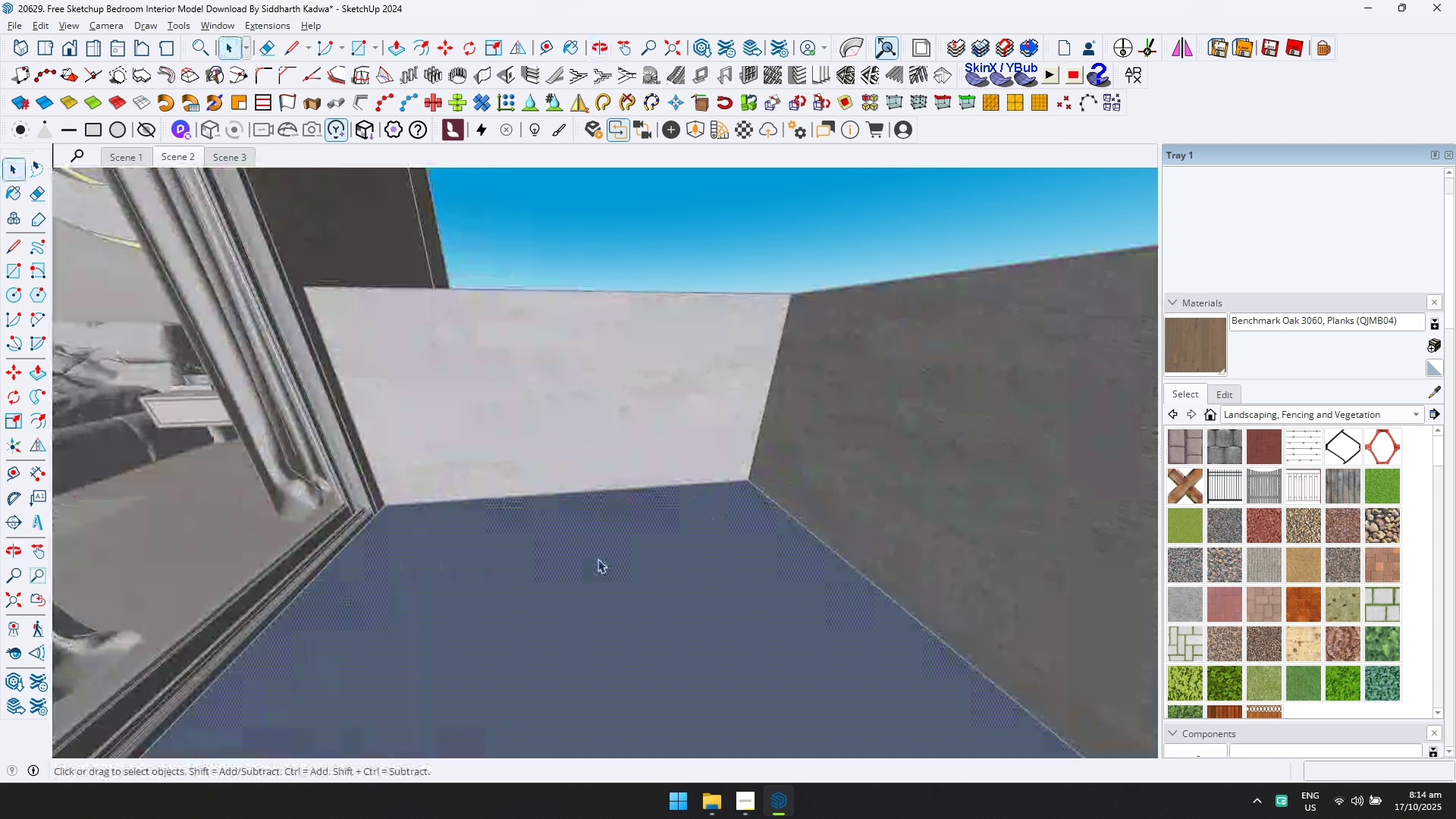 
triple_click([598, 559])
 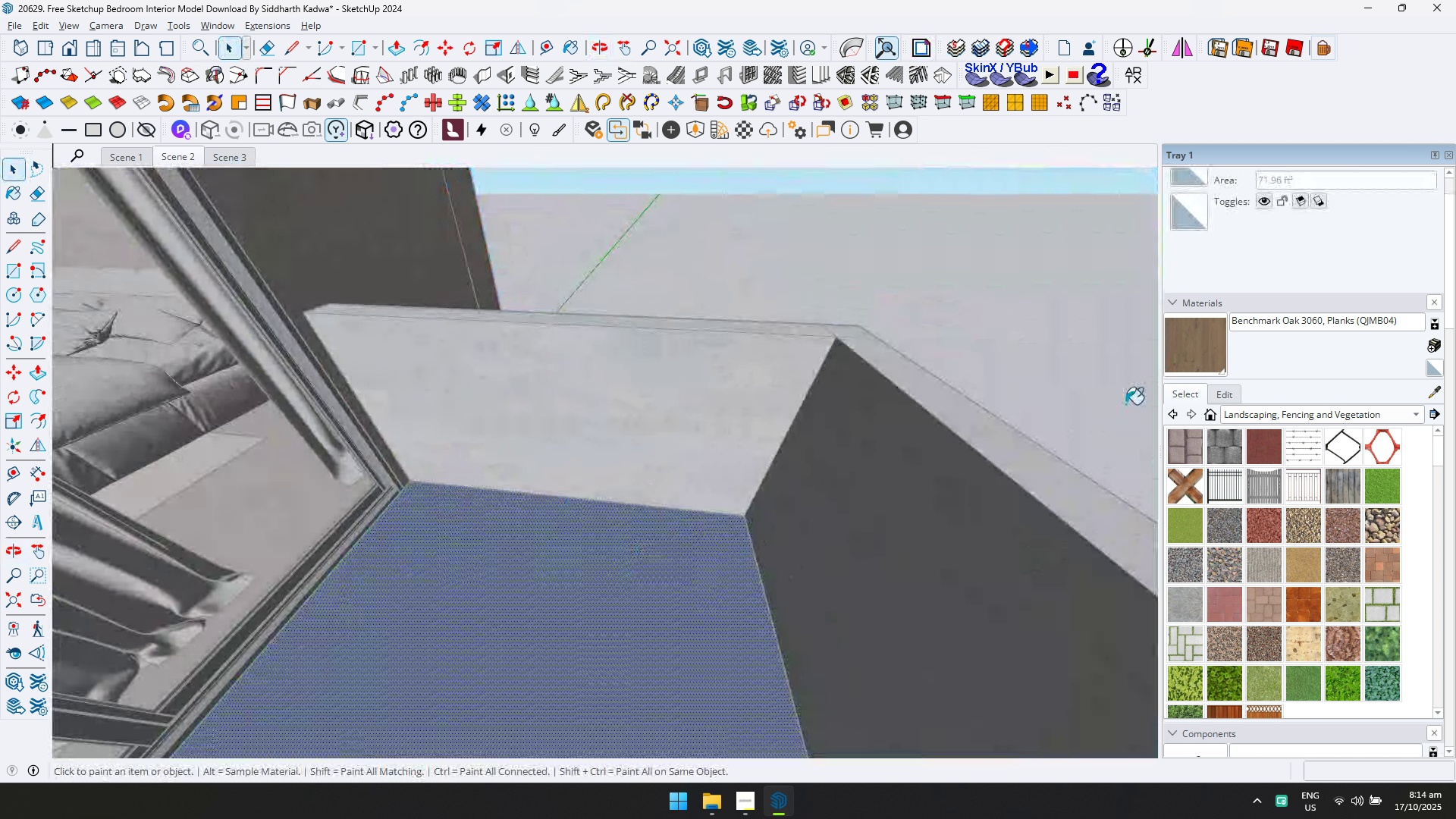 
double_click([691, 642])
 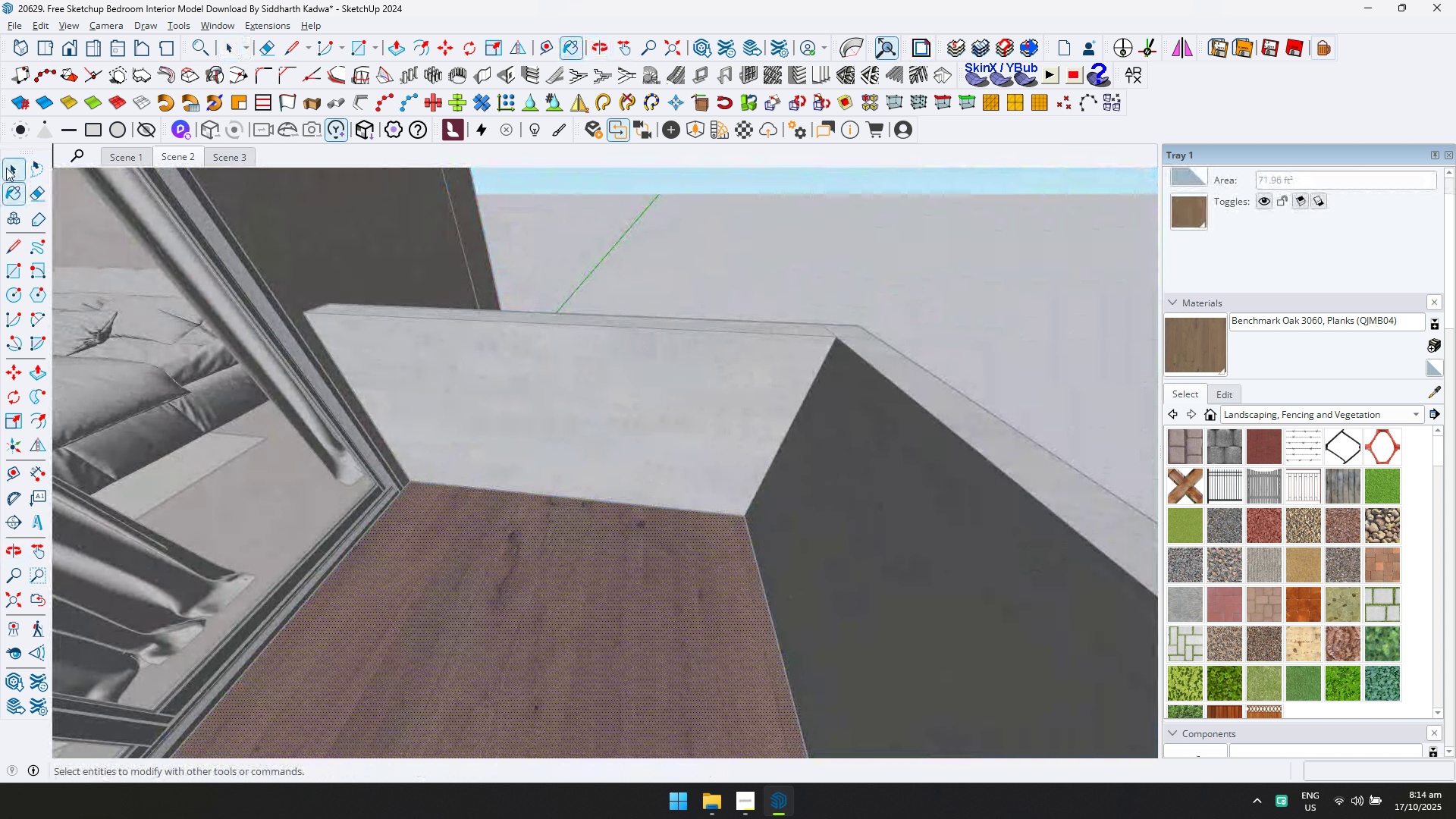 
left_click([6, 168])
 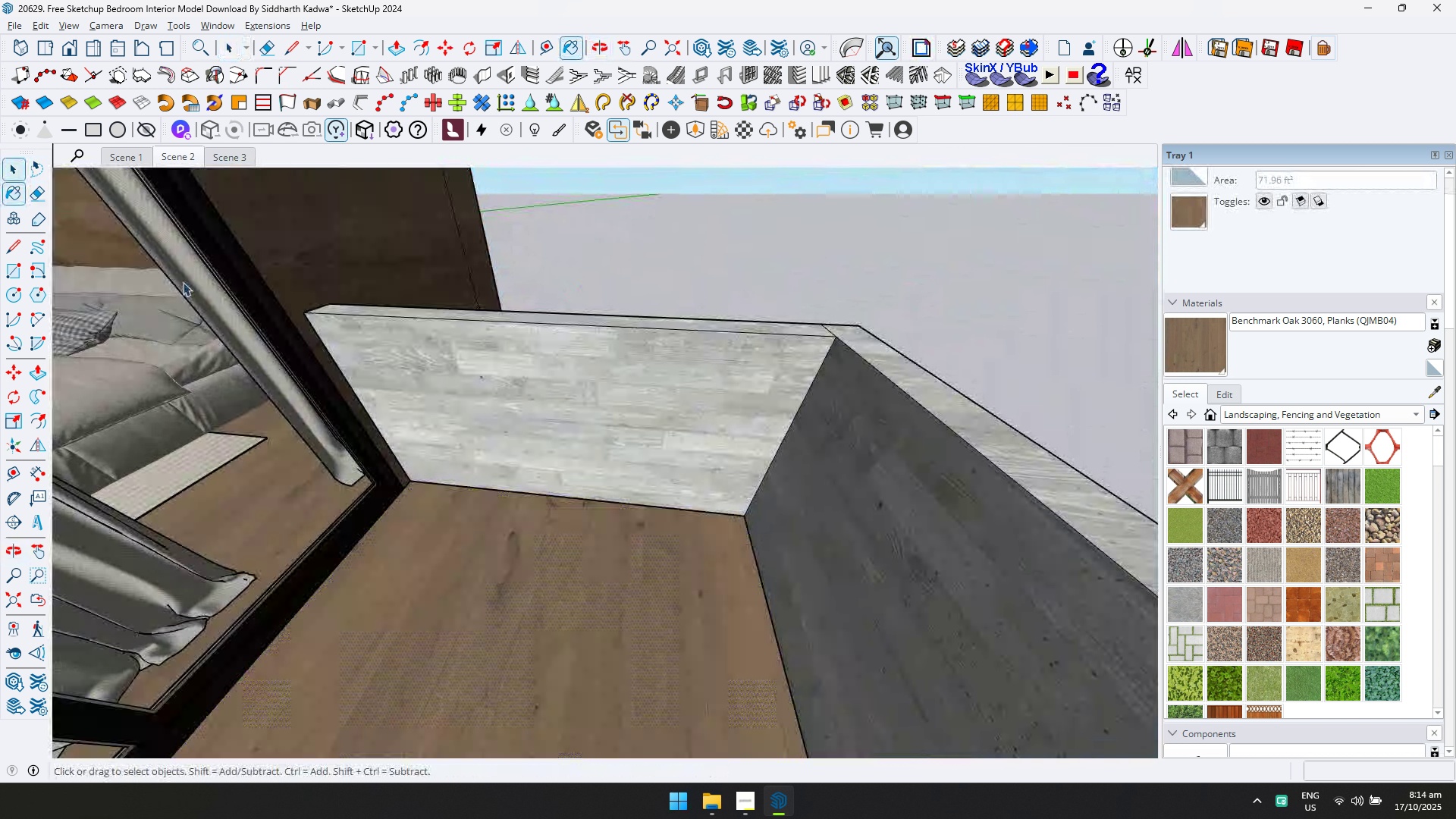 
key(Escape)
 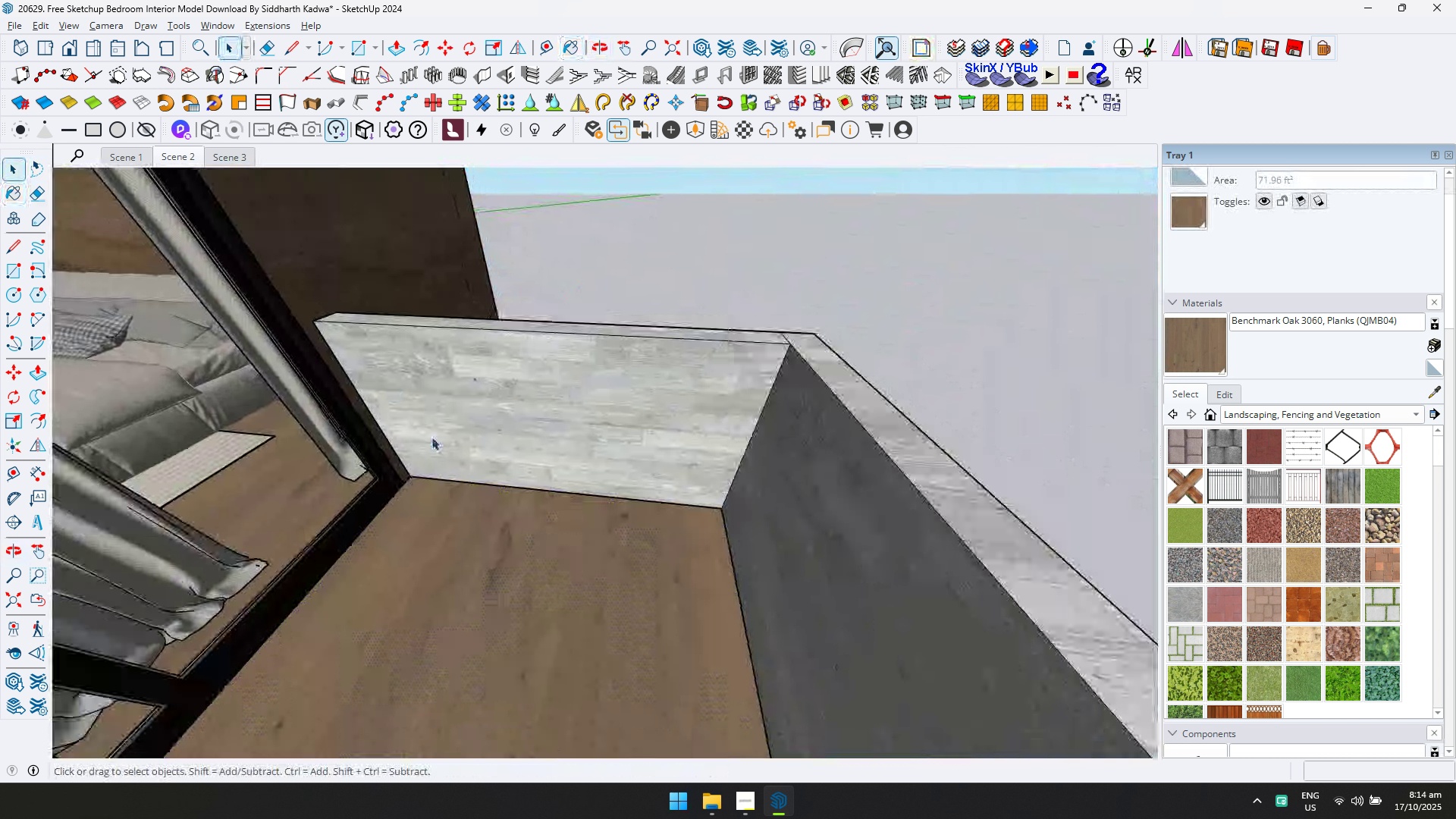 
scroll: coordinate [442, 448], scroll_direction: down, amount: 4.0
 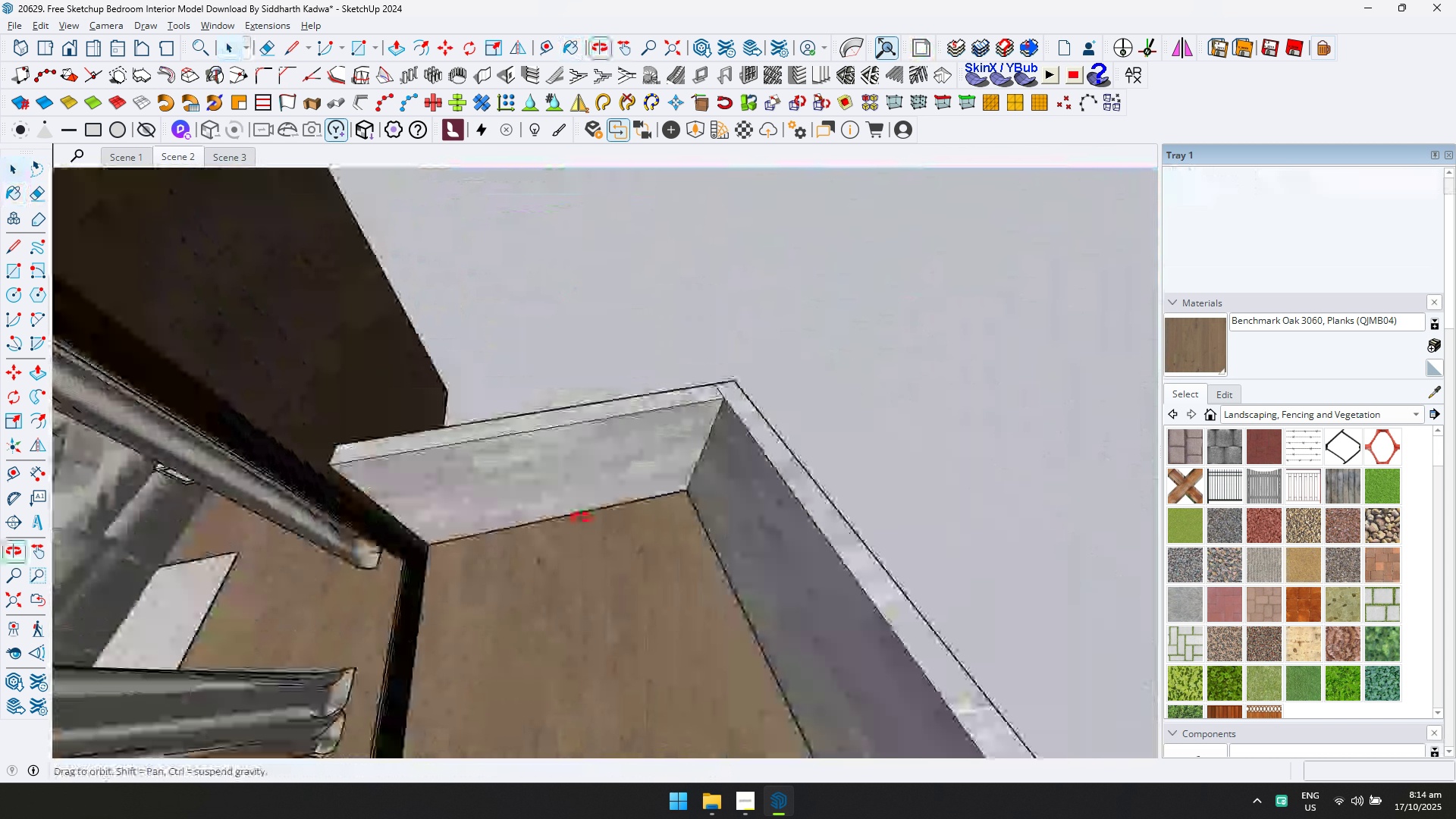 
key(Shift+ShiftLeft)
 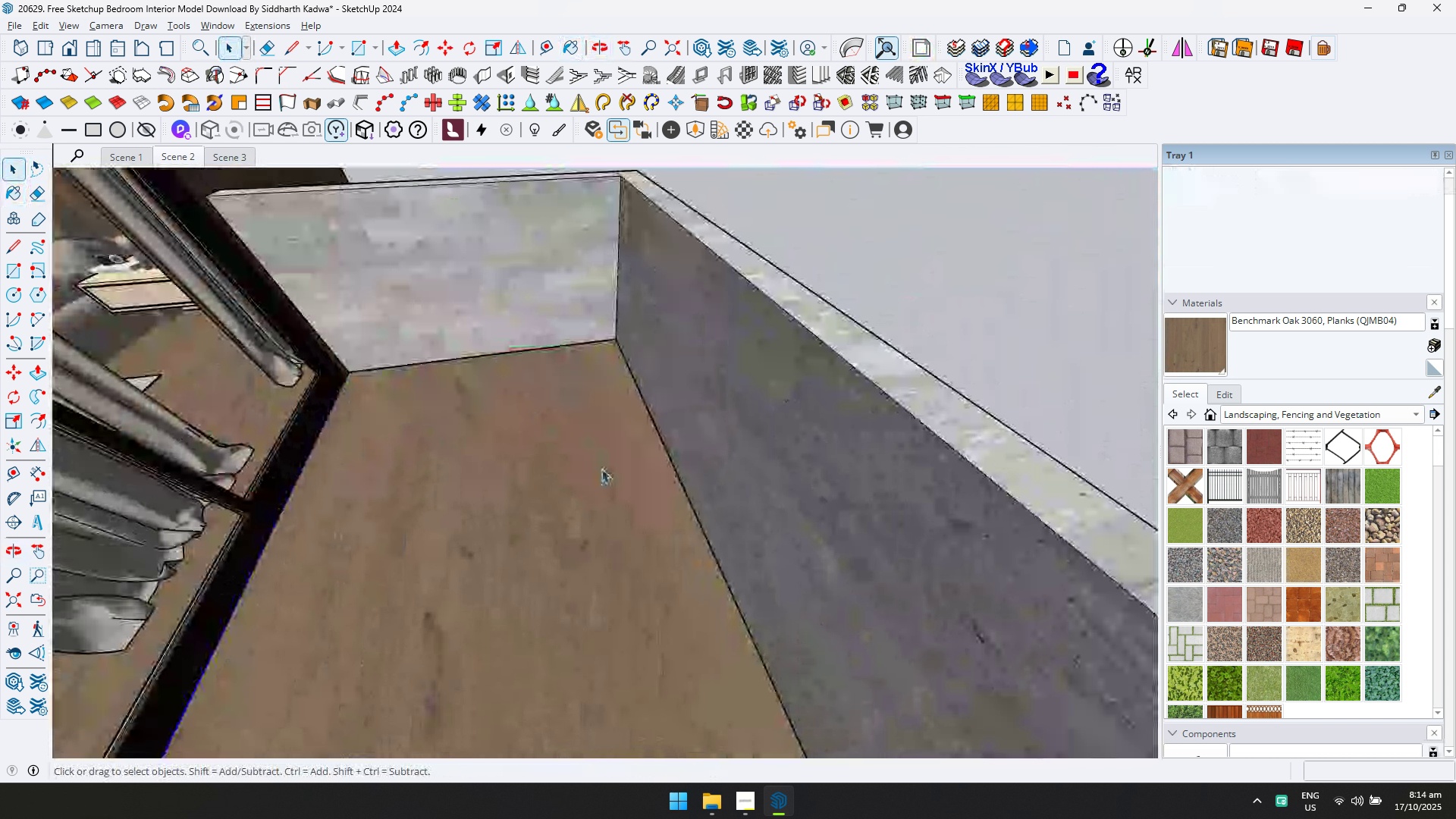 
double_click([601, 469])
 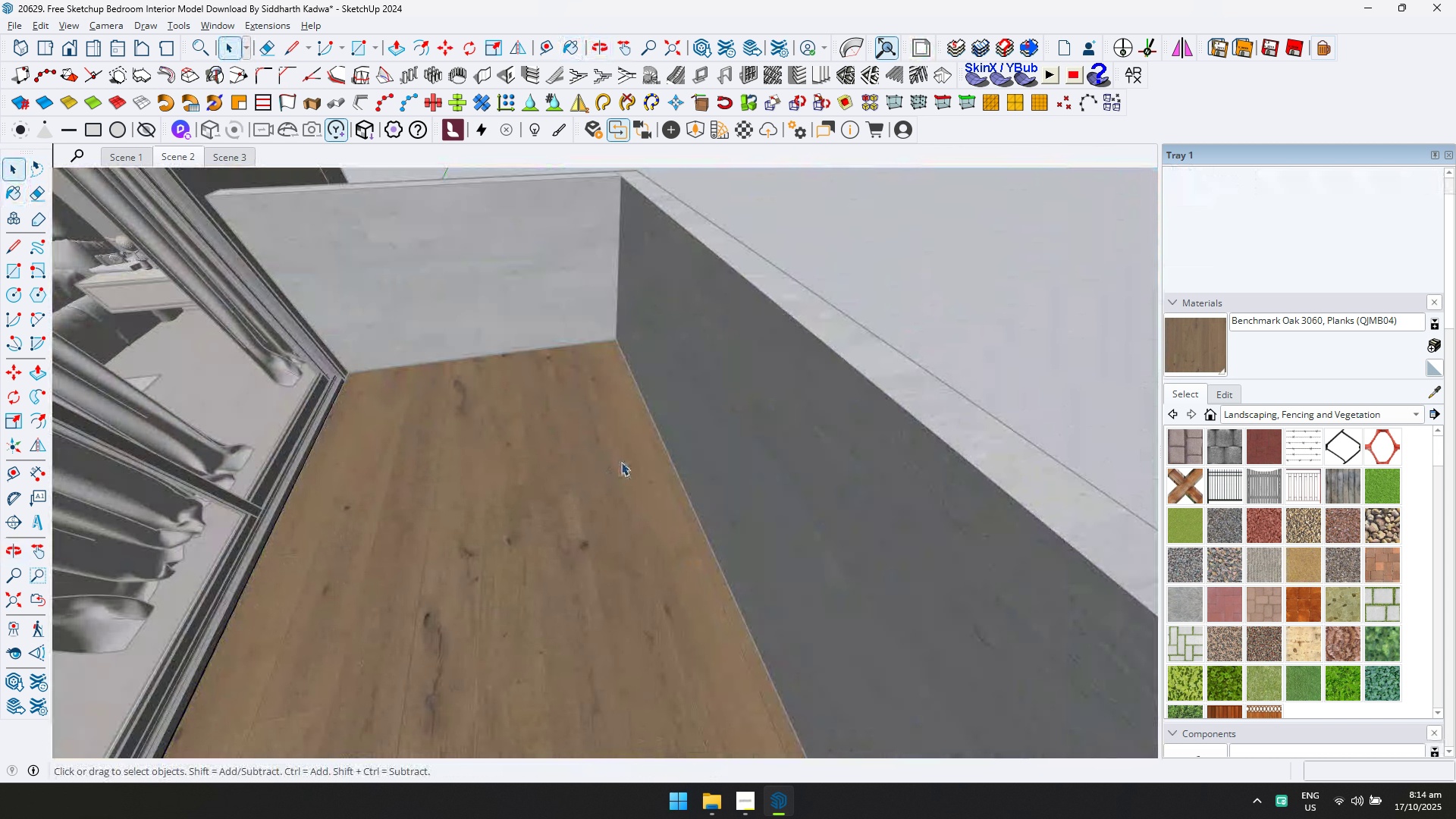 
triple_click([621, 462])
 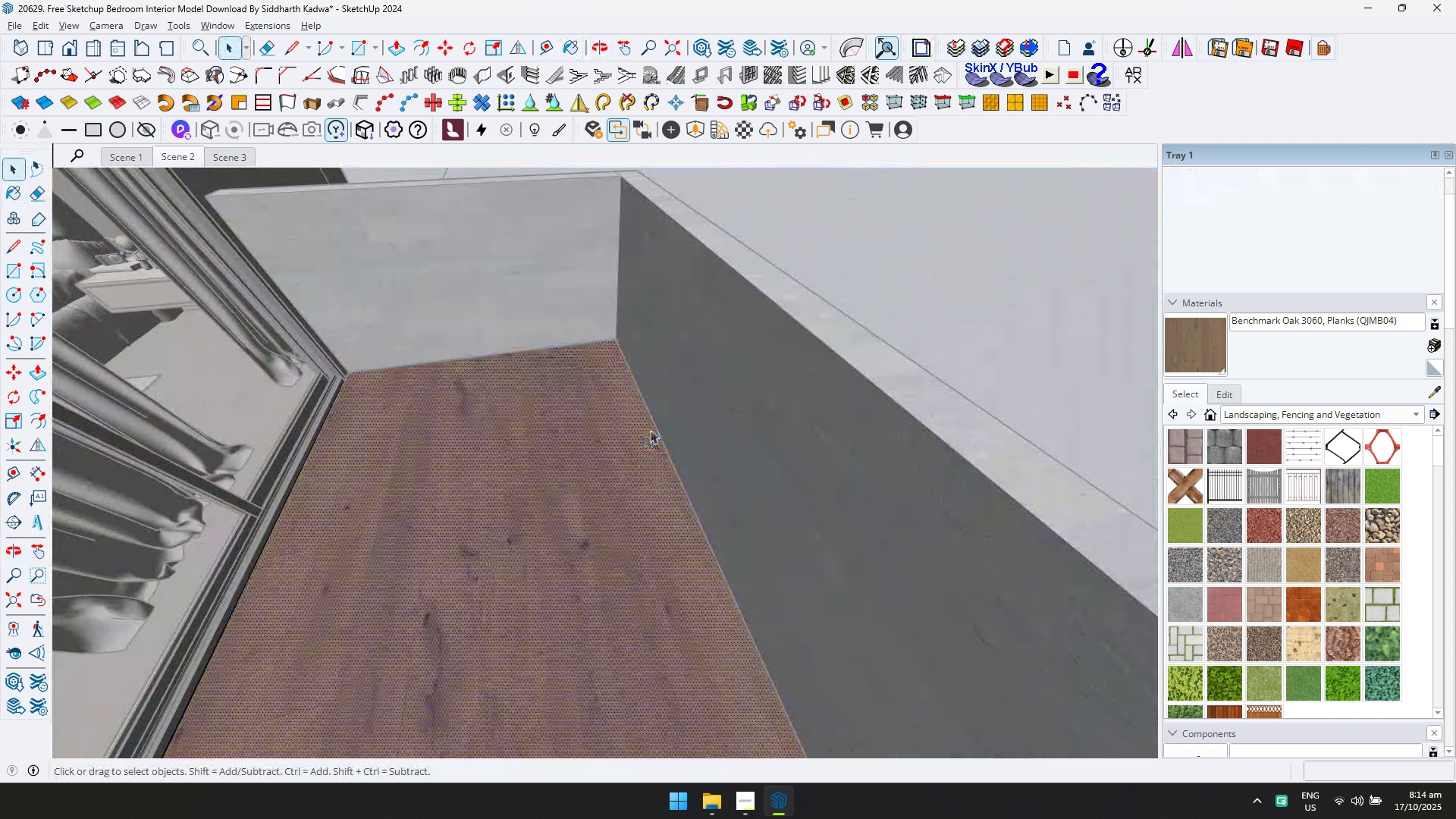 
type(t600)
 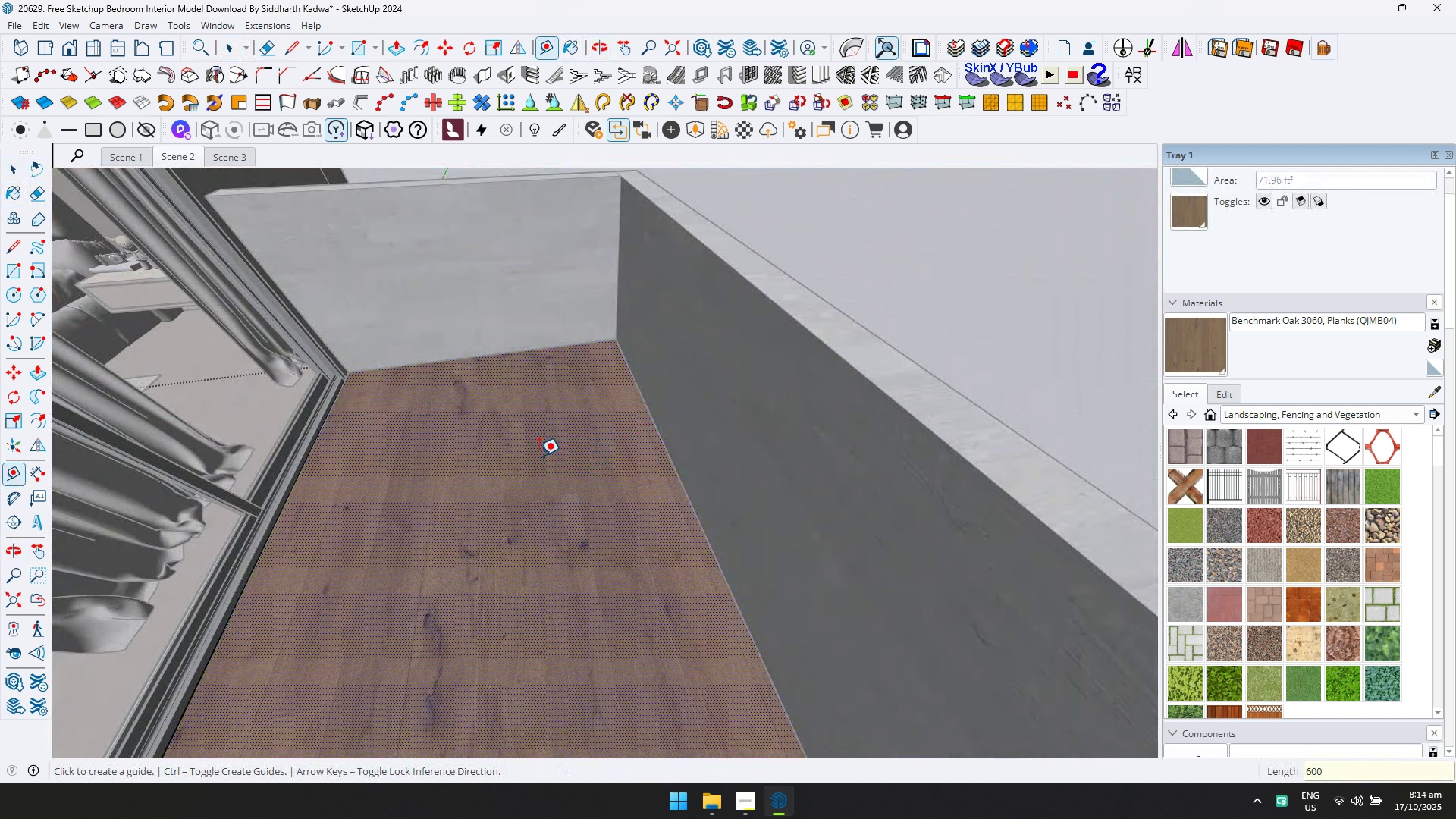 
left_click_drag(start_coordinate=[660, 430], to_coordinate=[656, 432])
 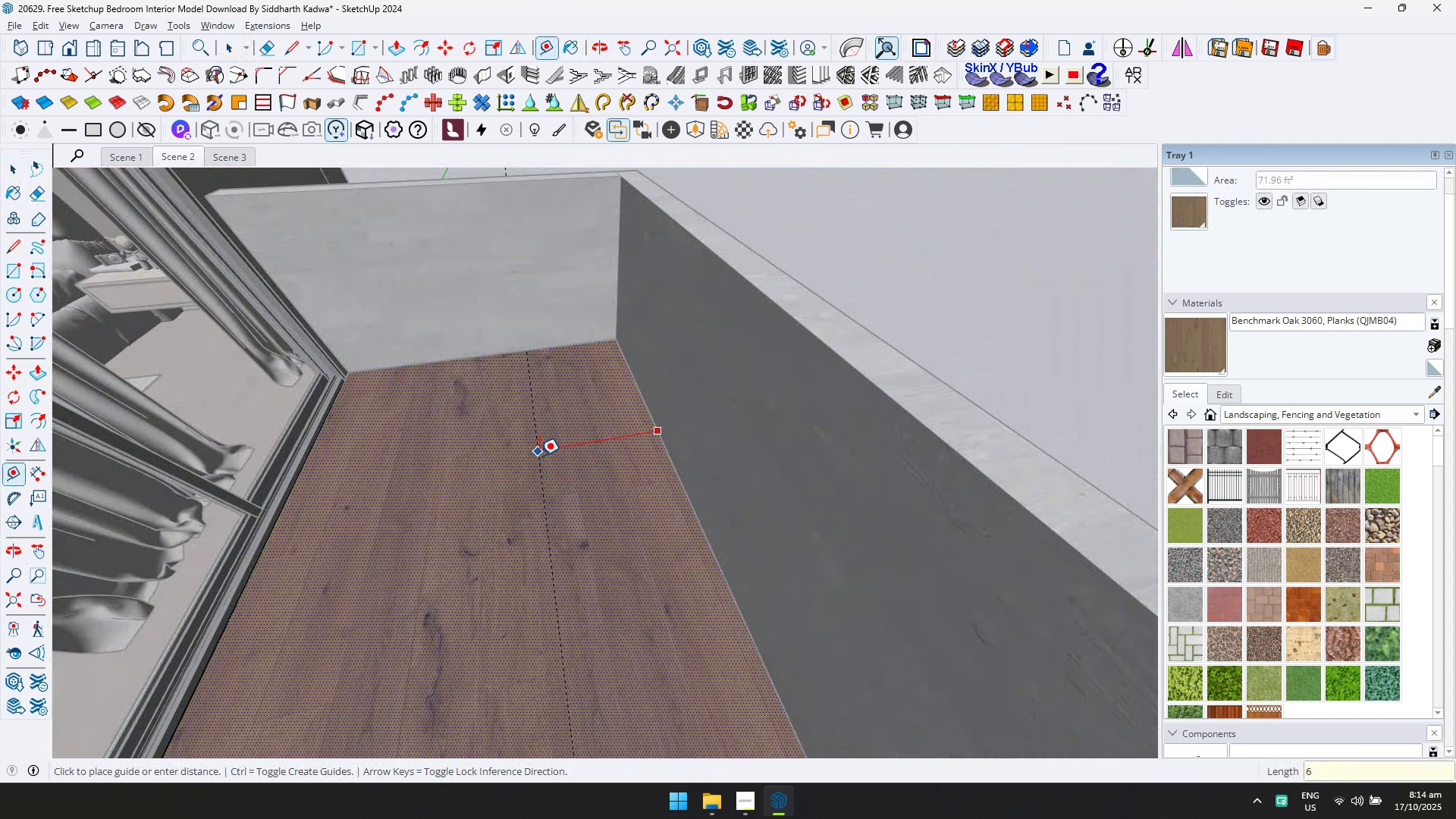 
key(Enter)
 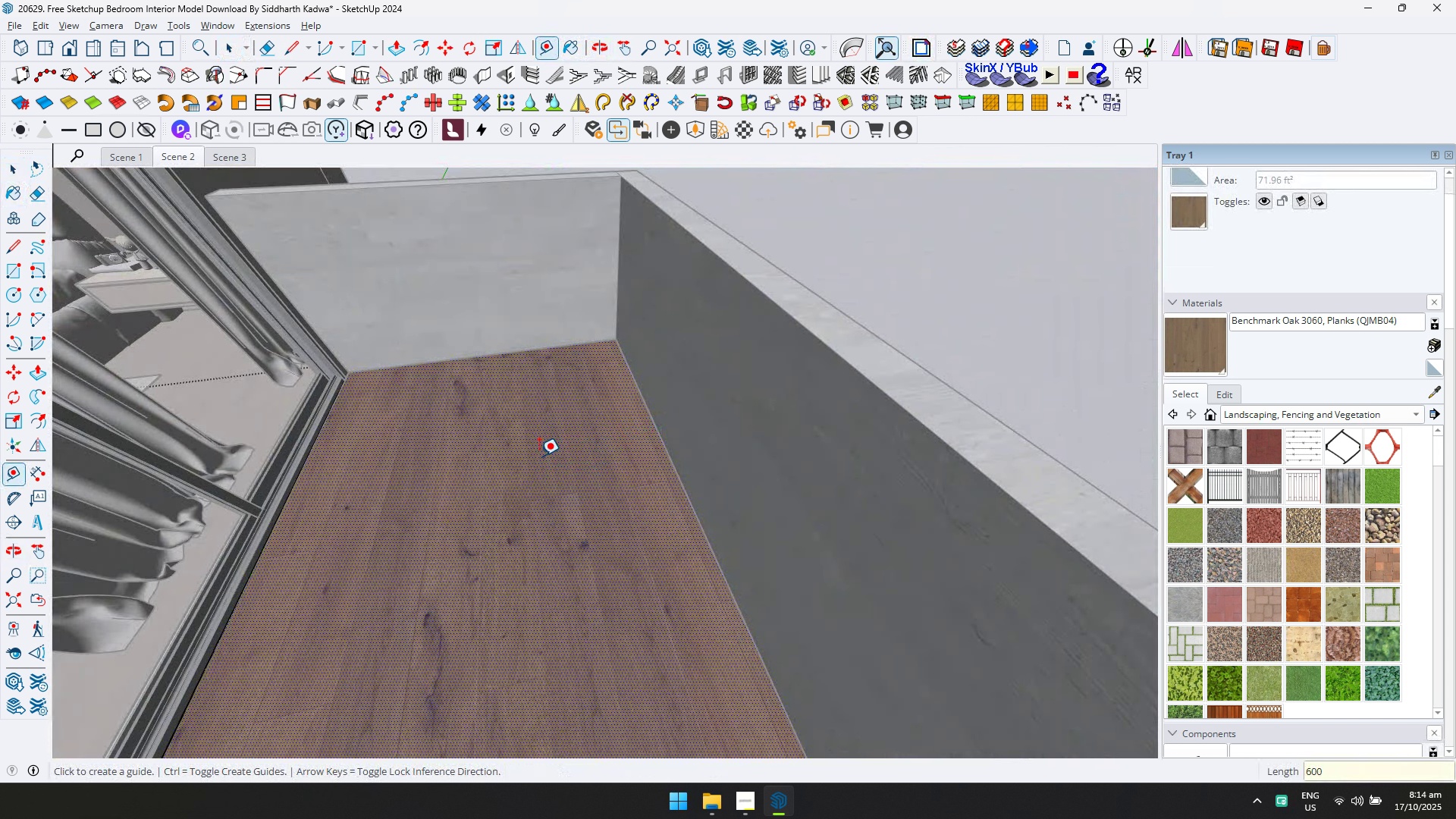 
scroll: coordinate [544, 440], scroll_direction: down, amount: 5.0
 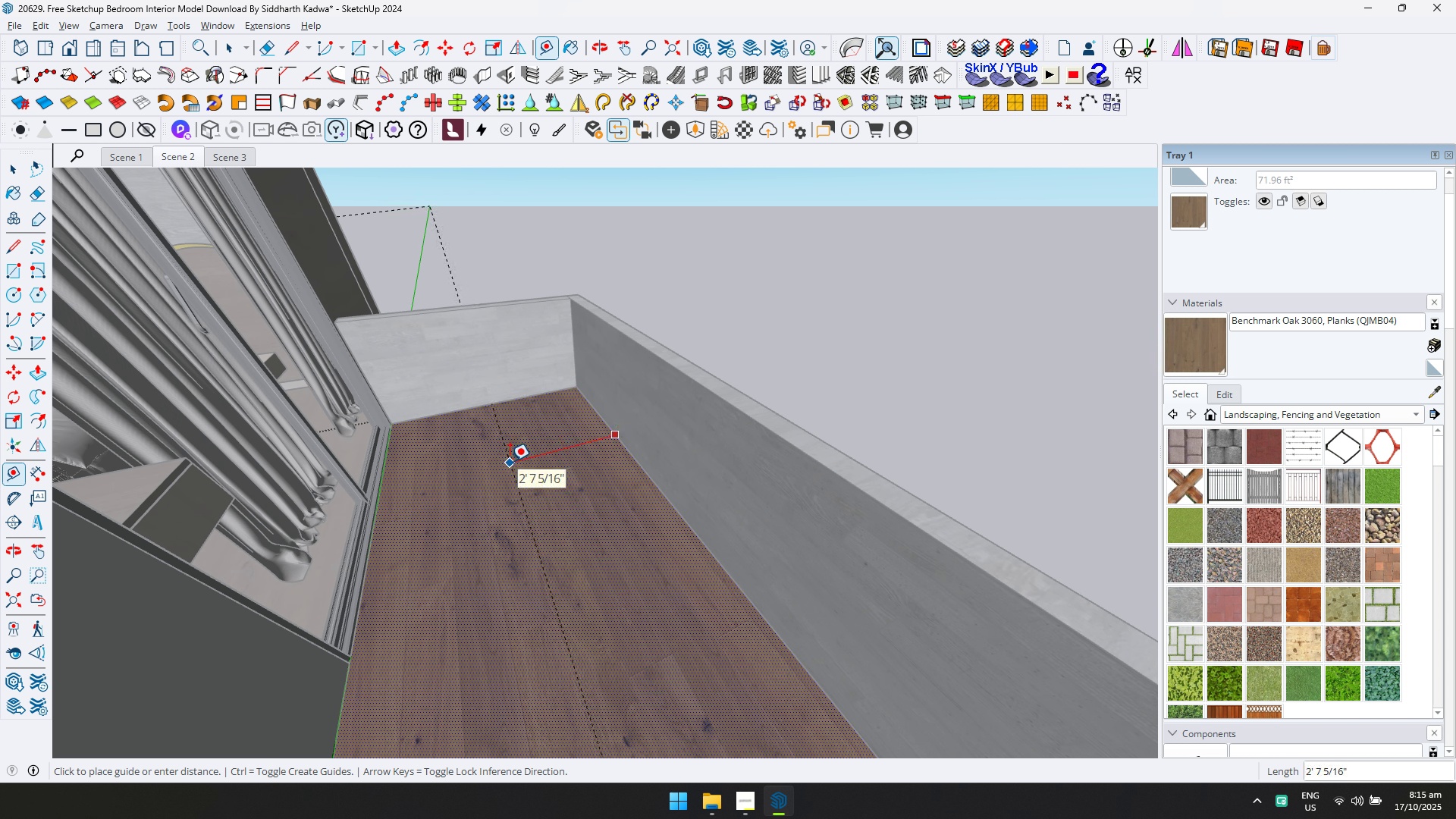 
key(6)
 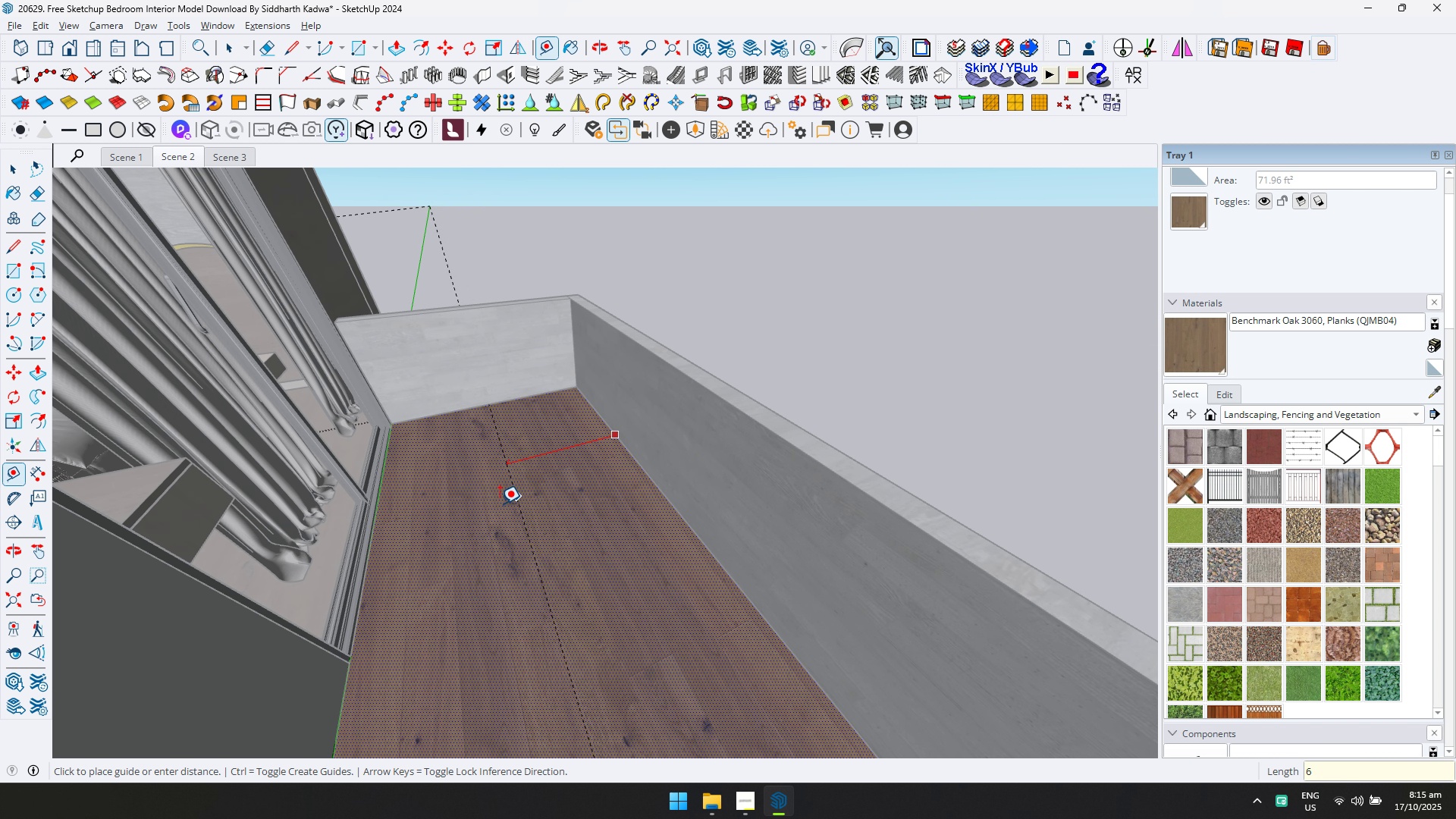 
key(Escape)
 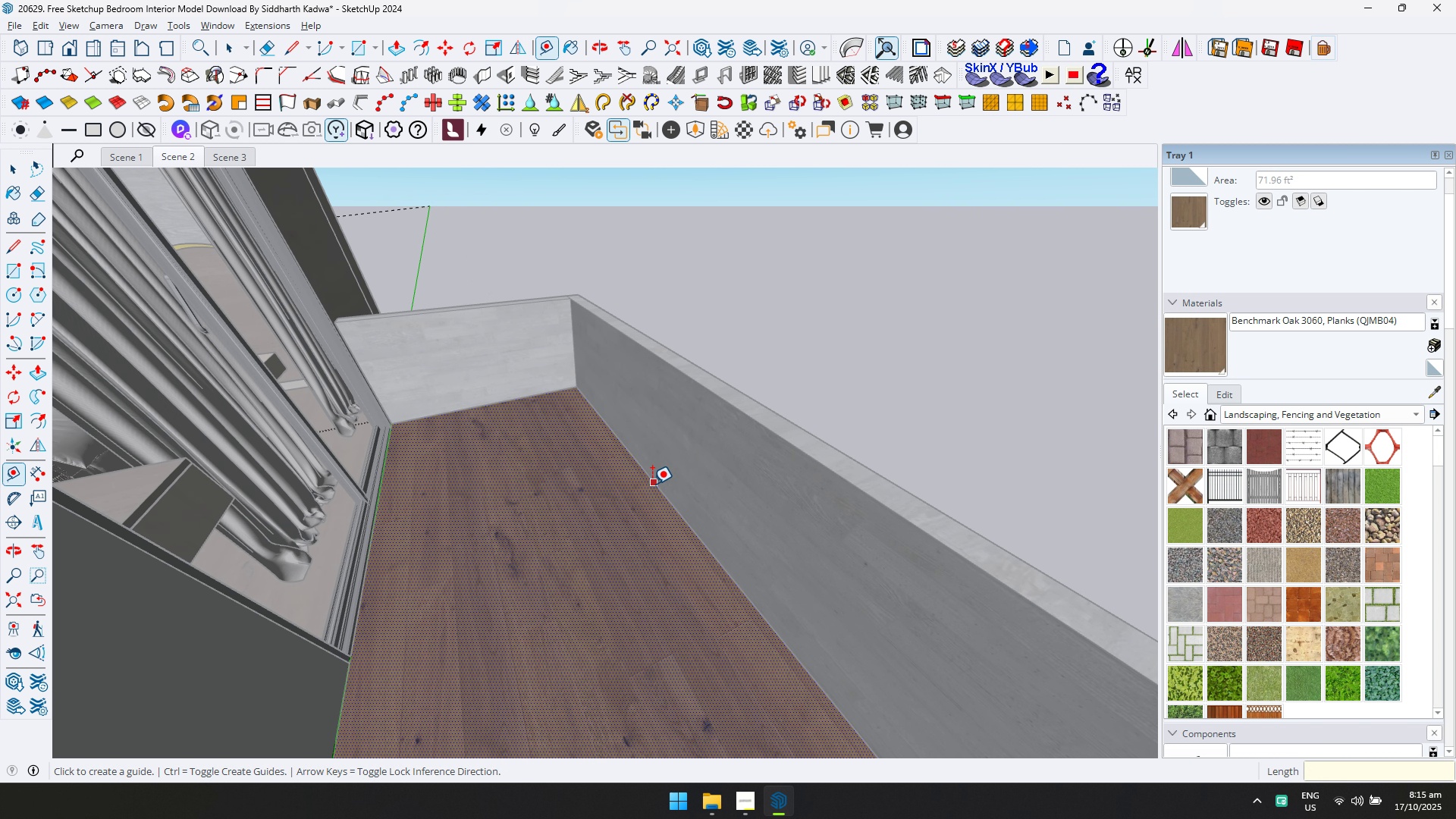 
left_click([652, 484])
 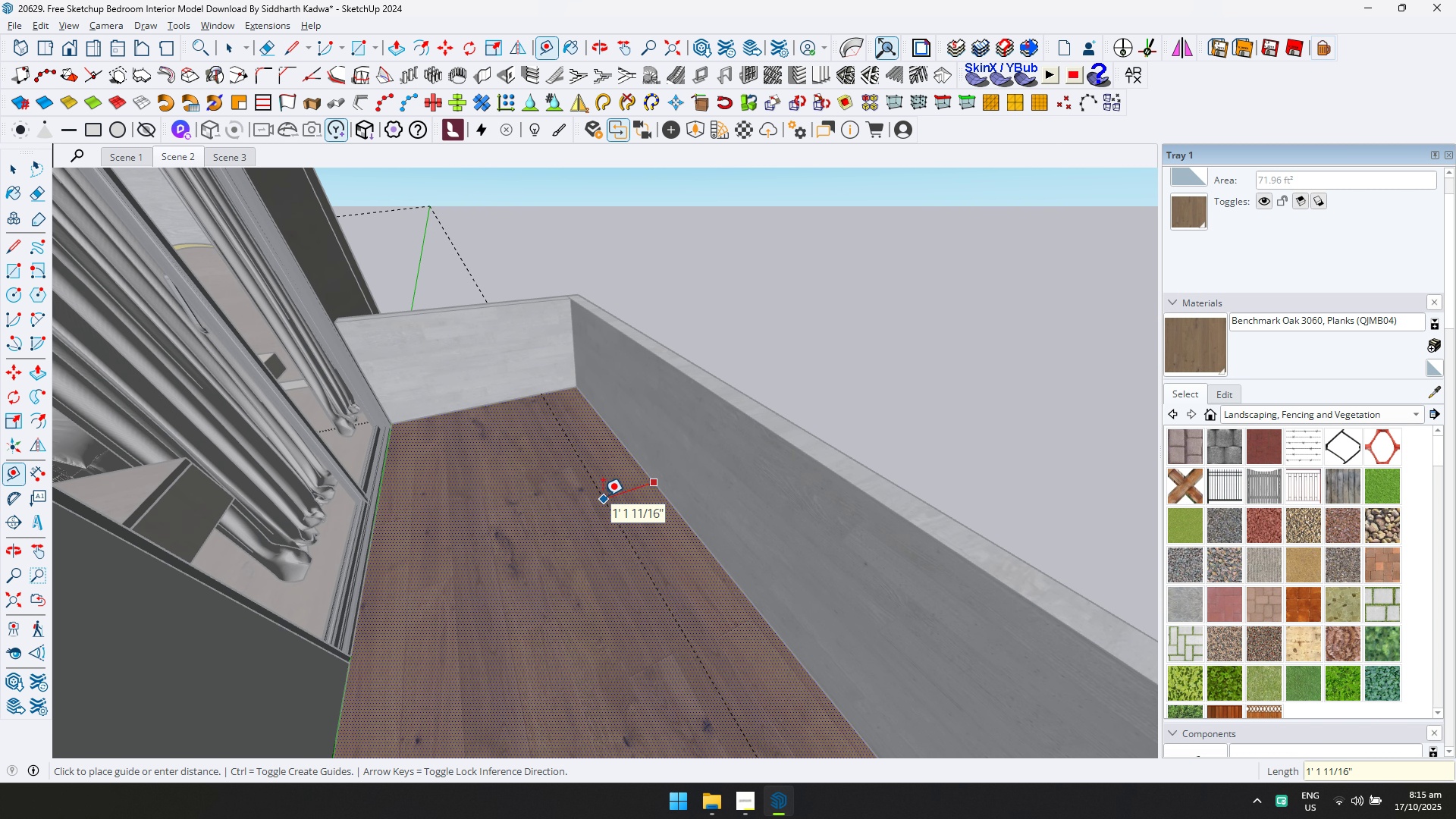 
key(Control+Z)
 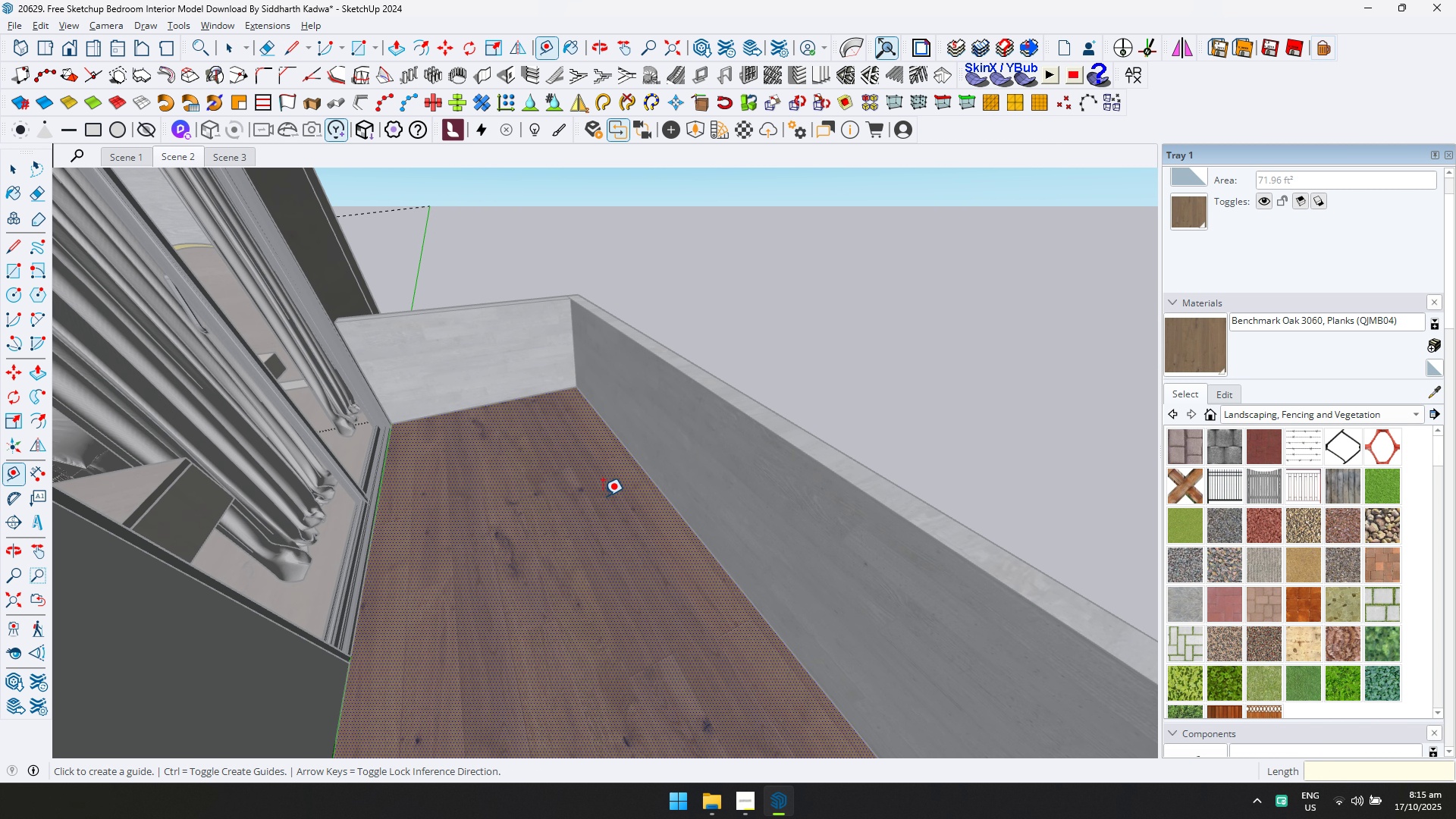 
key(Control+Z)
 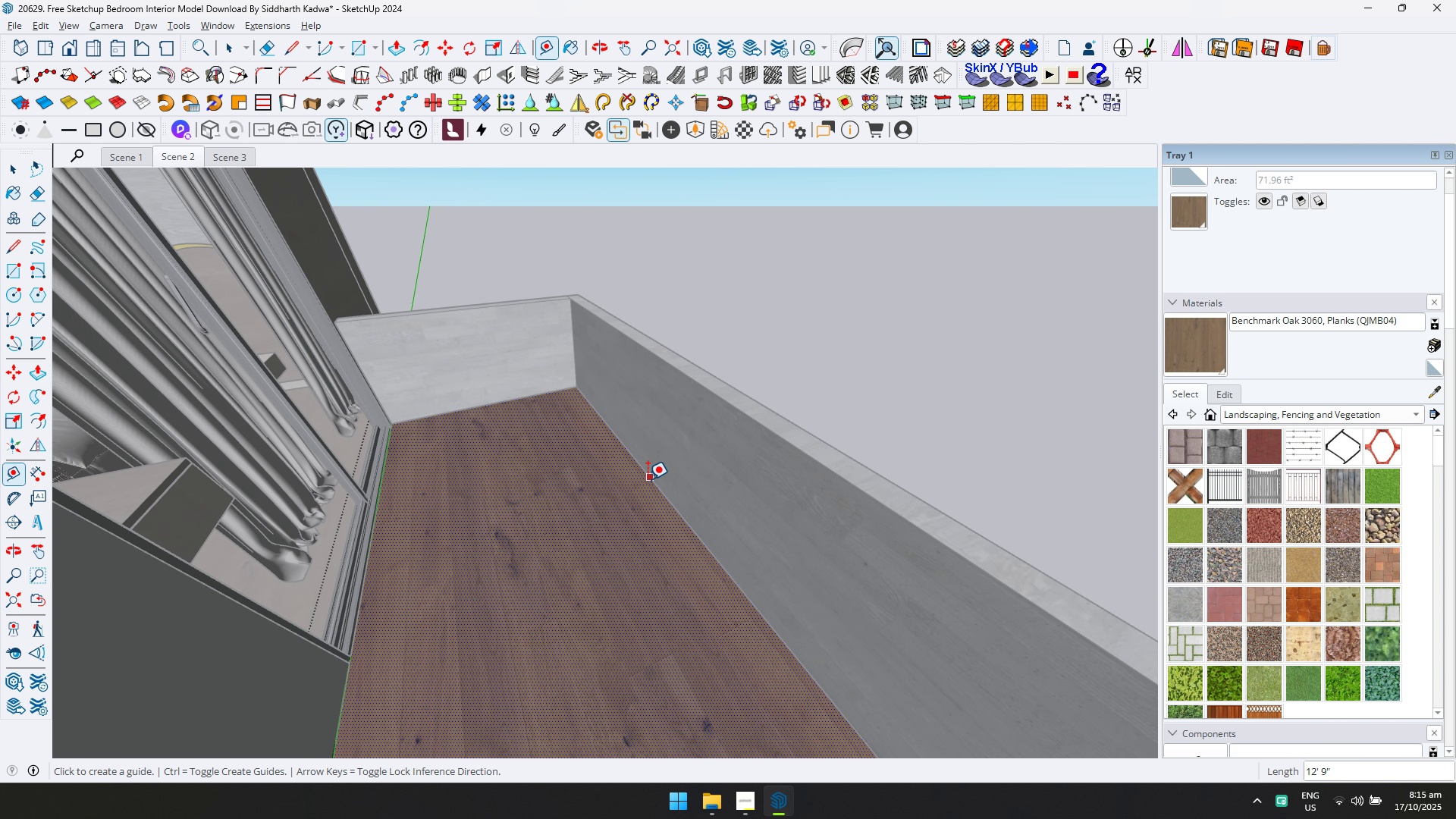 
left_click([648, 479])
 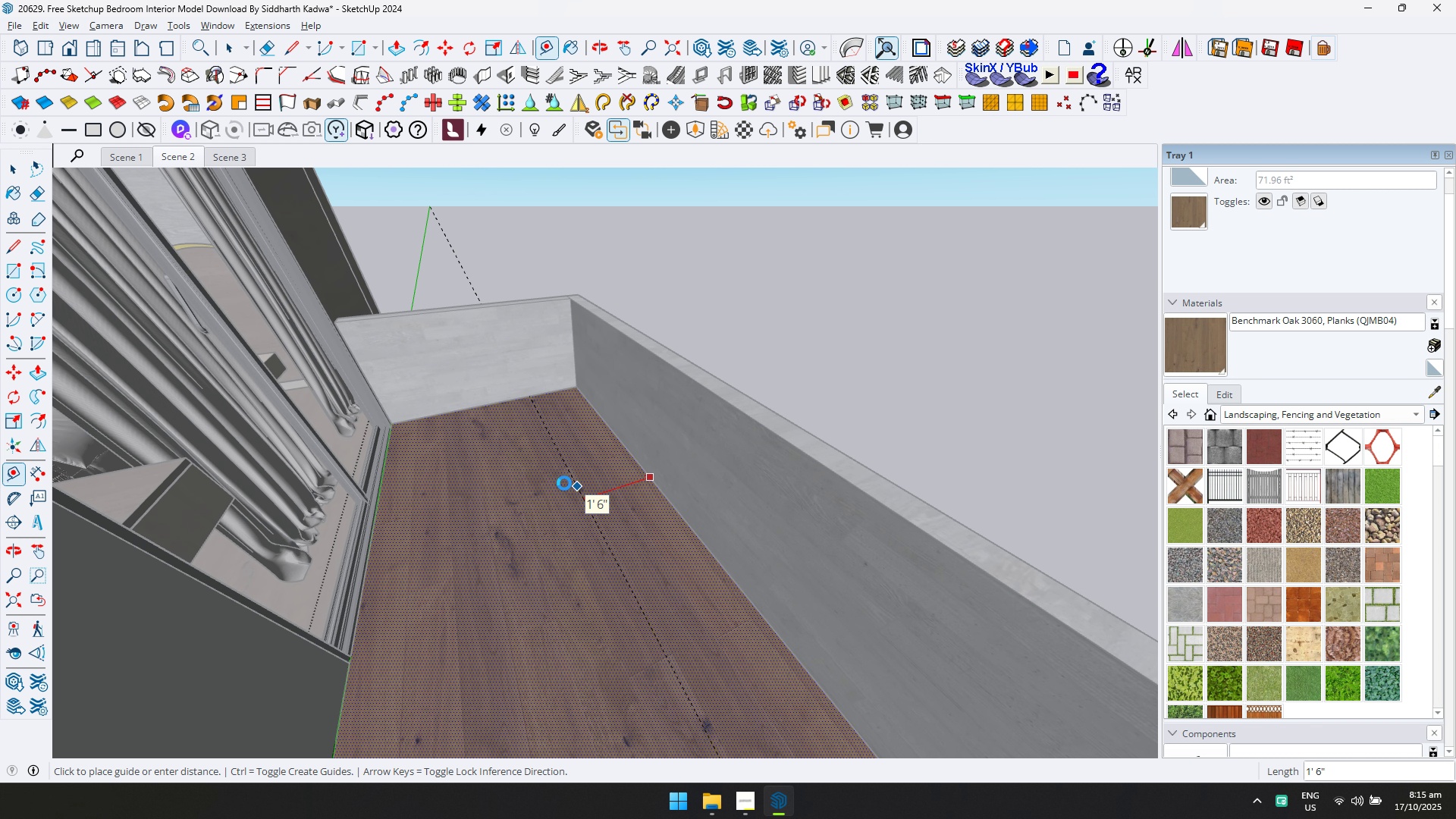 
wait(12.53)
 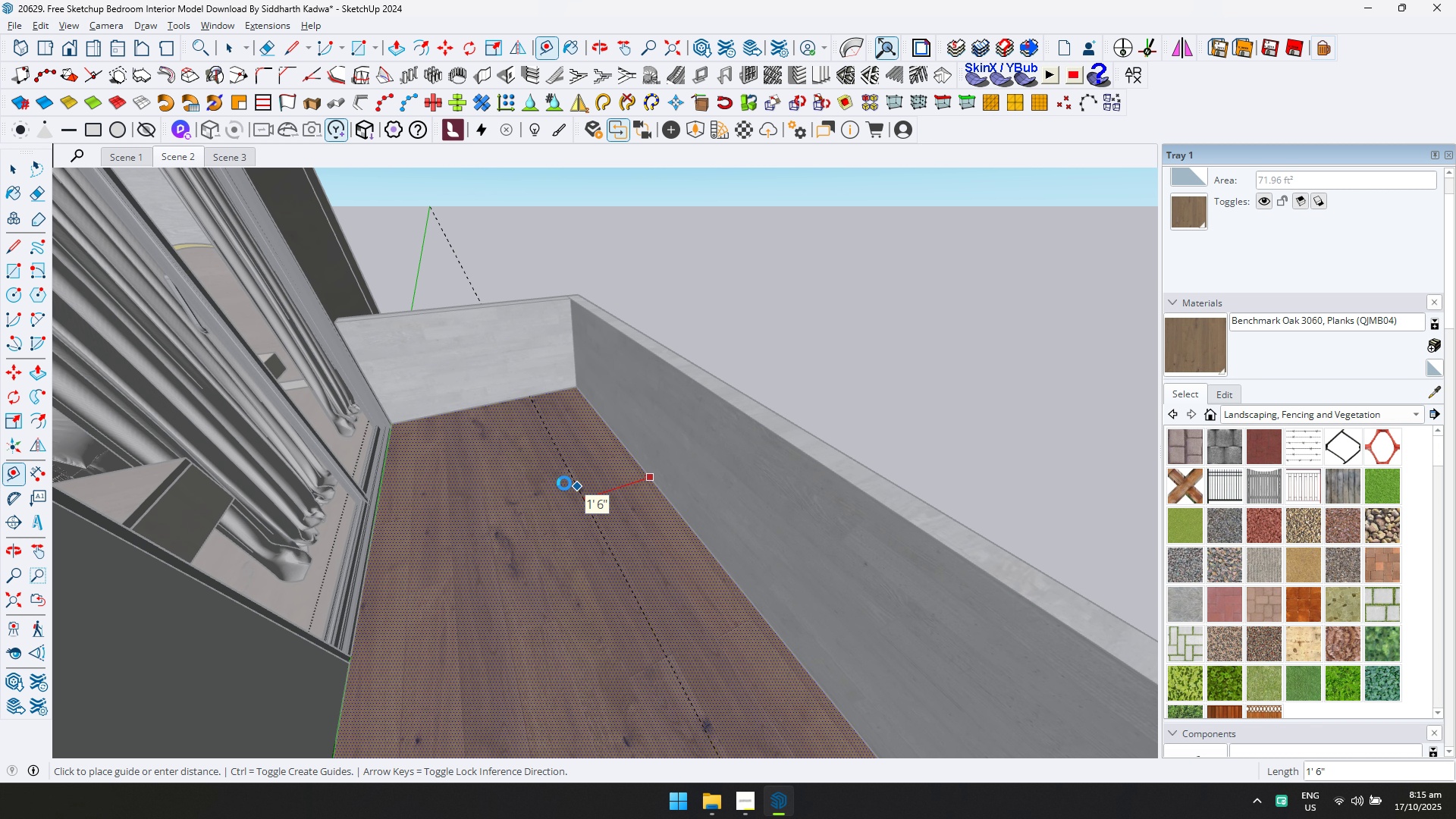 
type(18)
 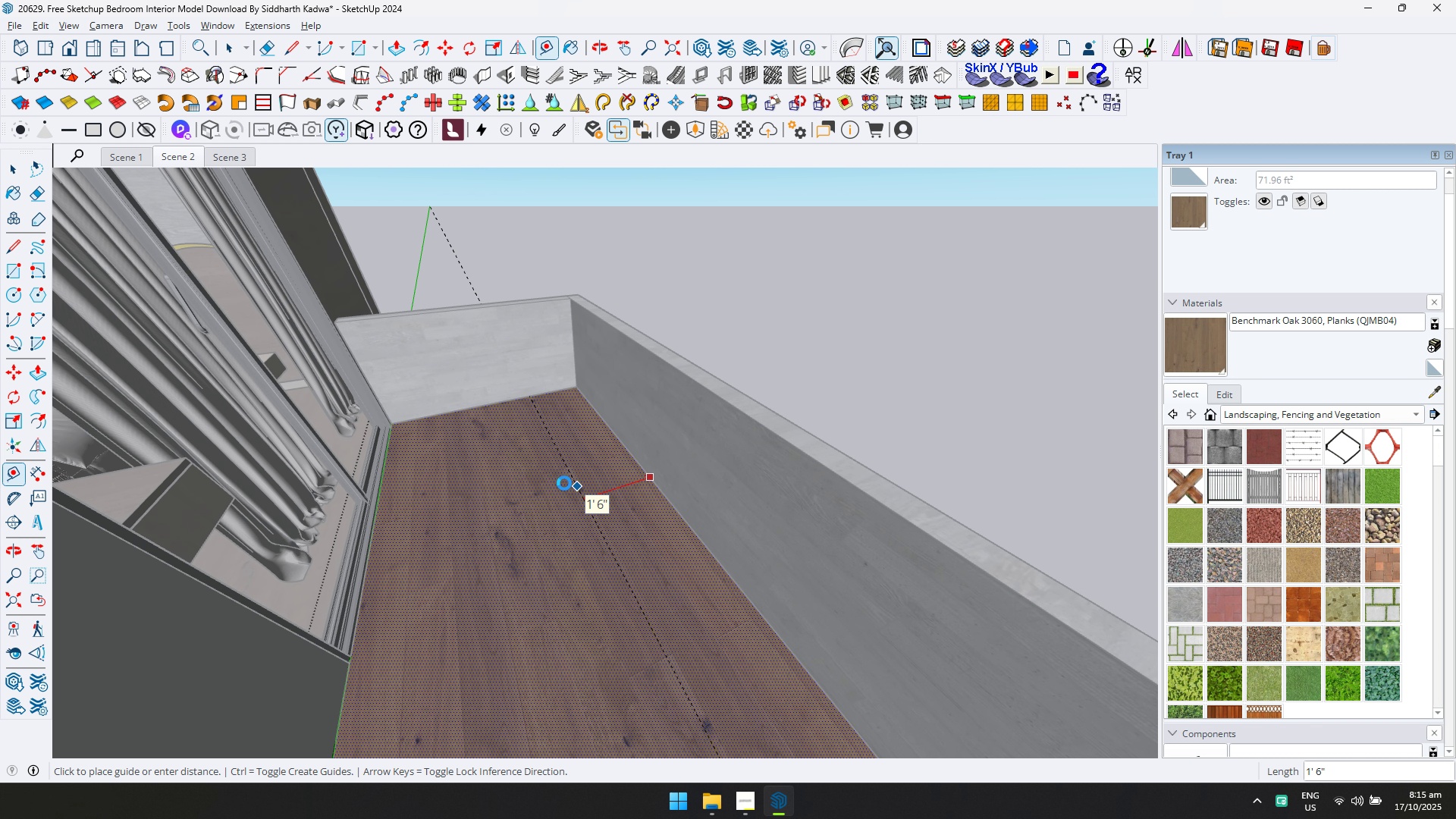 
key(Enter)
 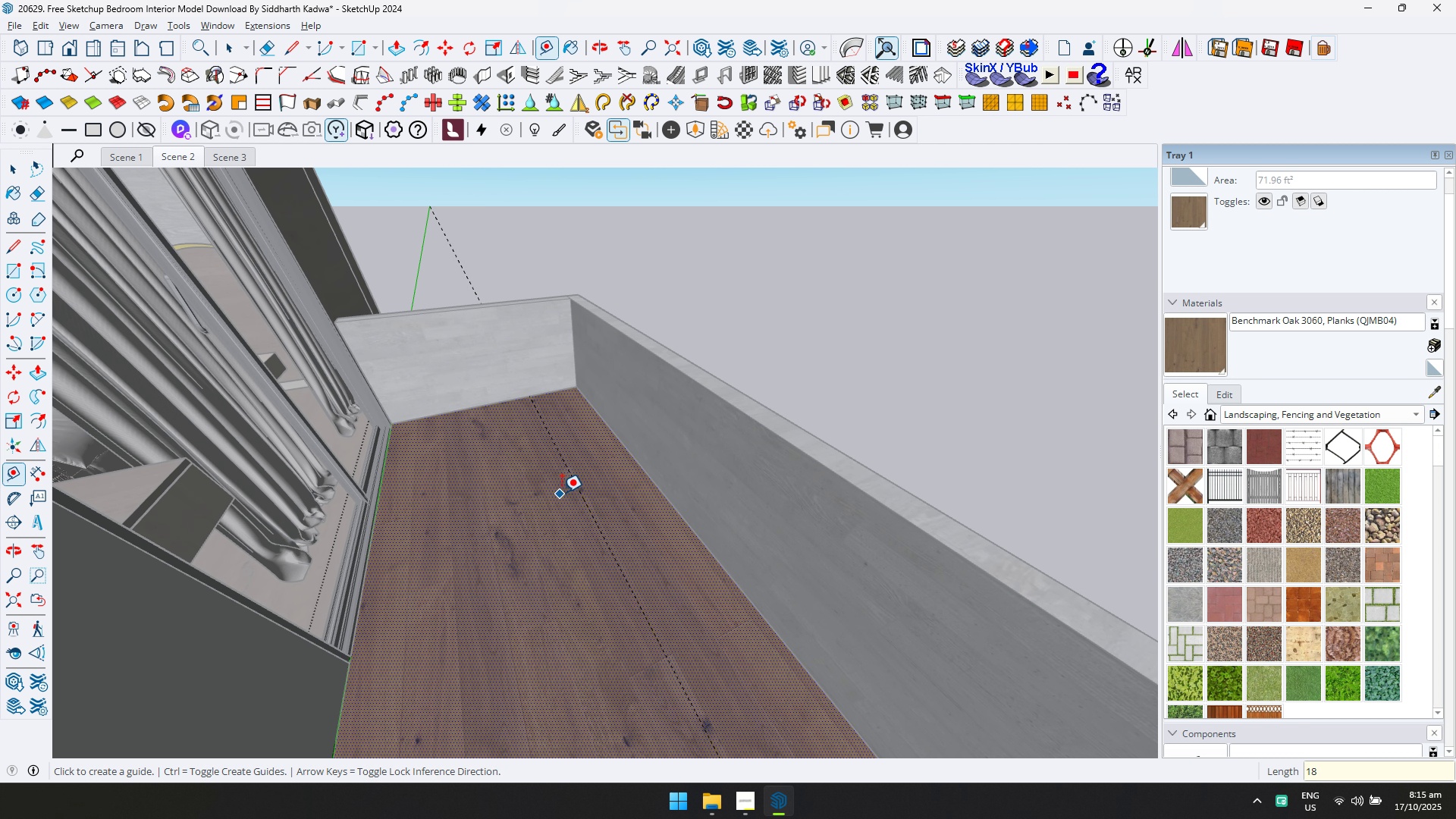 
scroll: coordinate [579, 444], scroll_direction: down, amount: 5.0
 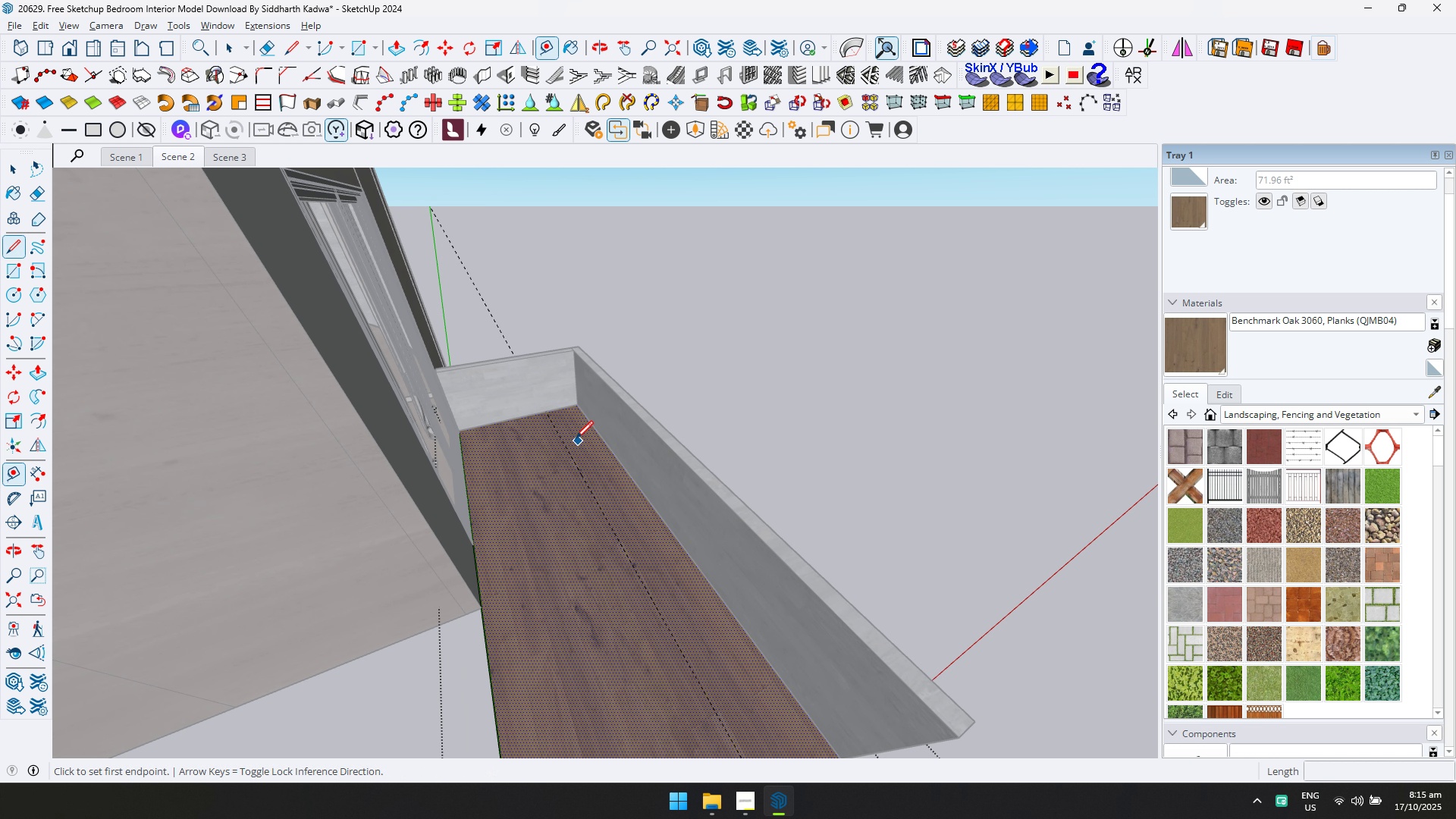 
key(L)
 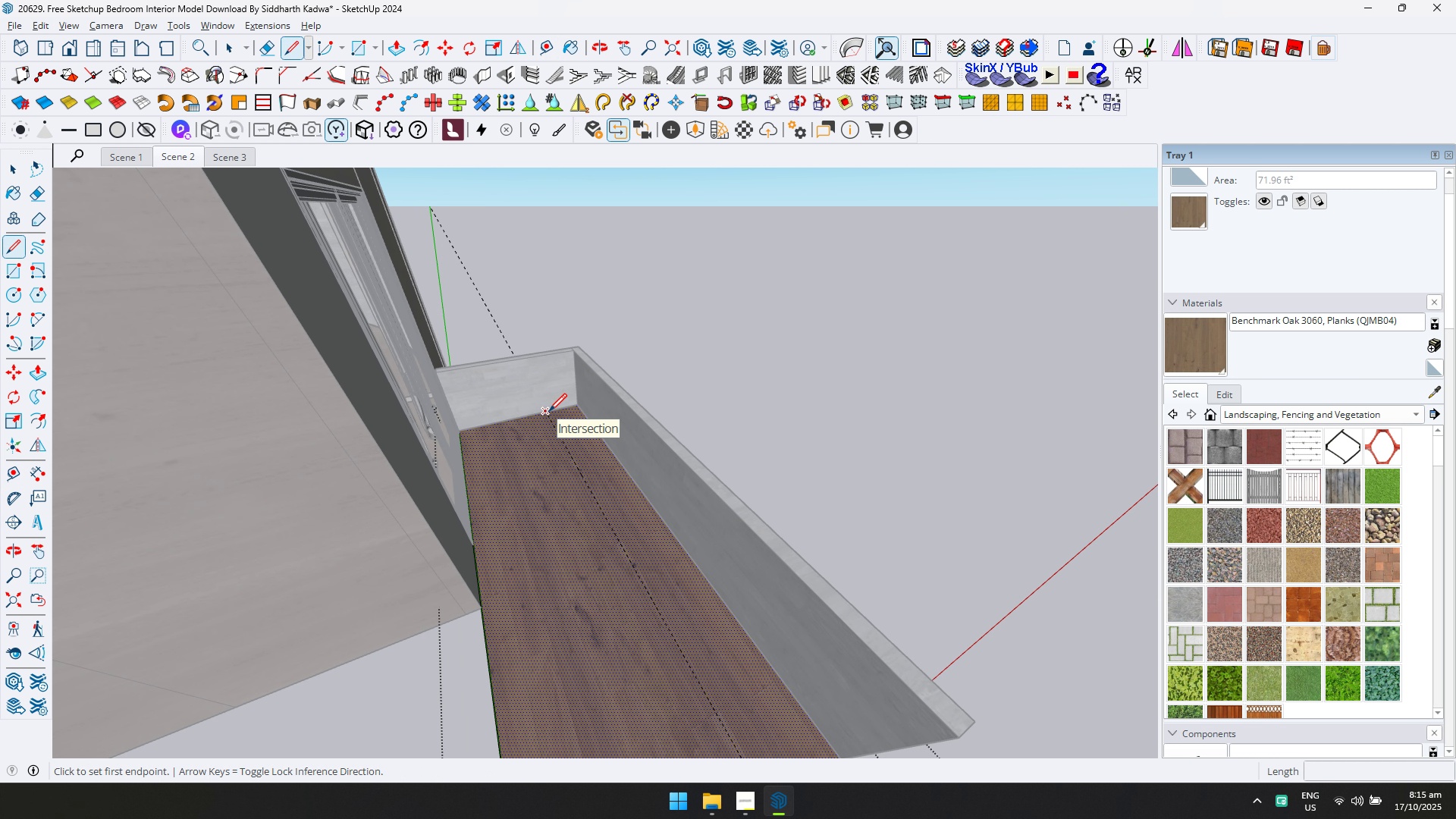 
left_click([549, 411])
 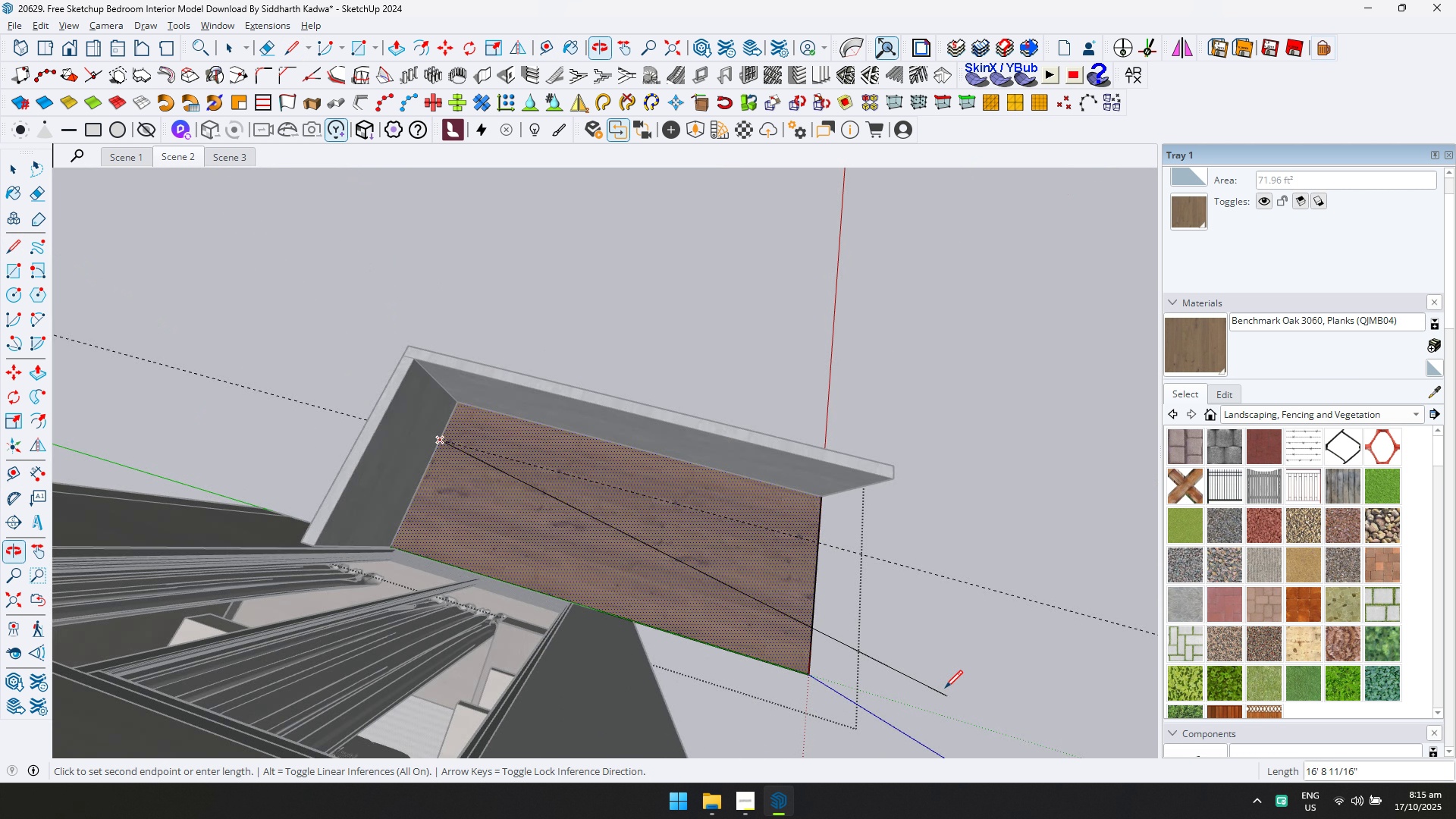 
scroll: coordinate [787, 543], scroll_direction: up, amount: 2.0
 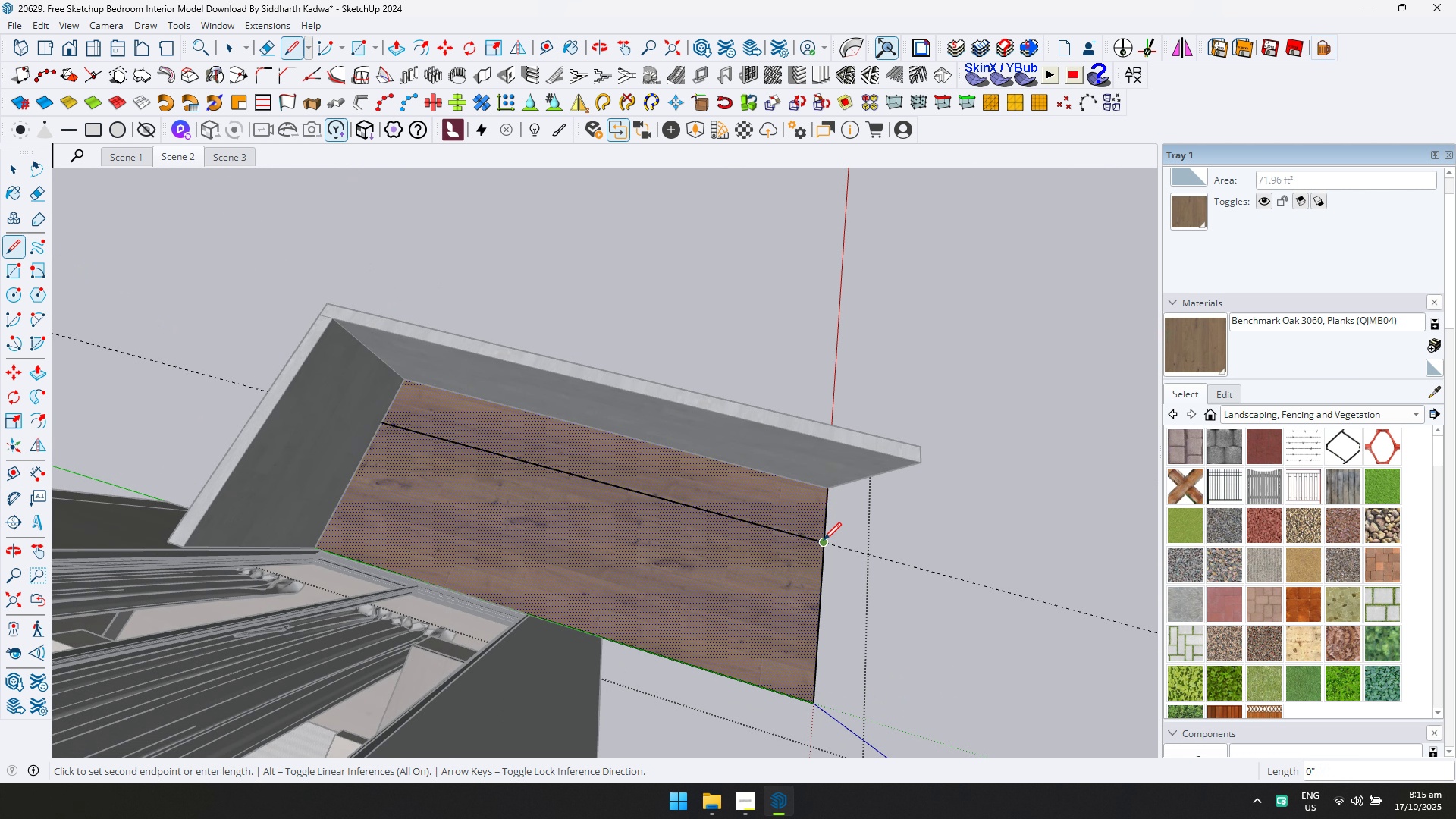 
key(D)
 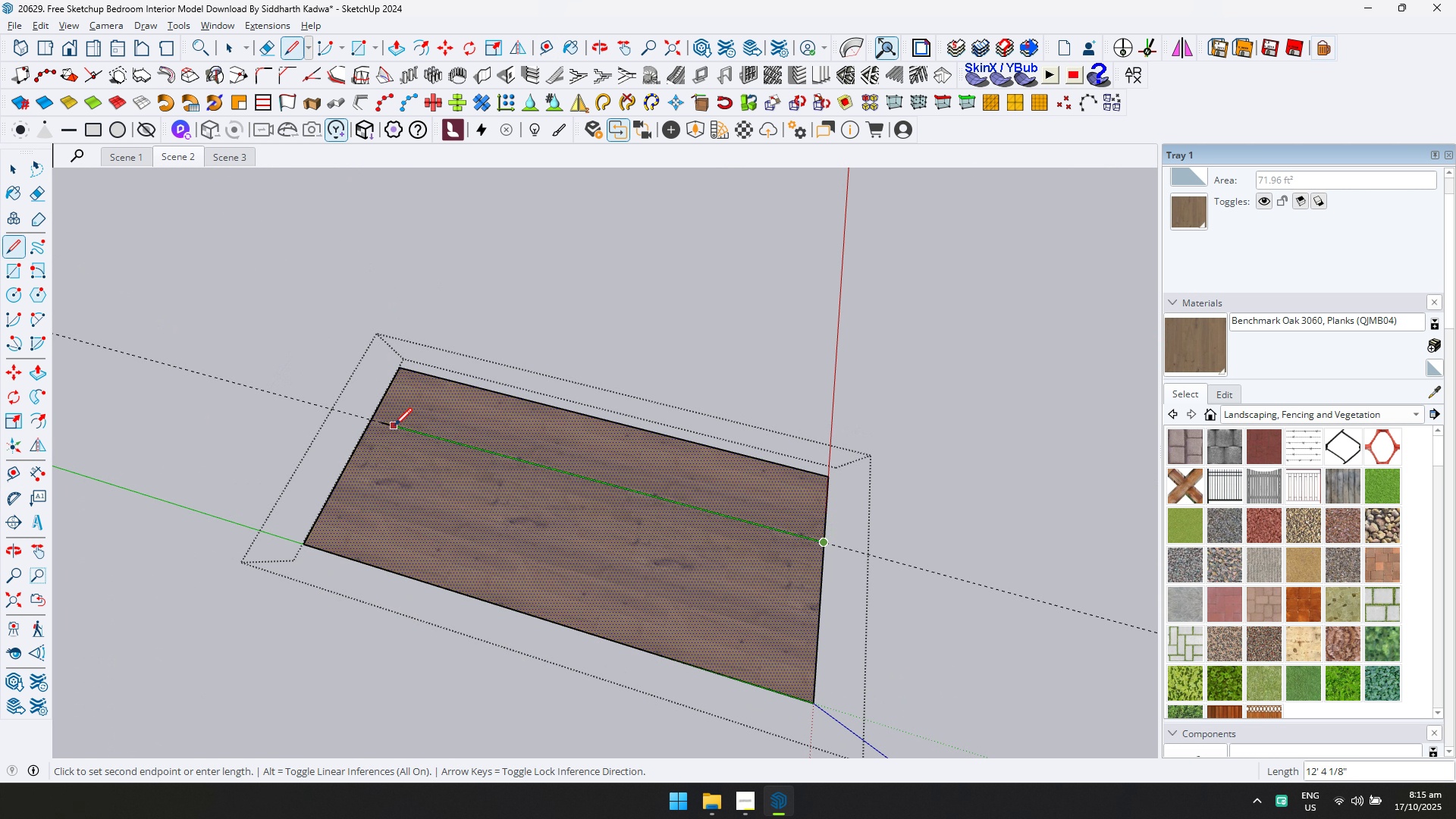 
key(Escape)
 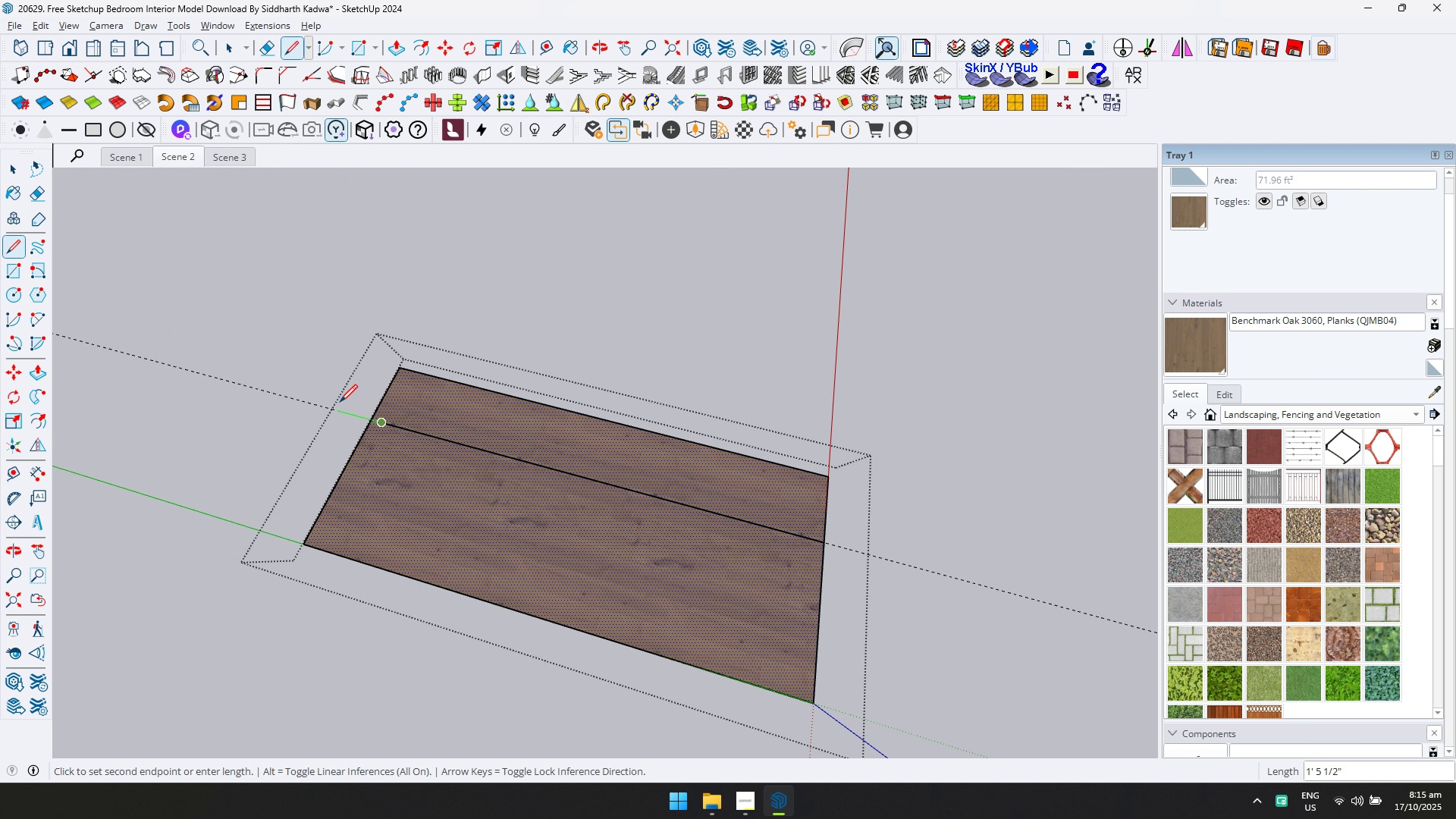 
double_click([340, 402])
 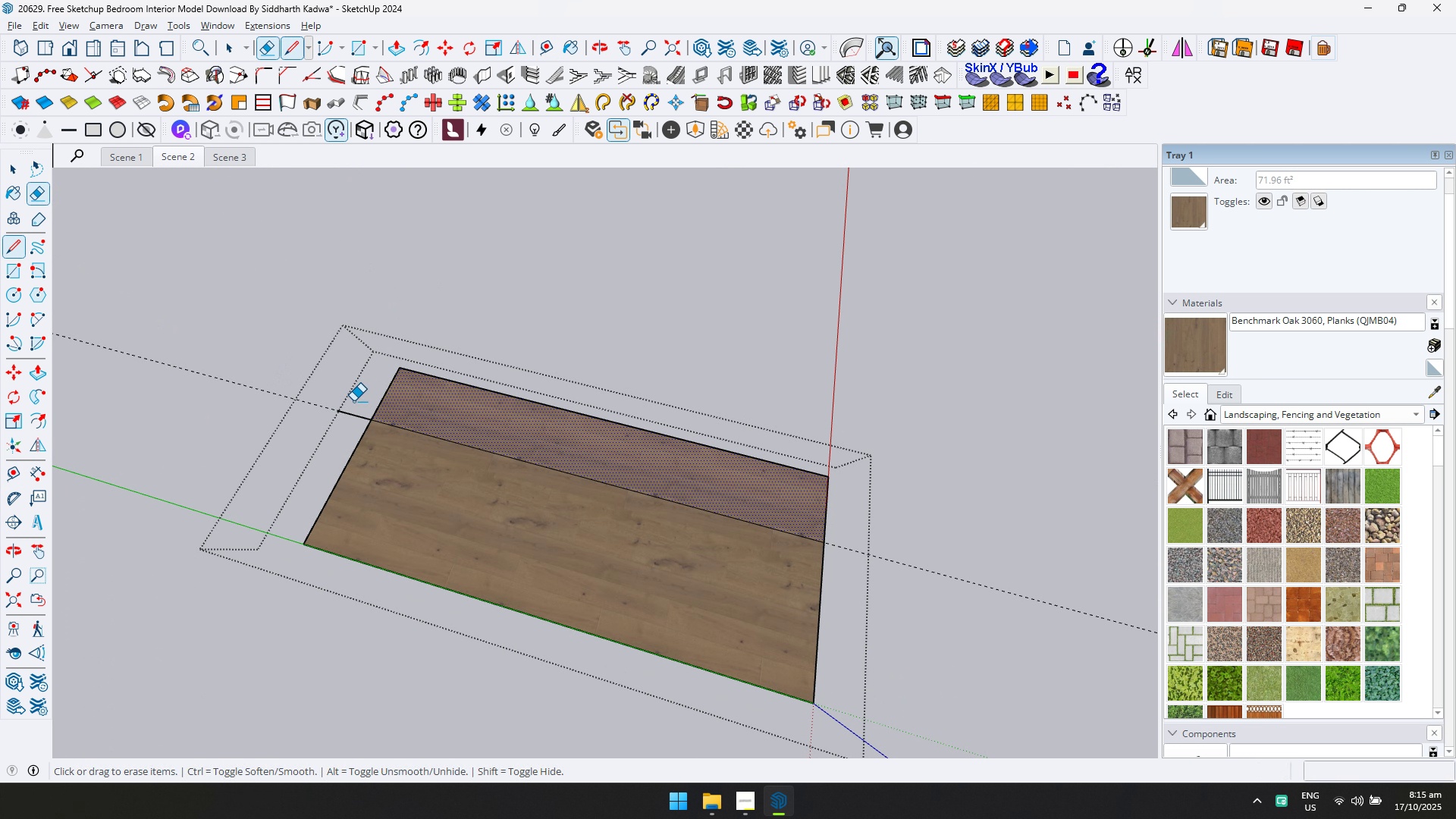 
key(E)
 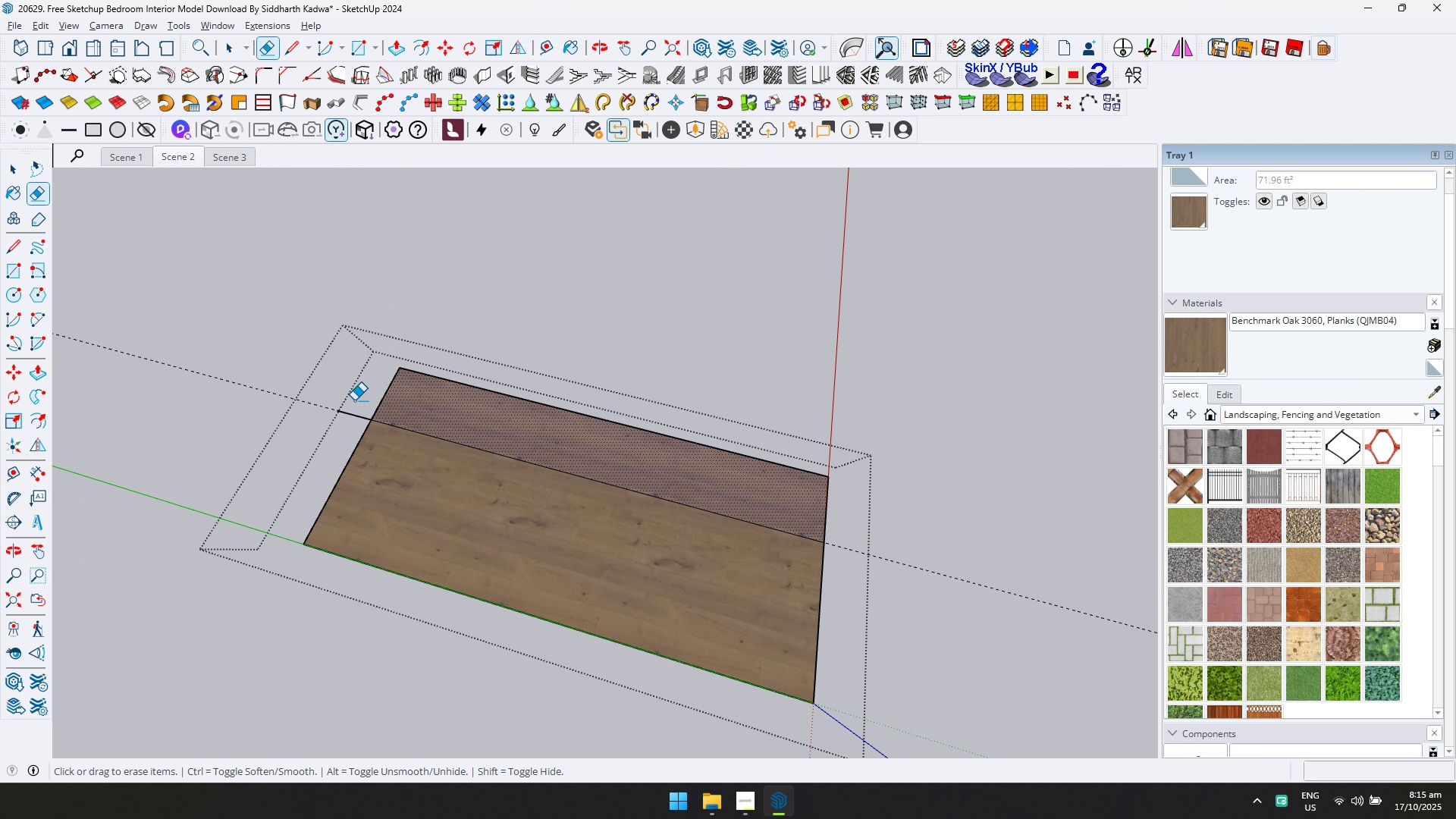 
left_click_drag(start_coordinate=[354, 400], to_coordinate=[342, 421])
 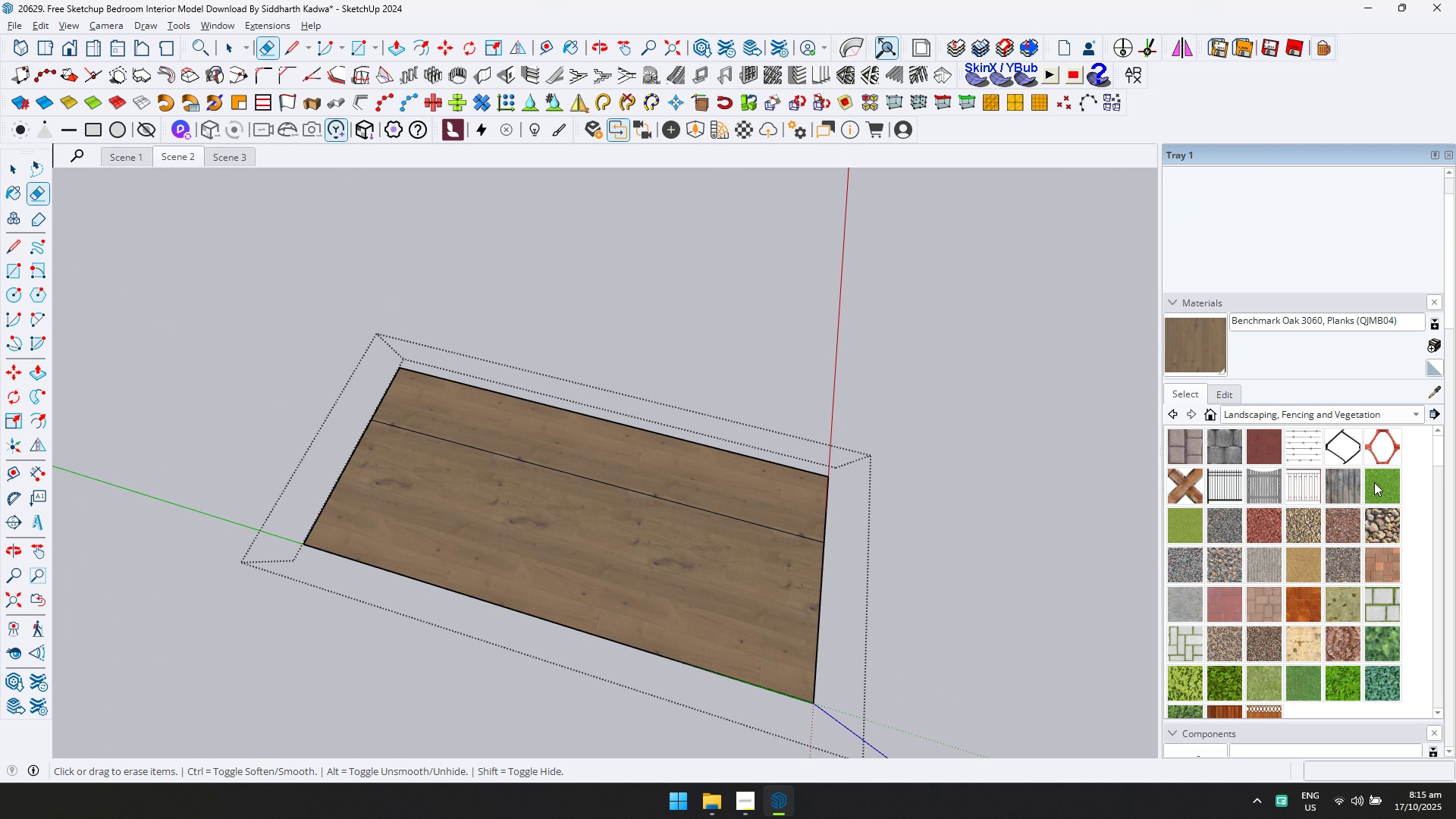 
left_click([1374, 482])
 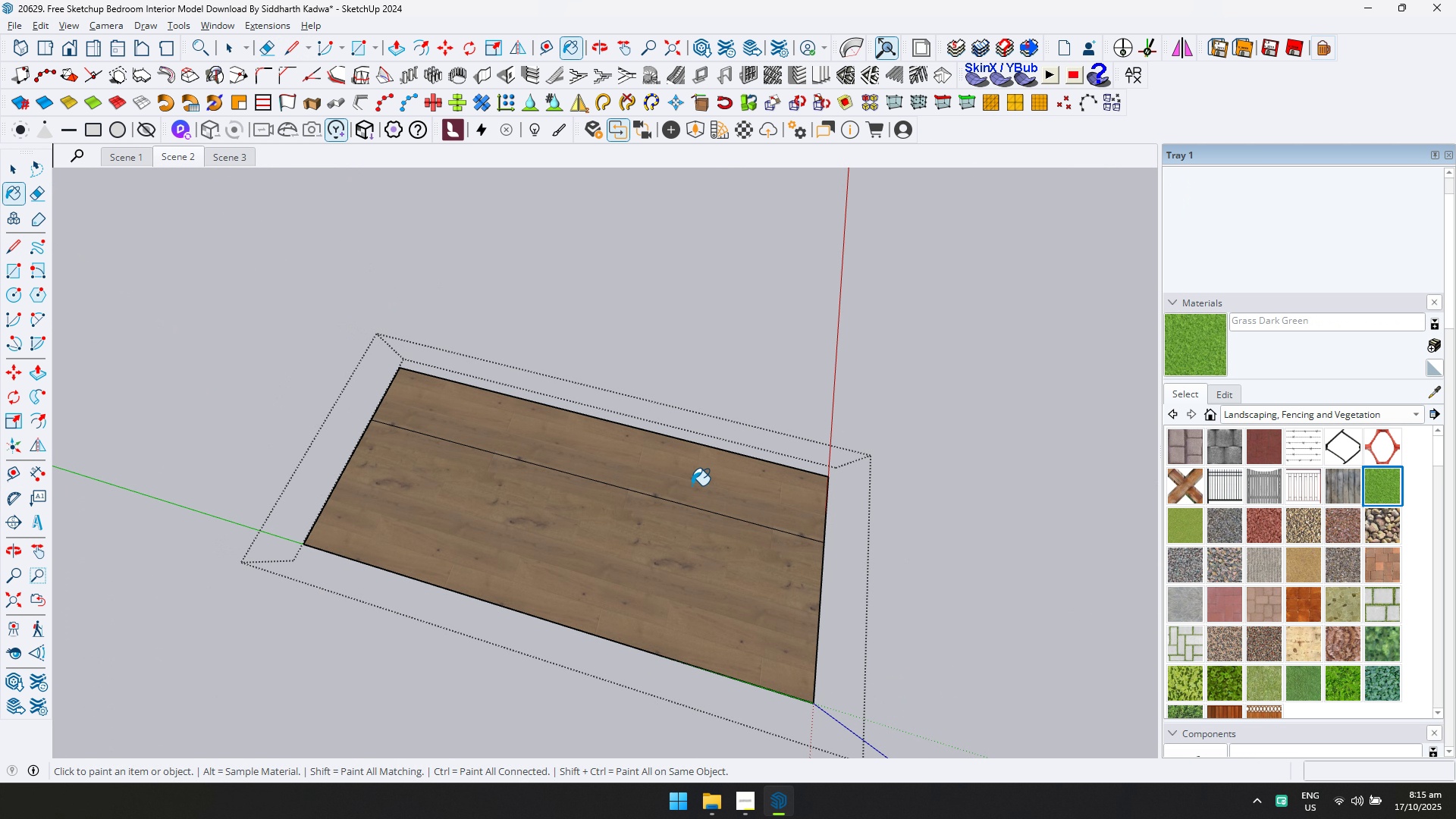 
left_click([692, 485])
 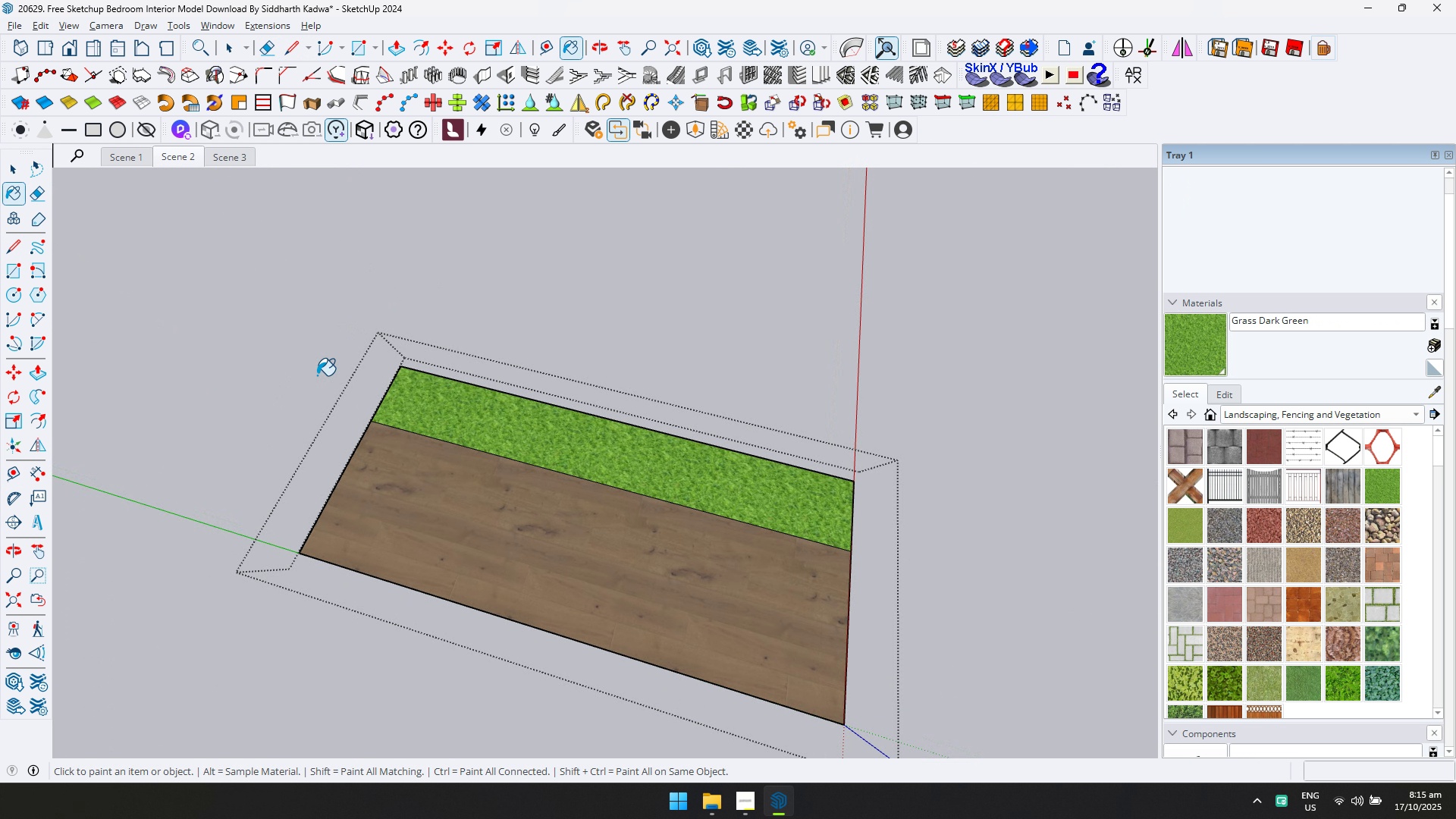 
scroll: coordinate [175, 329], scroll_direction: up, amount: 4.0
 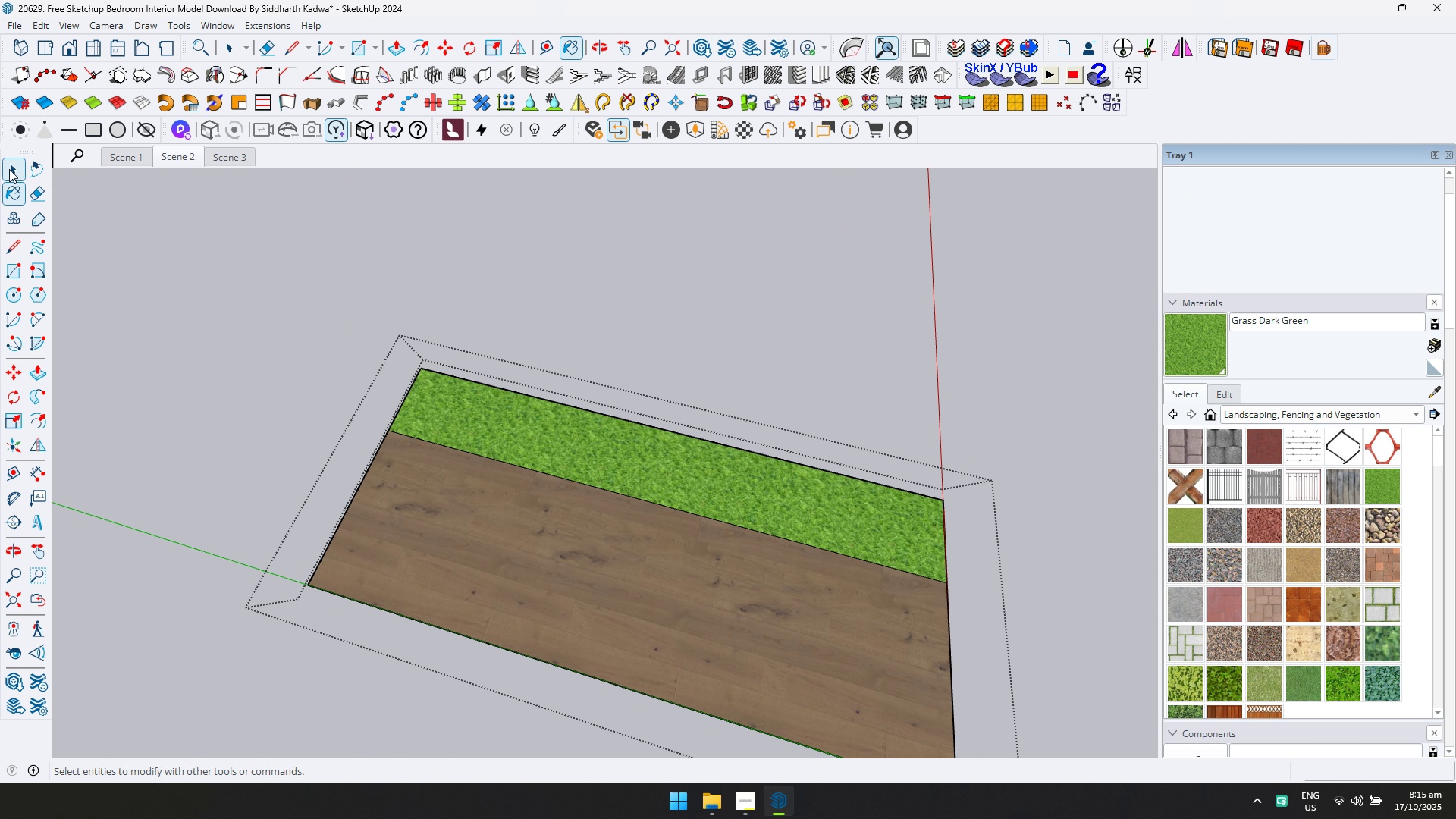 
left_click([9, 169])
 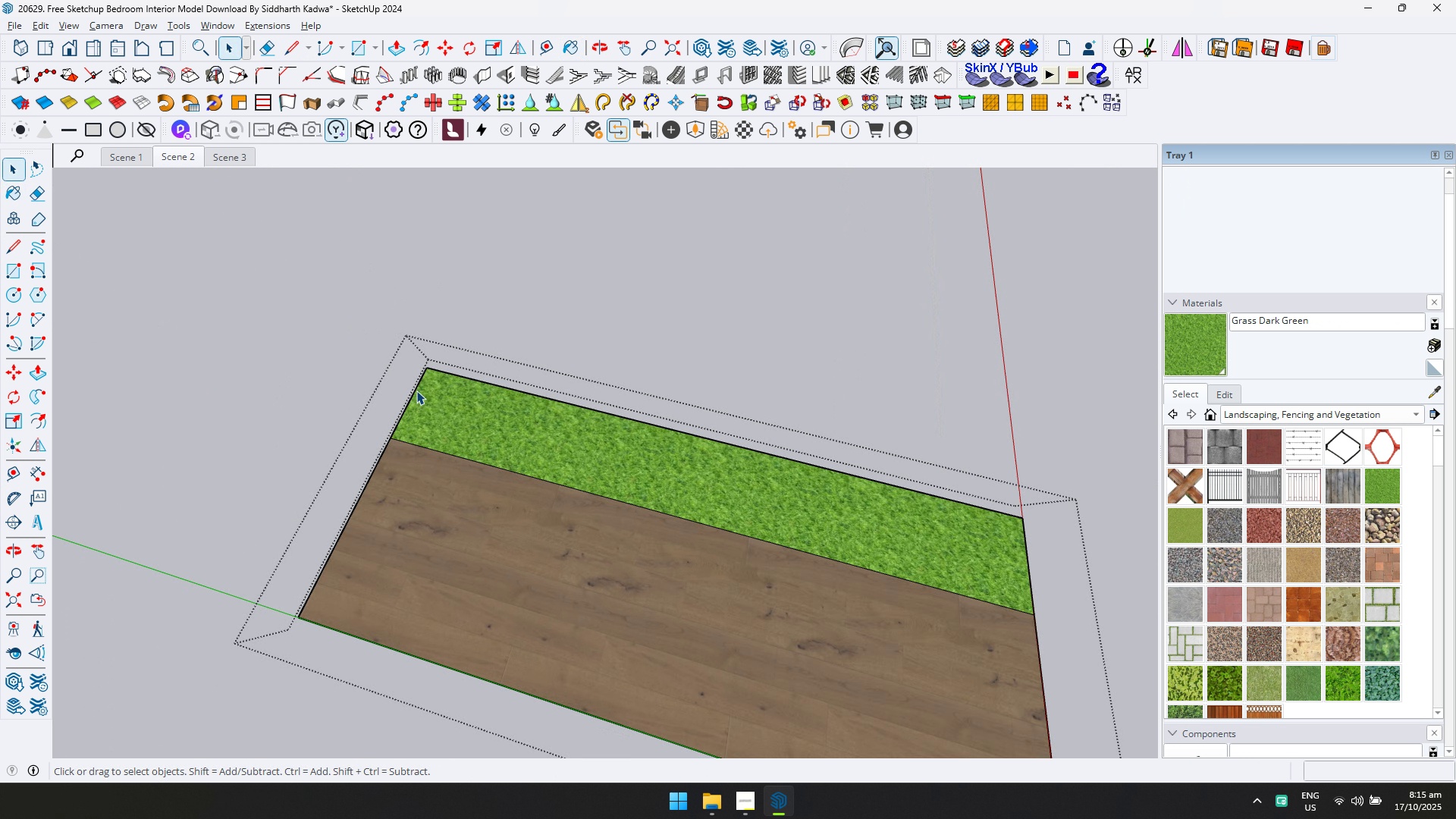 
scroll: coordinate [461, 412], scroll_direction: up, amount: 6.0
 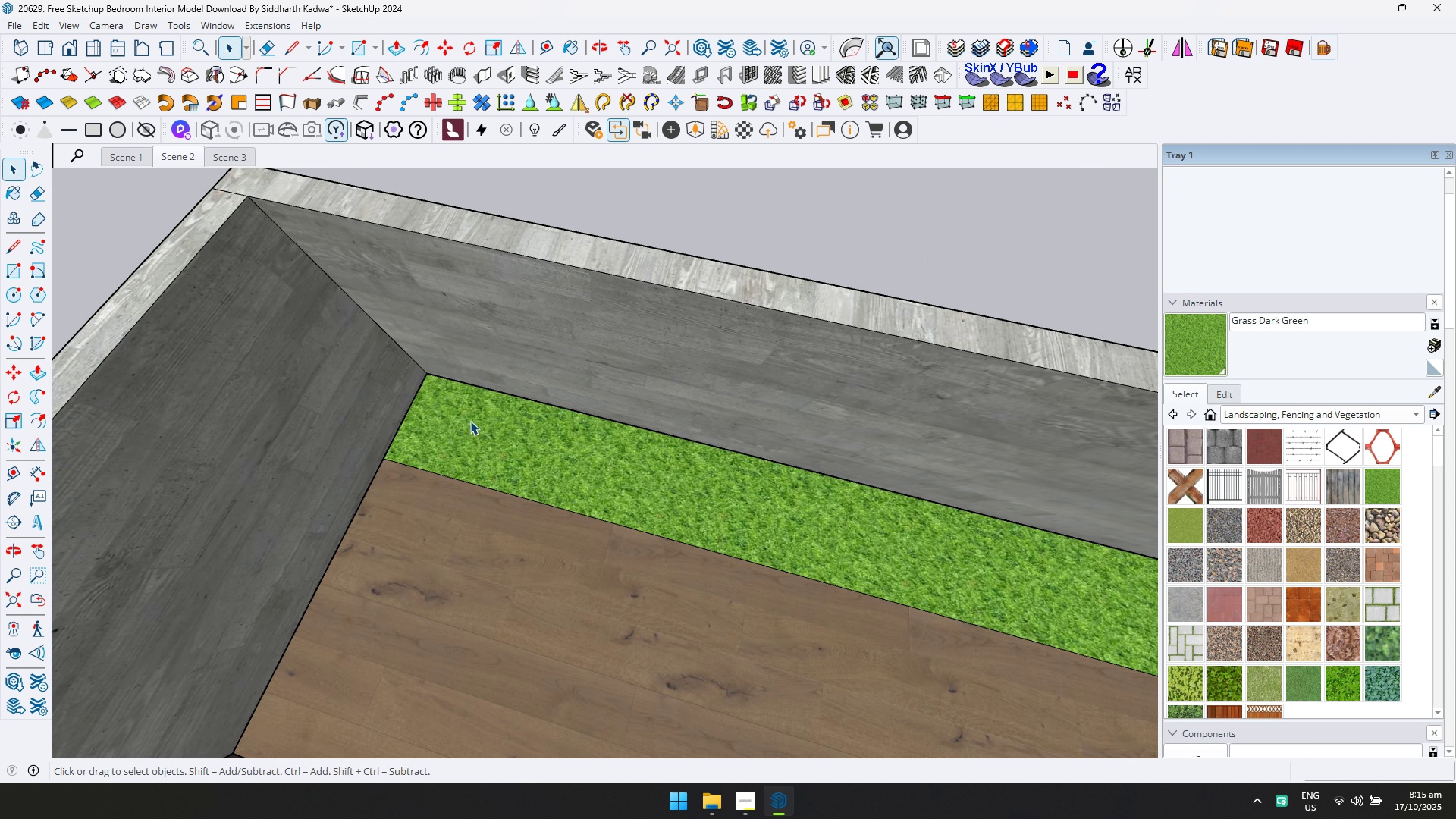 
key(Escape)
 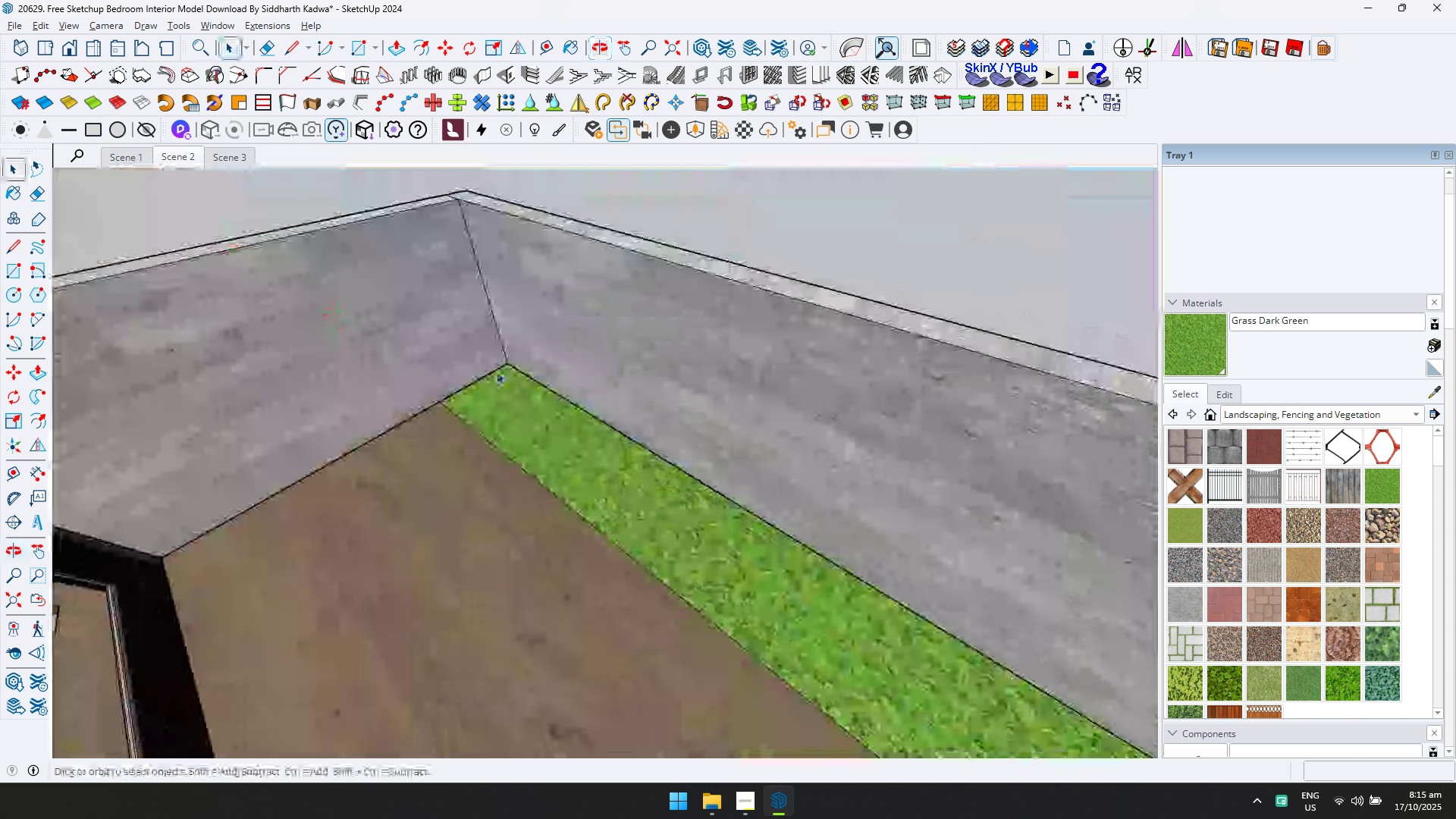 
double_click([573, 452])
 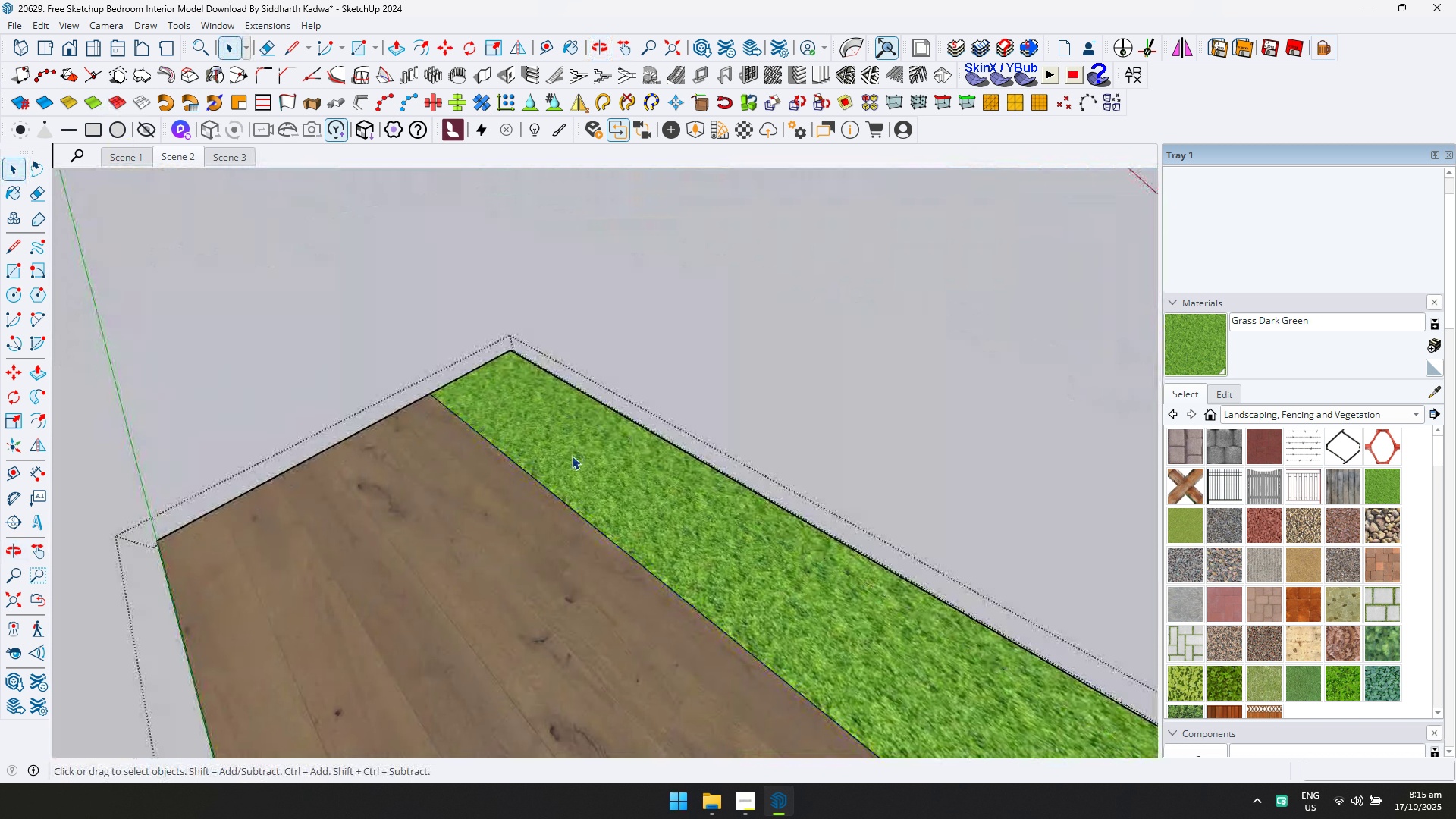 
left_click([572, 456])
 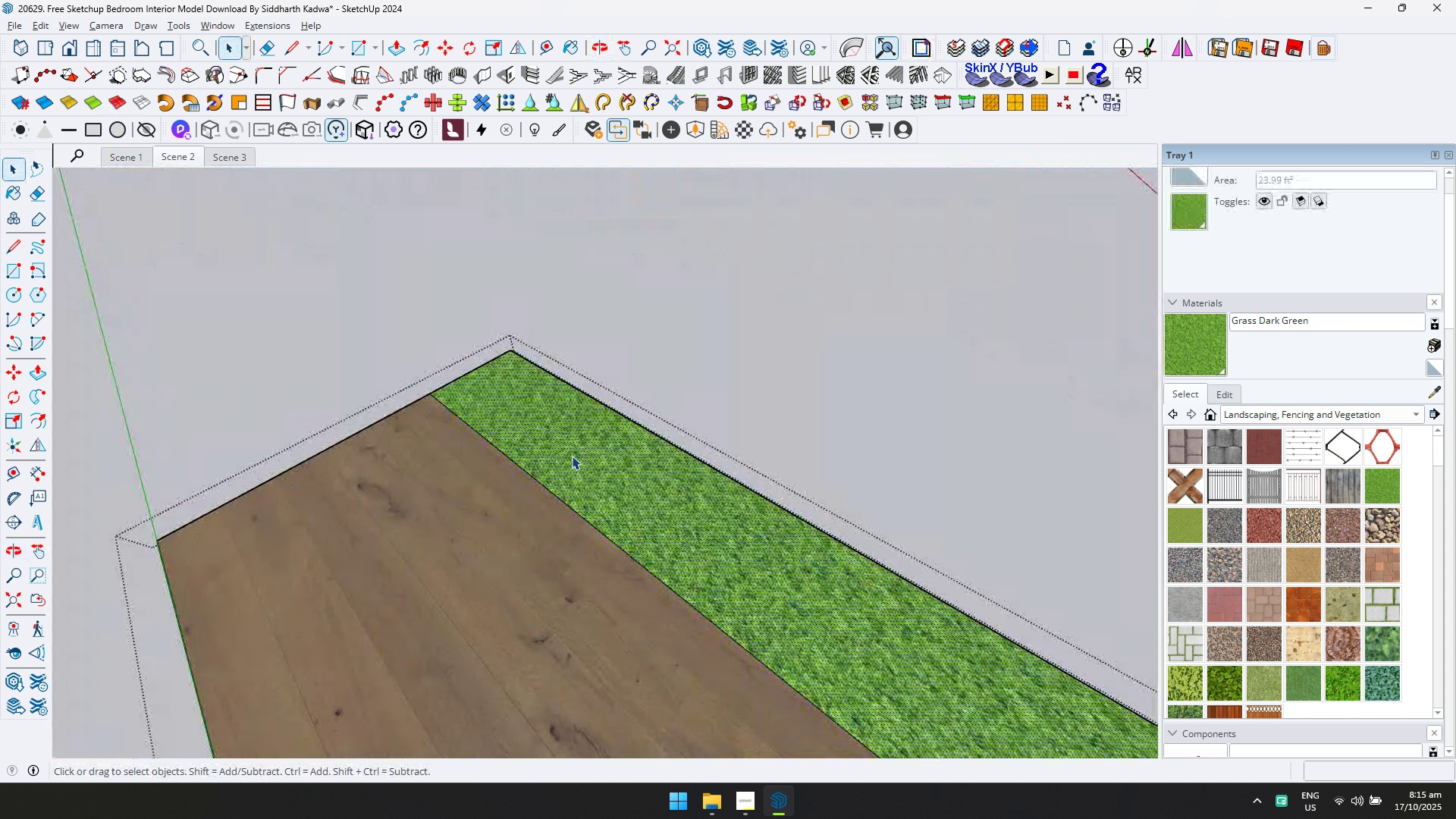 
key(P)
 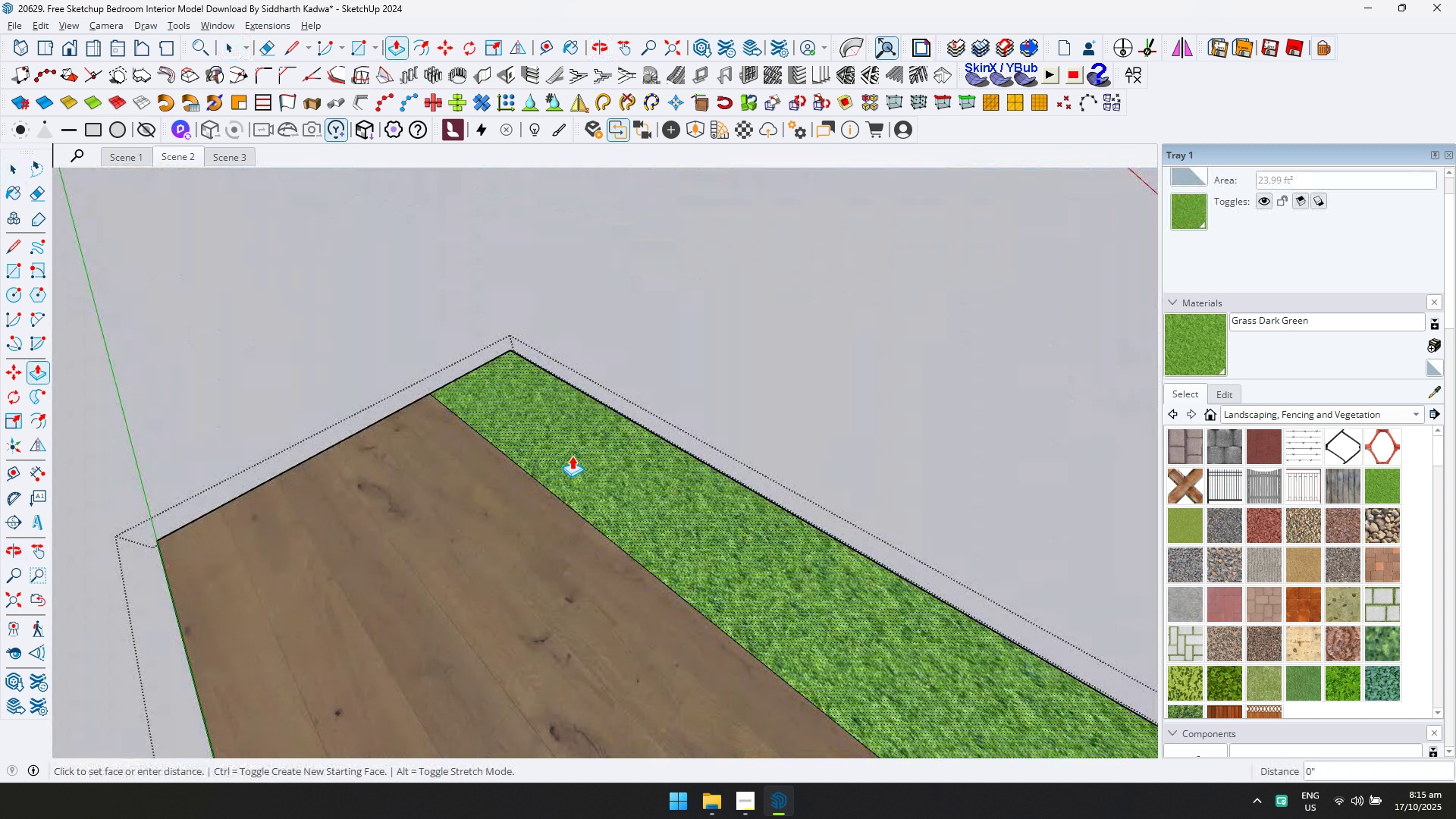 
left_click([572, 456])
 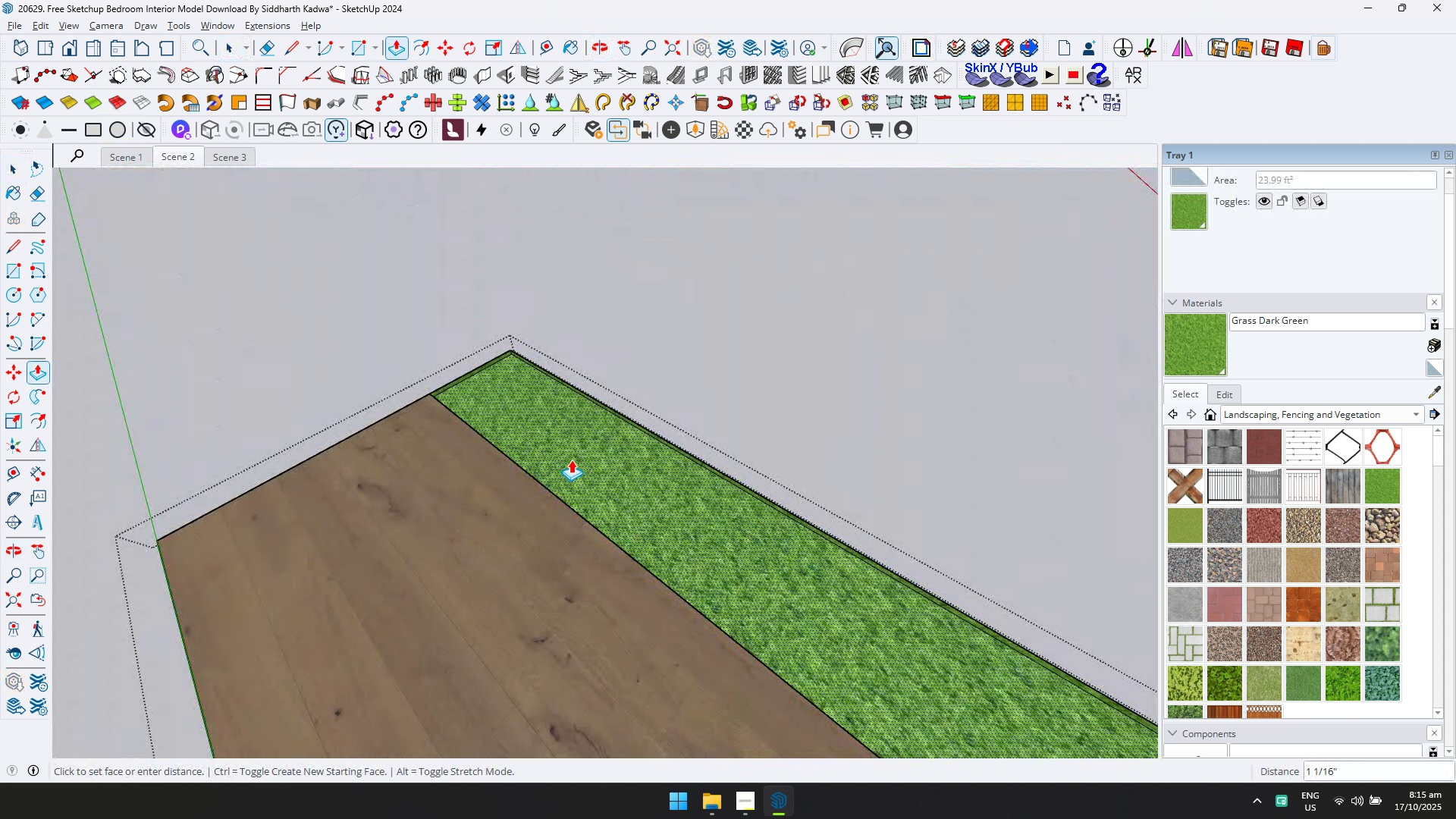 
left_click([571, 460])
 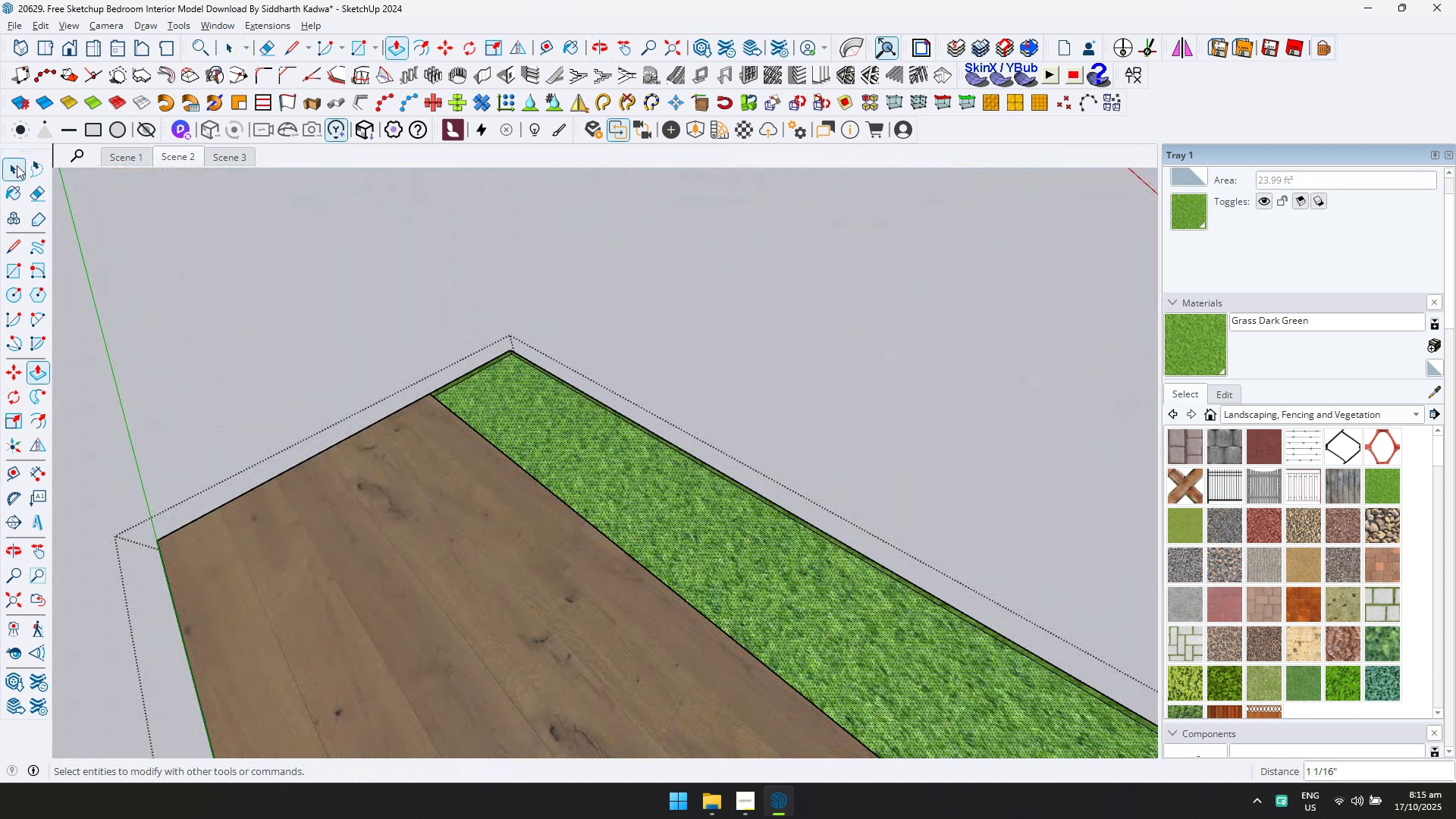 
left_click([11, 165])
 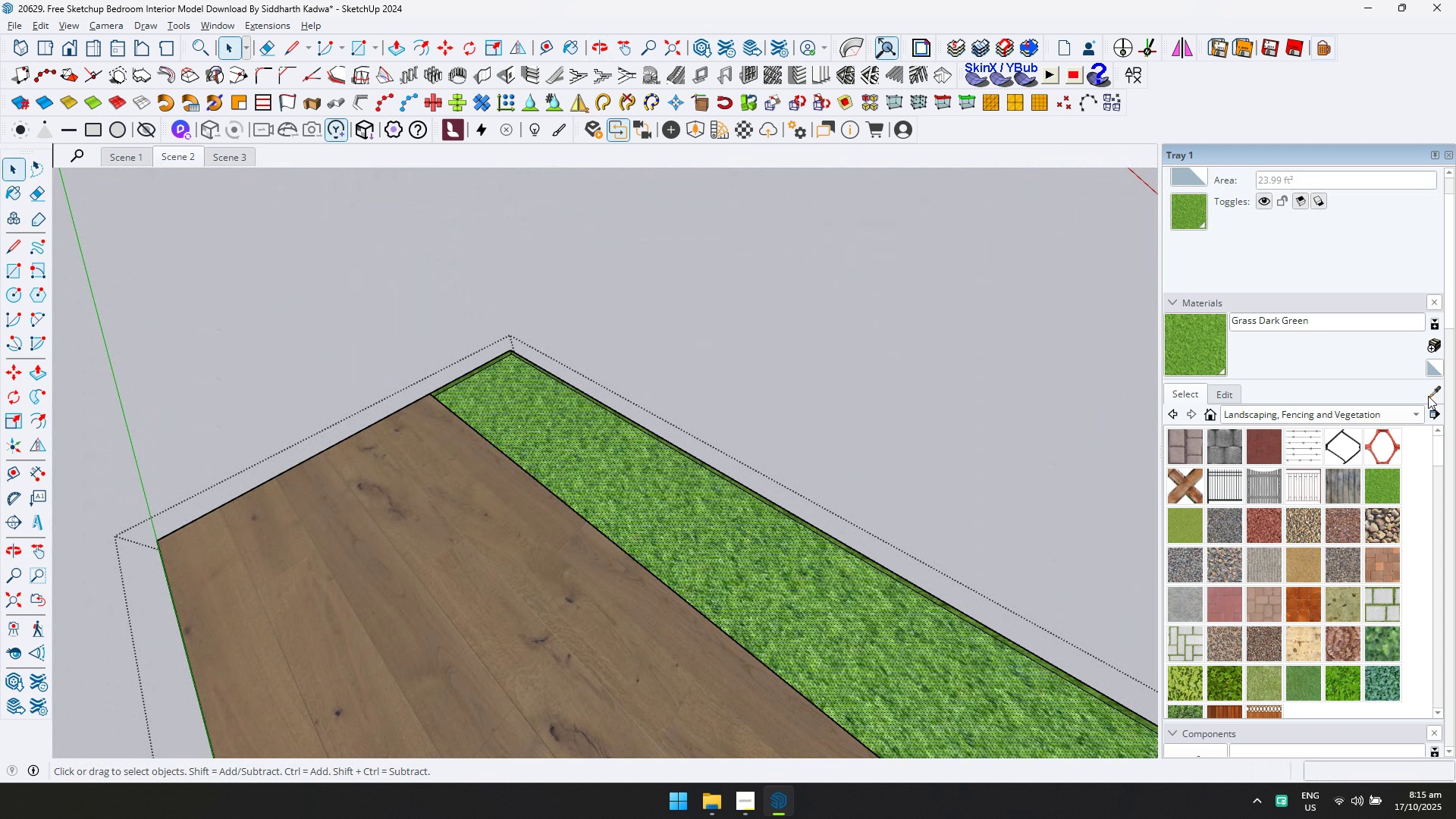 
left_click([1429, 394])
 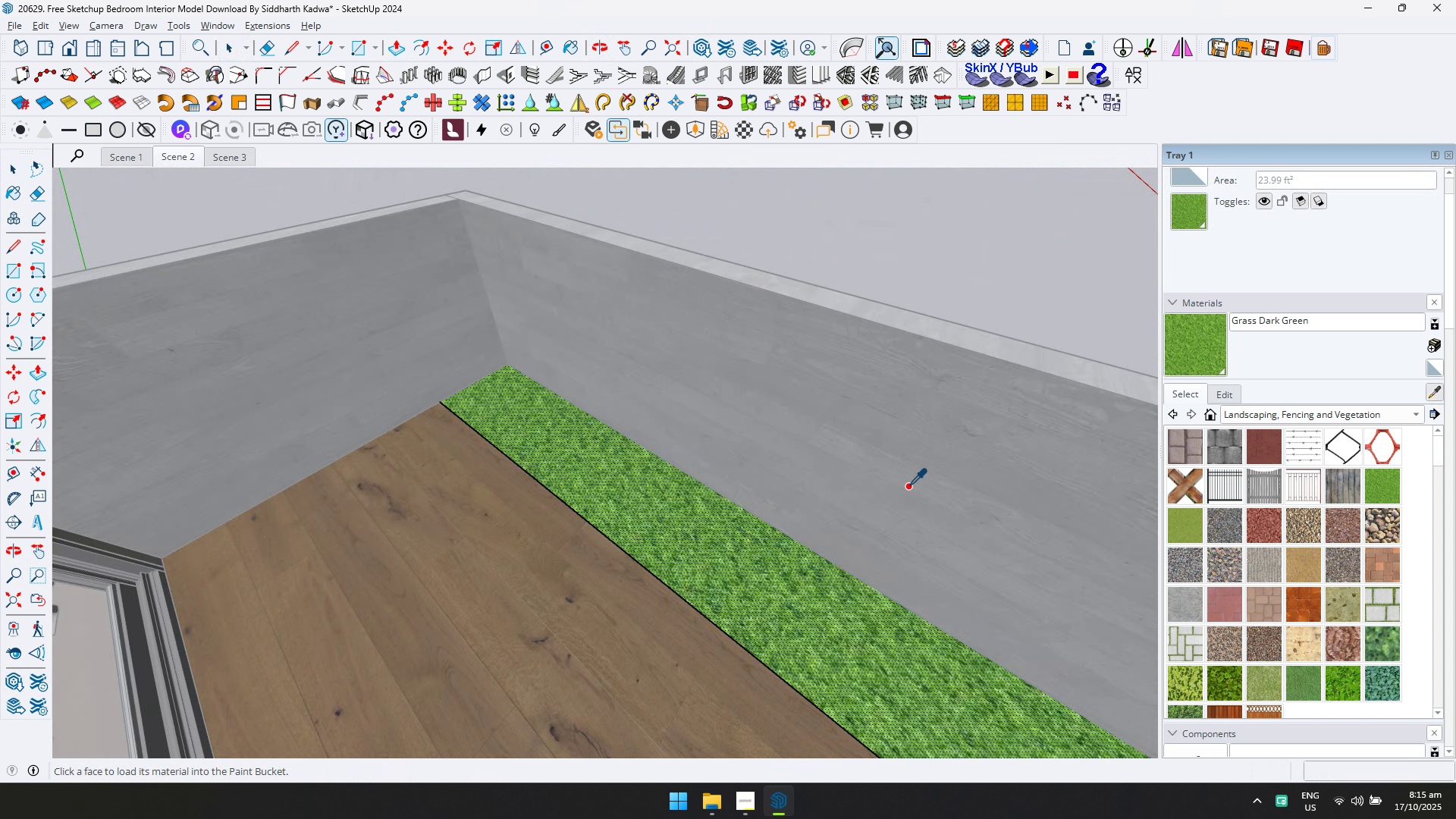 
key(D)
 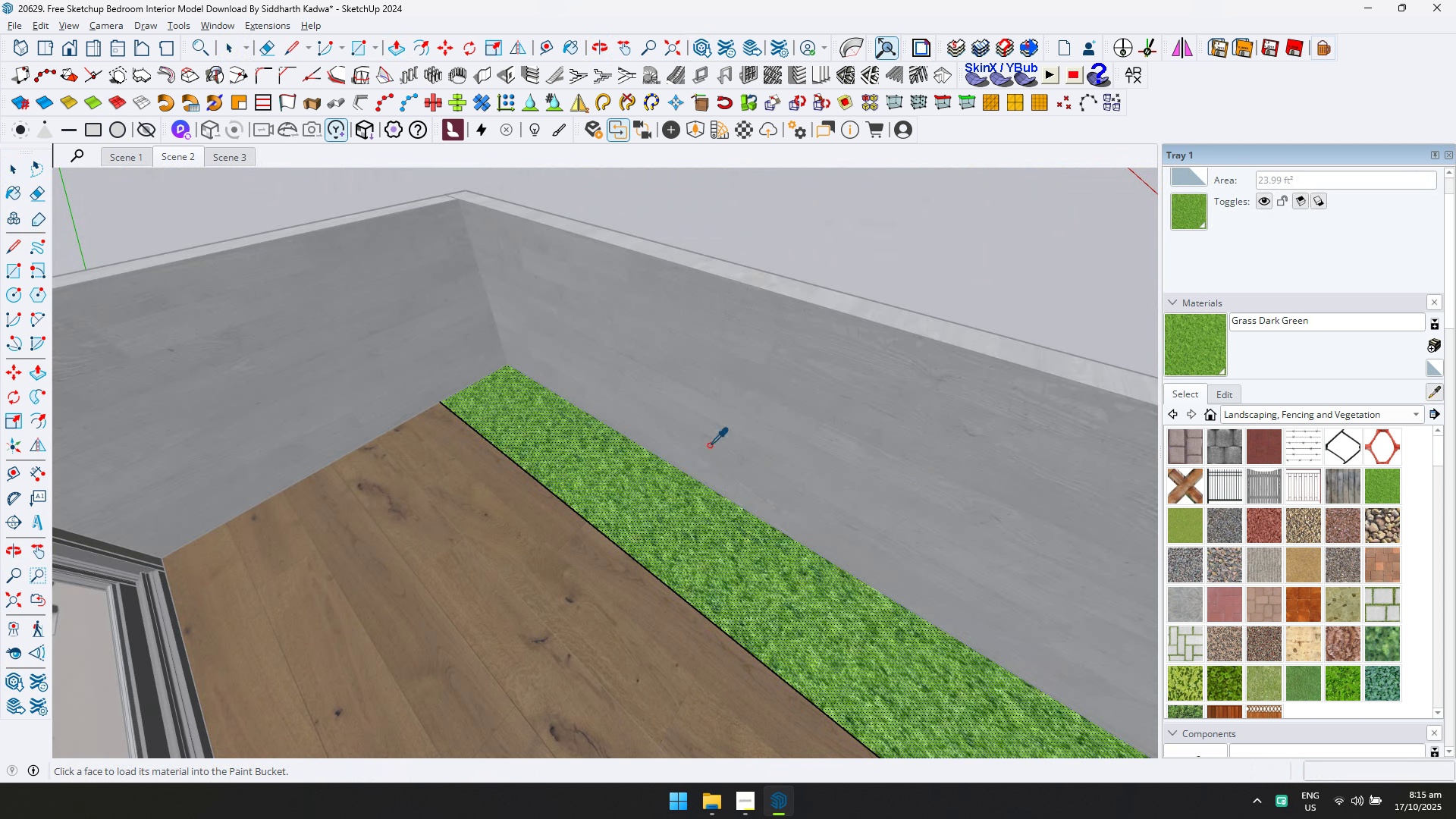 
scroll: coordinate [604, 441], scroll_direction: up, amount: 7.0
 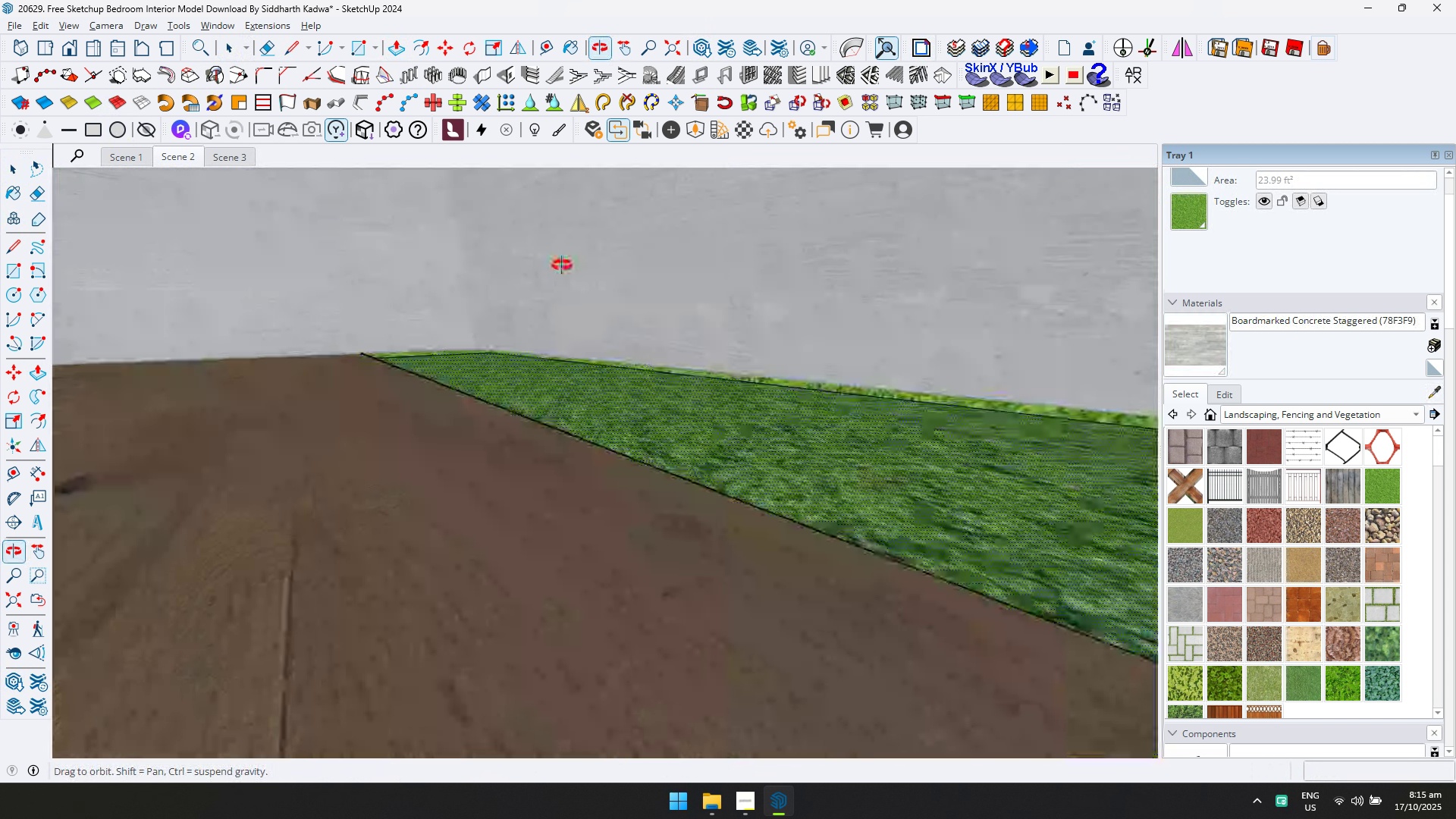 
left_click([700, 424])
 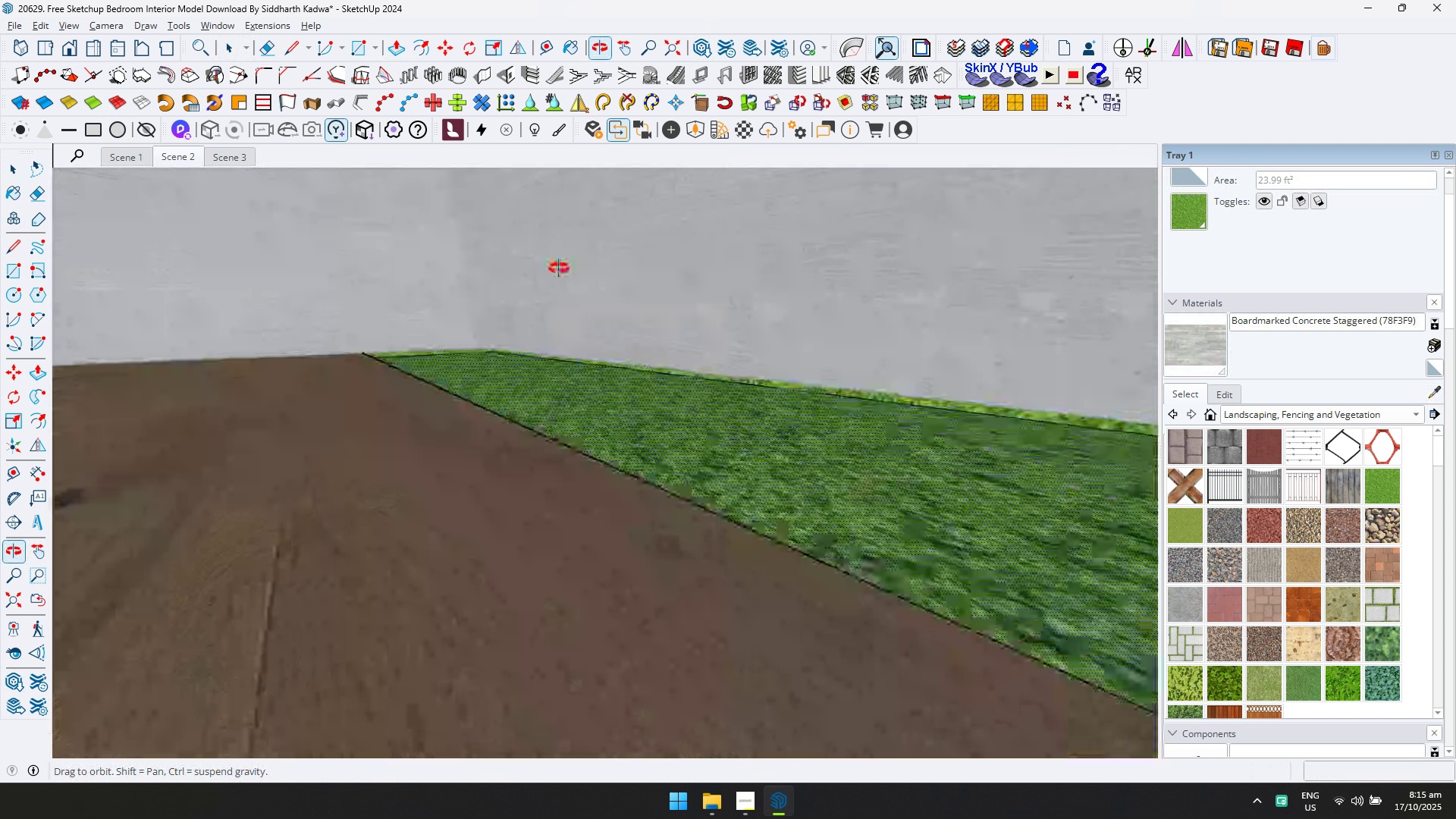 
scroll: coordinate [698, 424], scroll_direction: up, amount: 3.0
 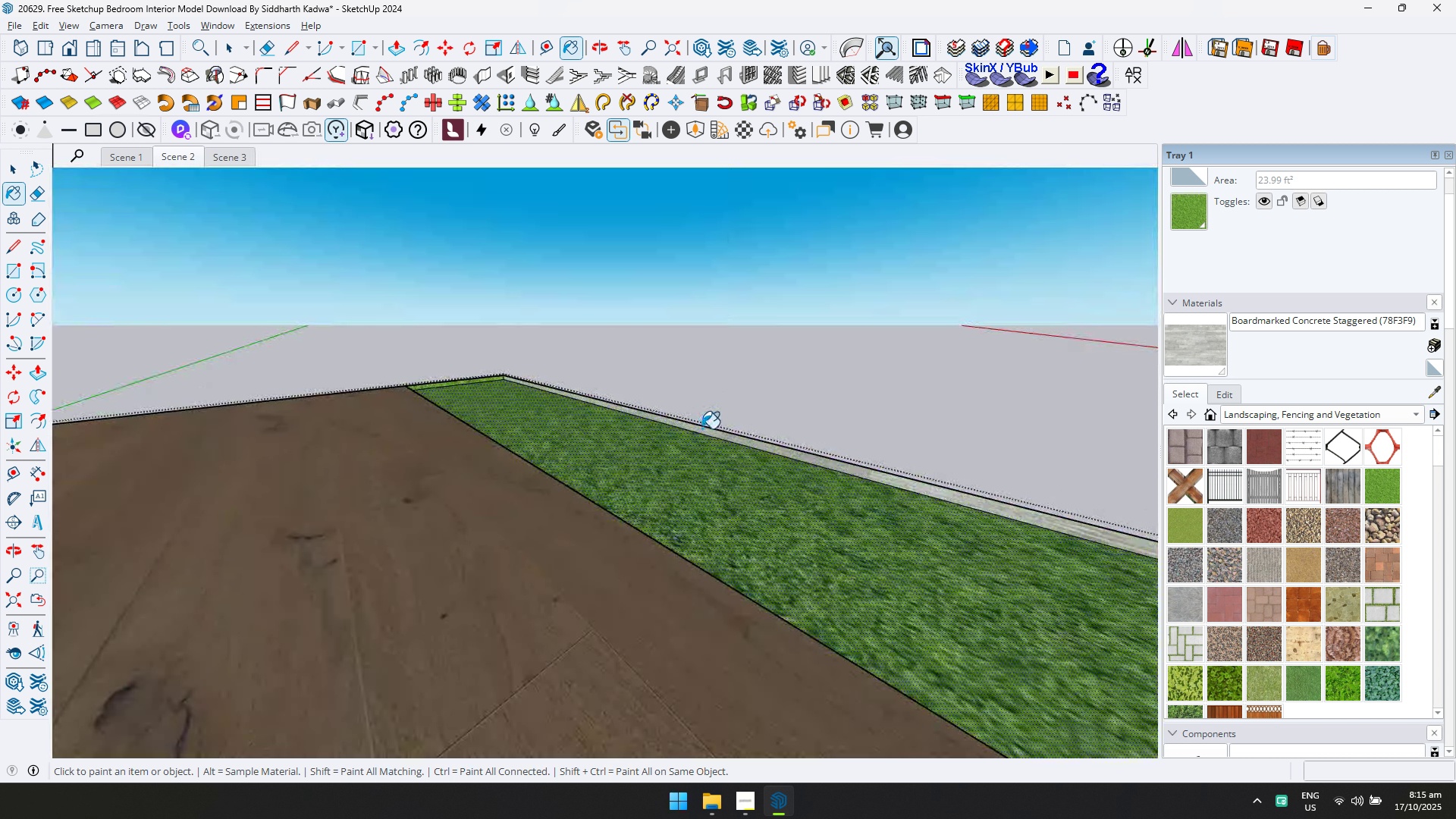 
key(D)
 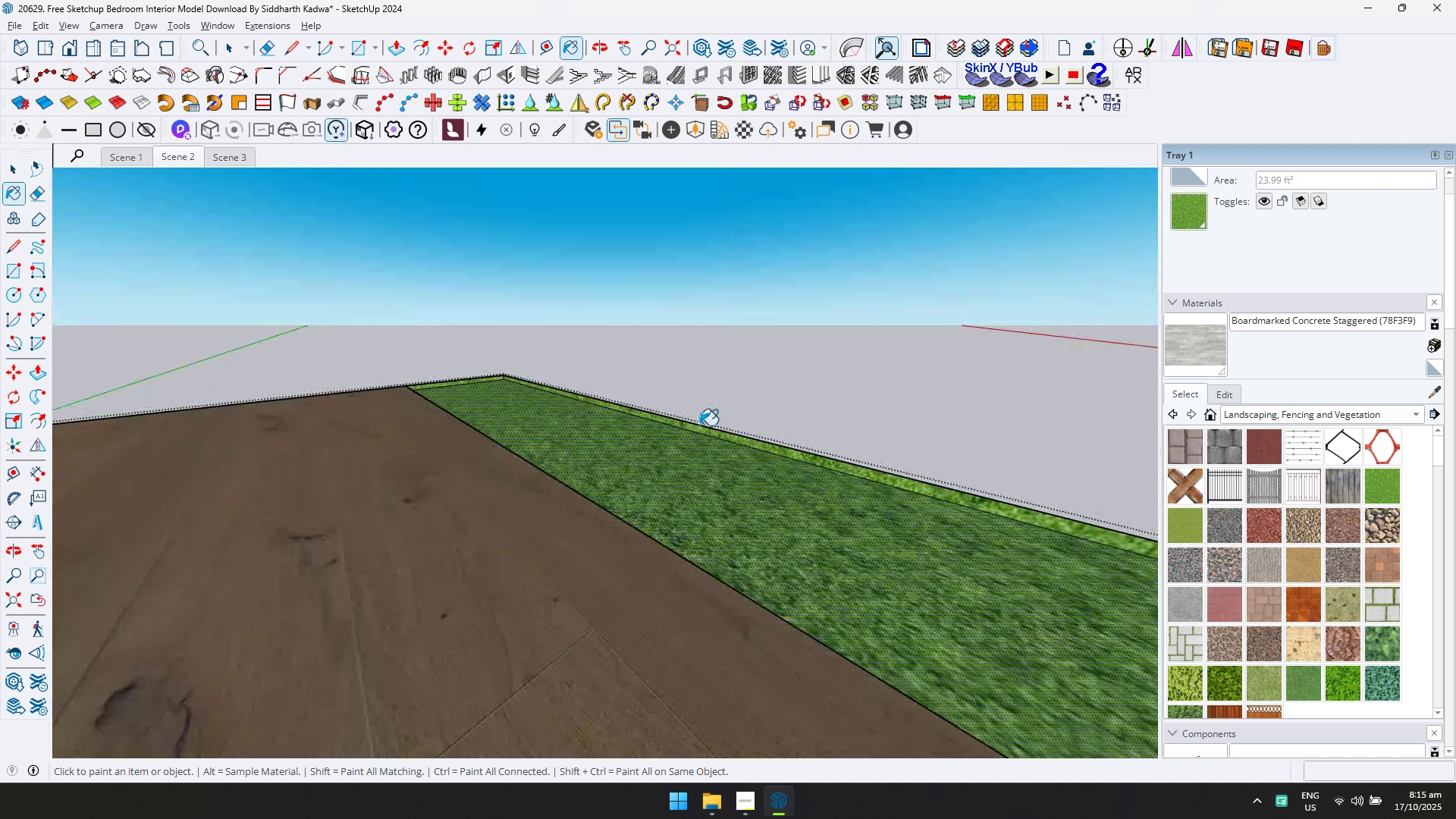 
left_click([702, 428])
 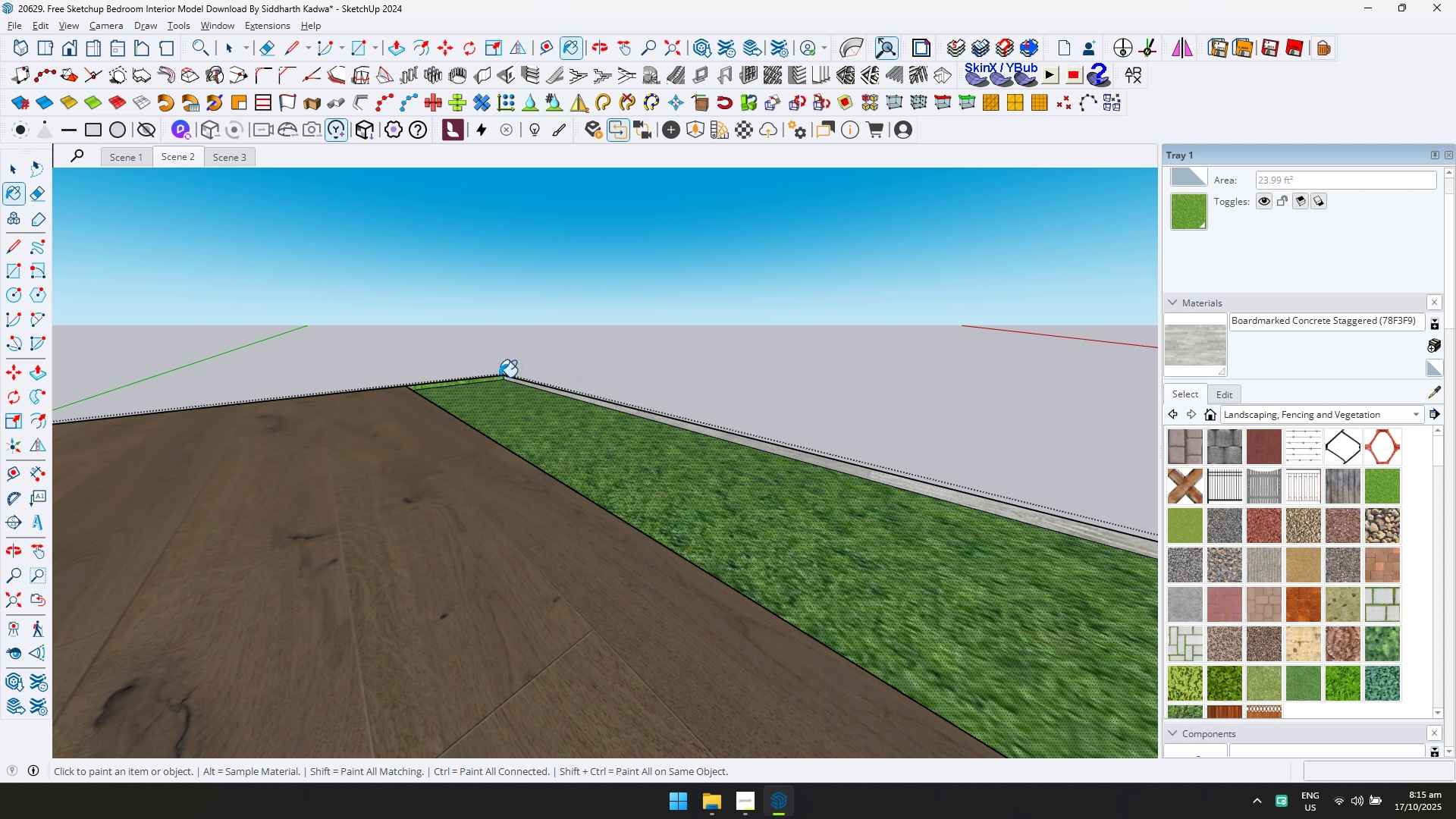 
left_click([499, 377])
 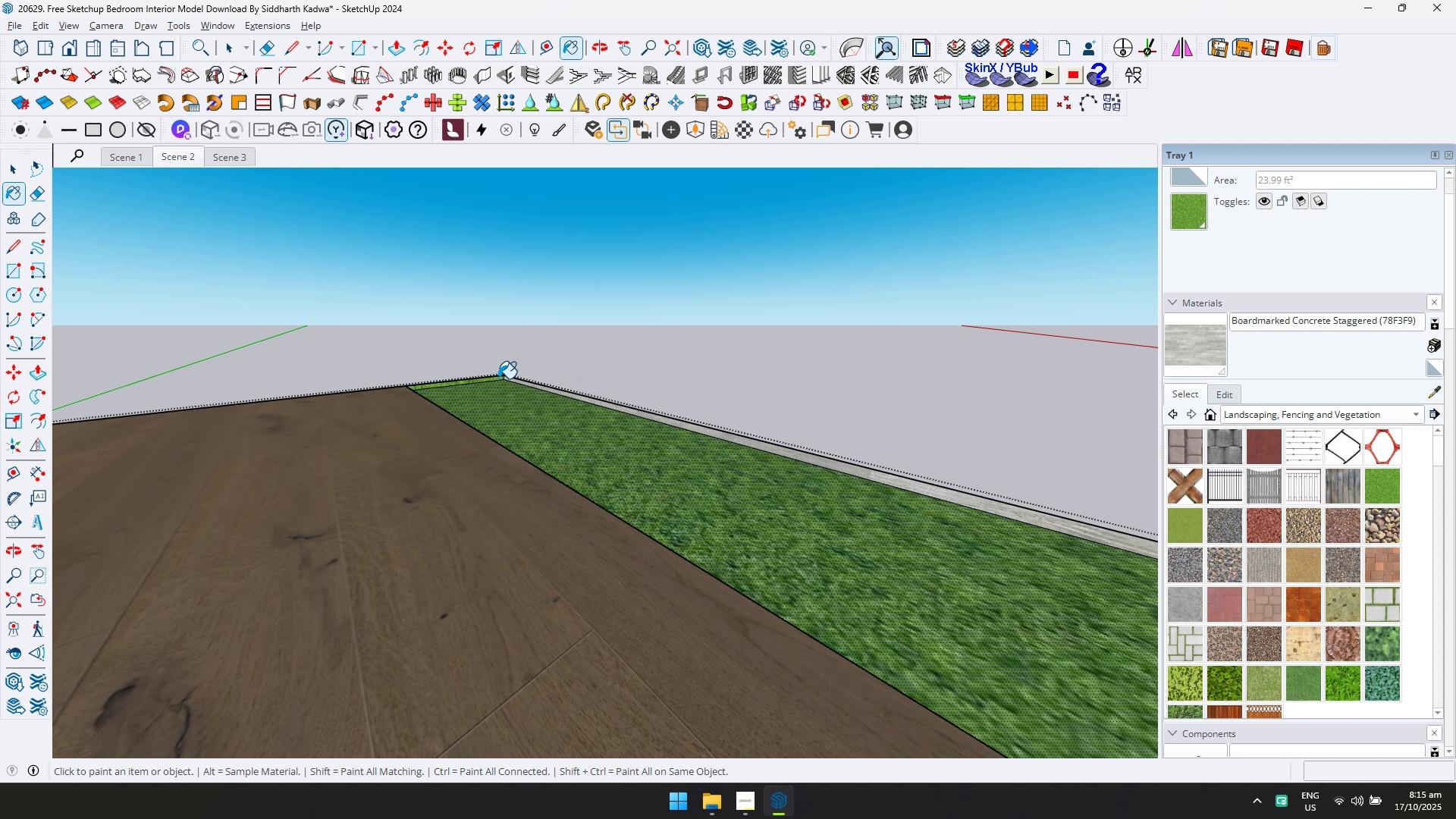 
left_click([498, 378])
 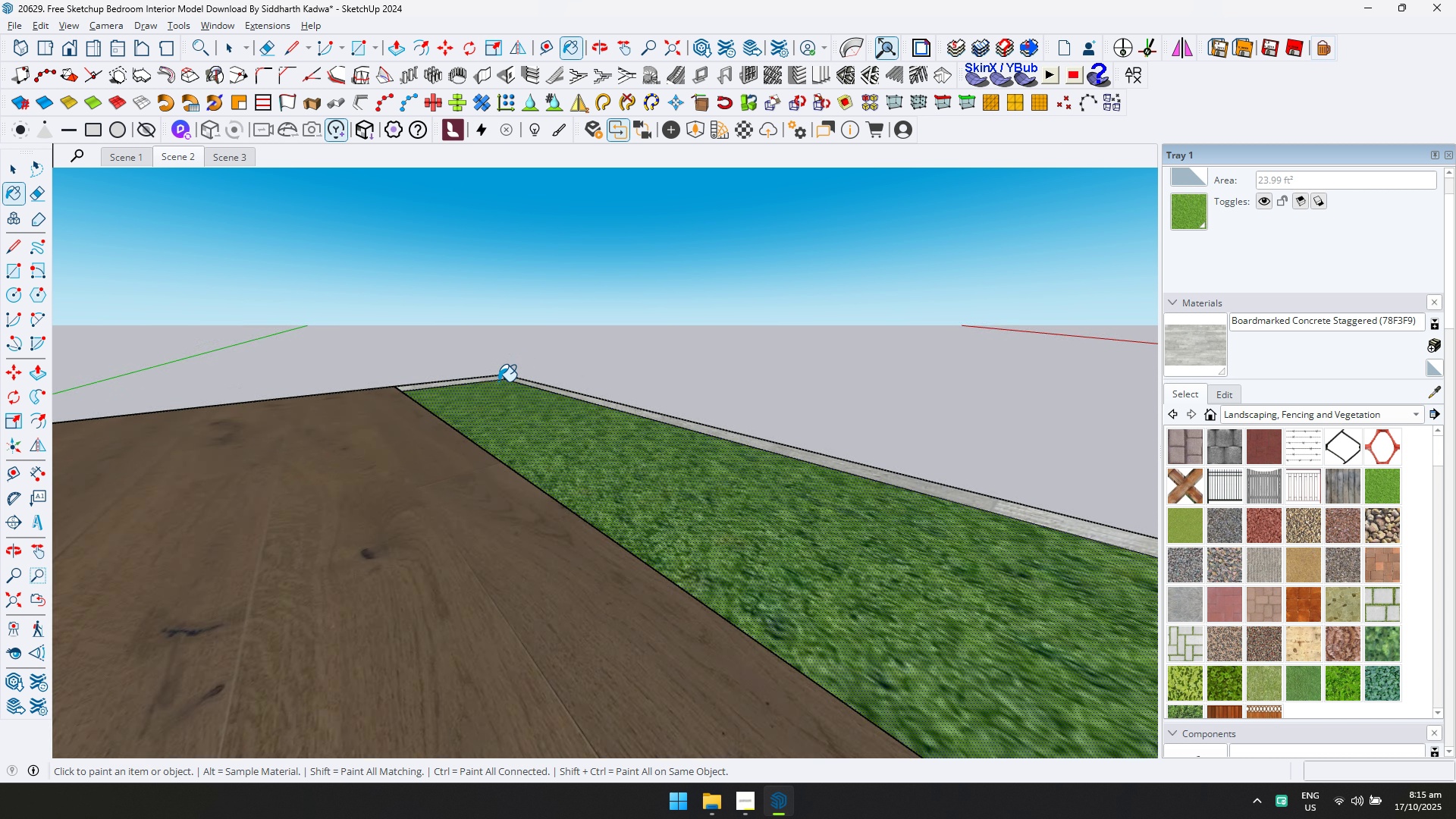 
scroll: coordinate [1043, 410], scroll_direction: up, amount: 10.0
 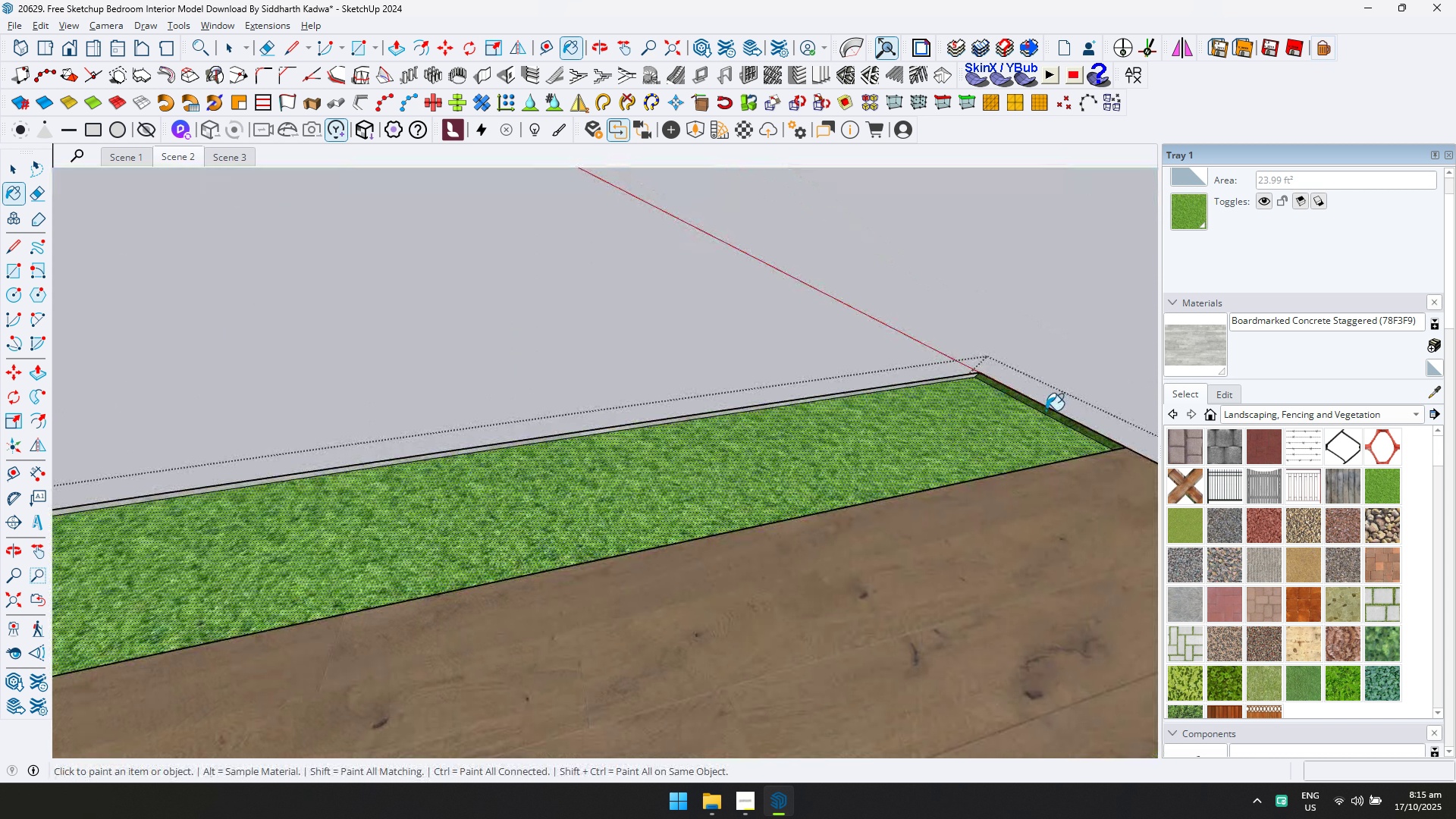 
left_click([1046, 410])
 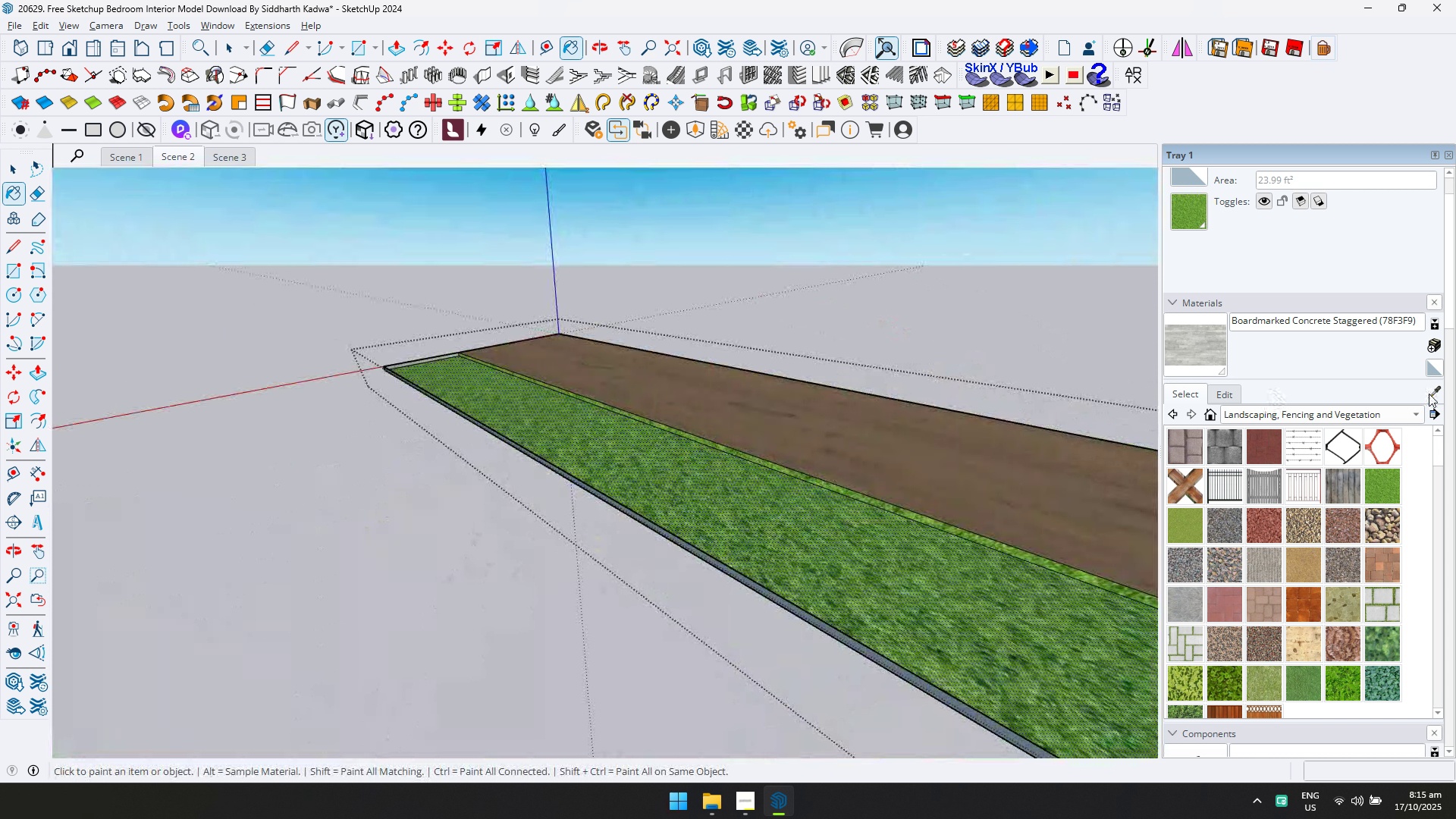 
double_click([979, 527])
 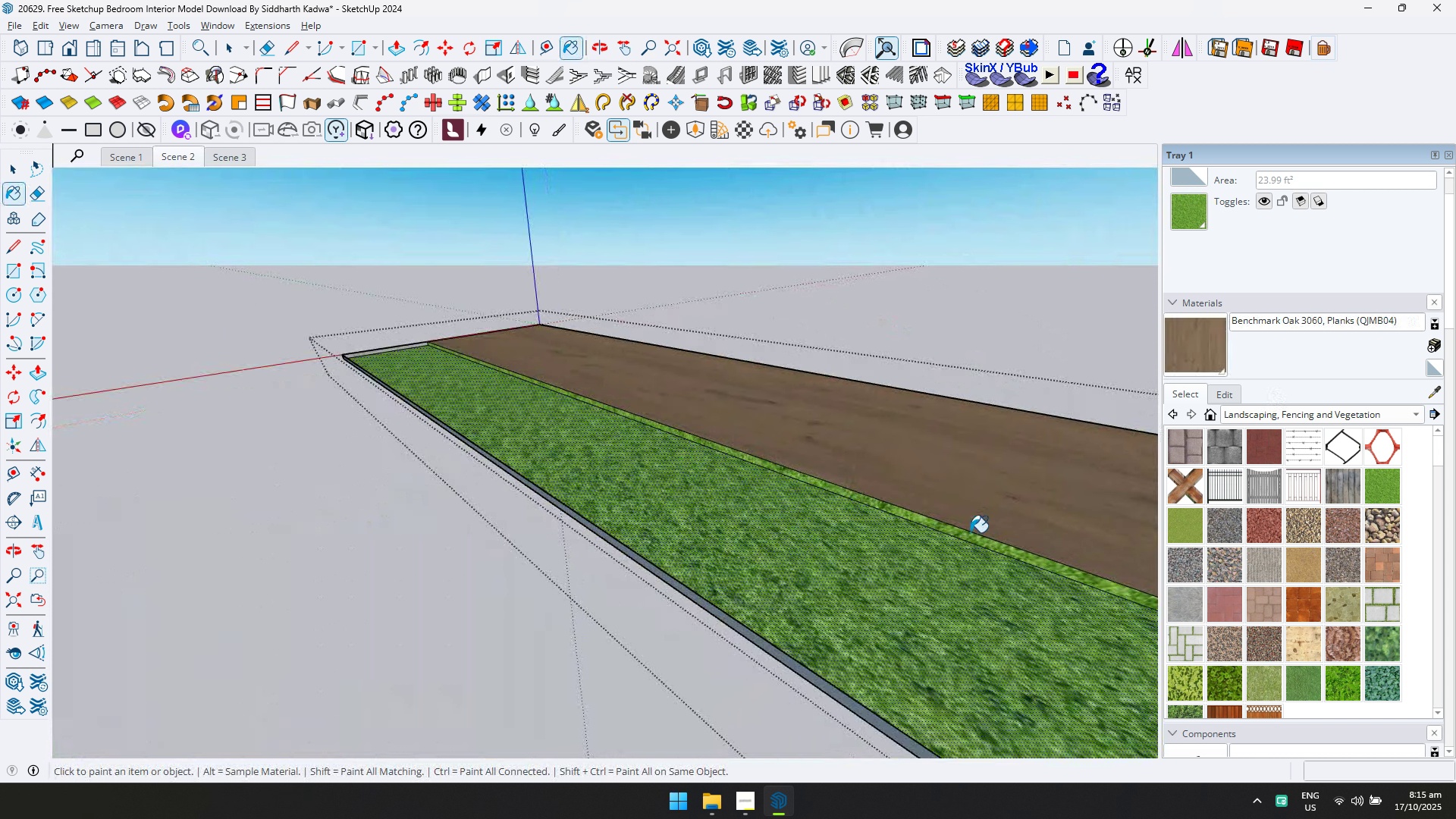 
scroll: coordinate [970, 532], scroll_direction: up, amount: 3.0
 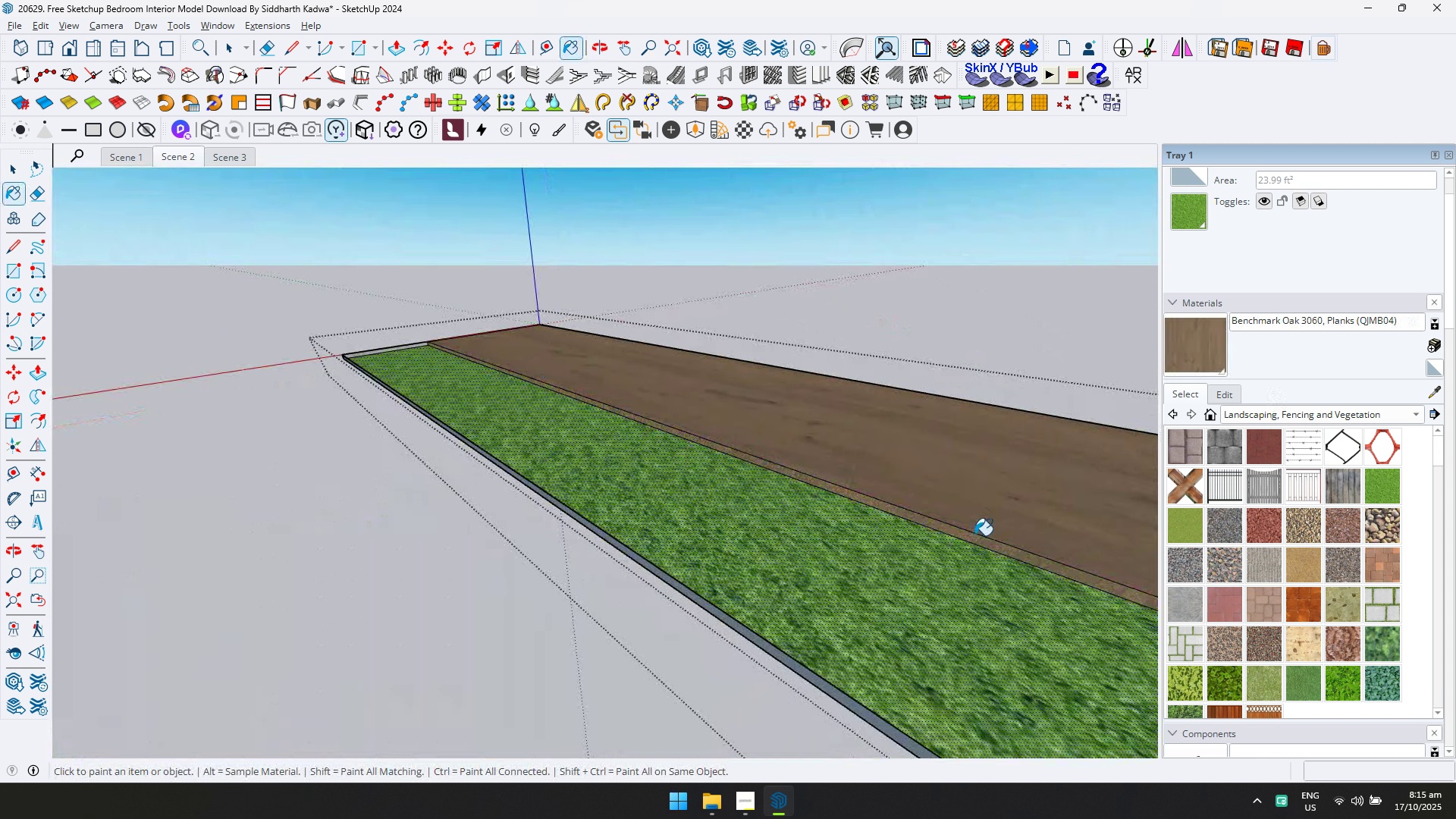 
left_click([974, 535])
 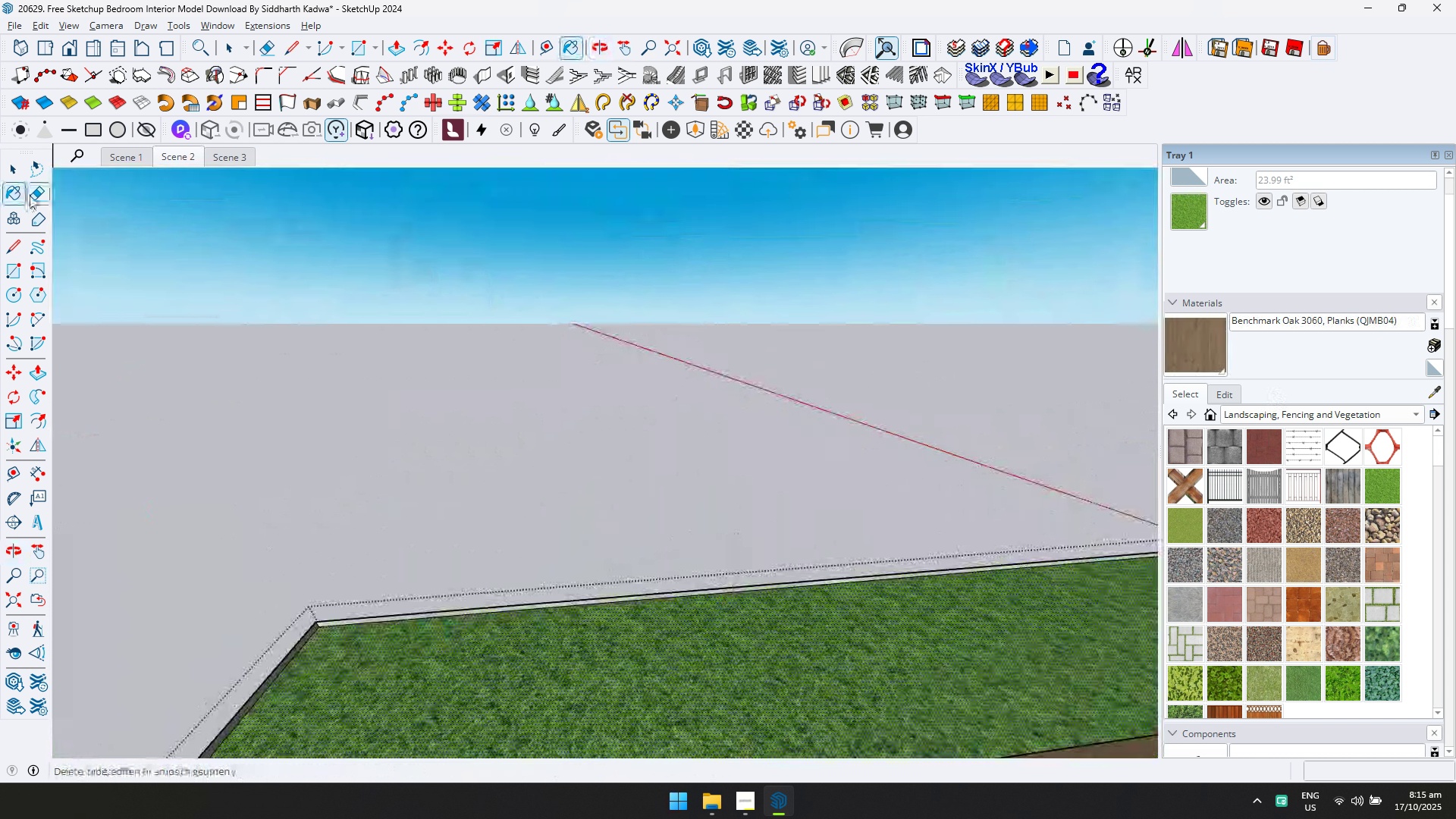 
left_click([8, 168])
 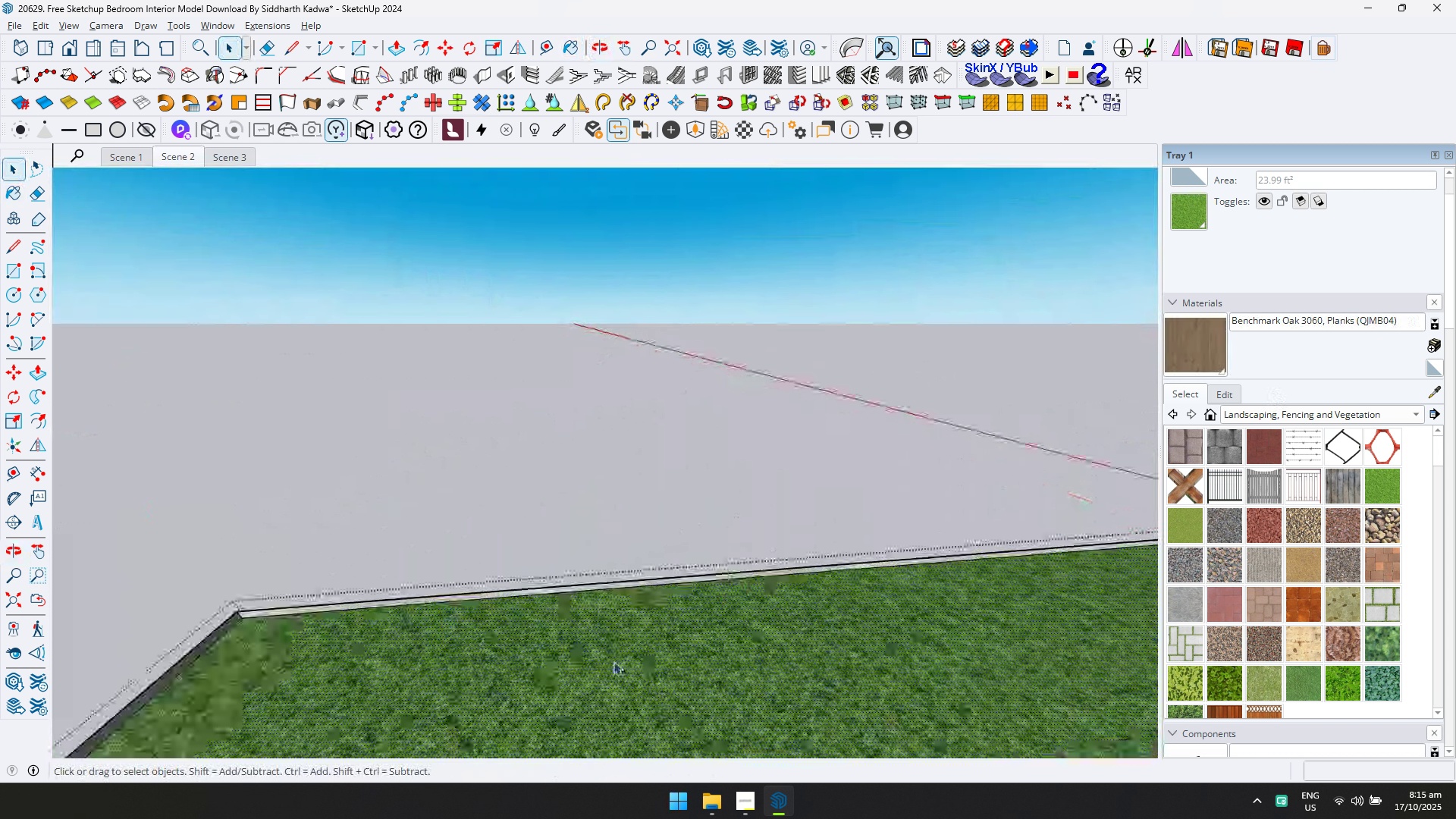 
scroll: coordinate [613, 661], scroll_direction: up, amount: 4.0
 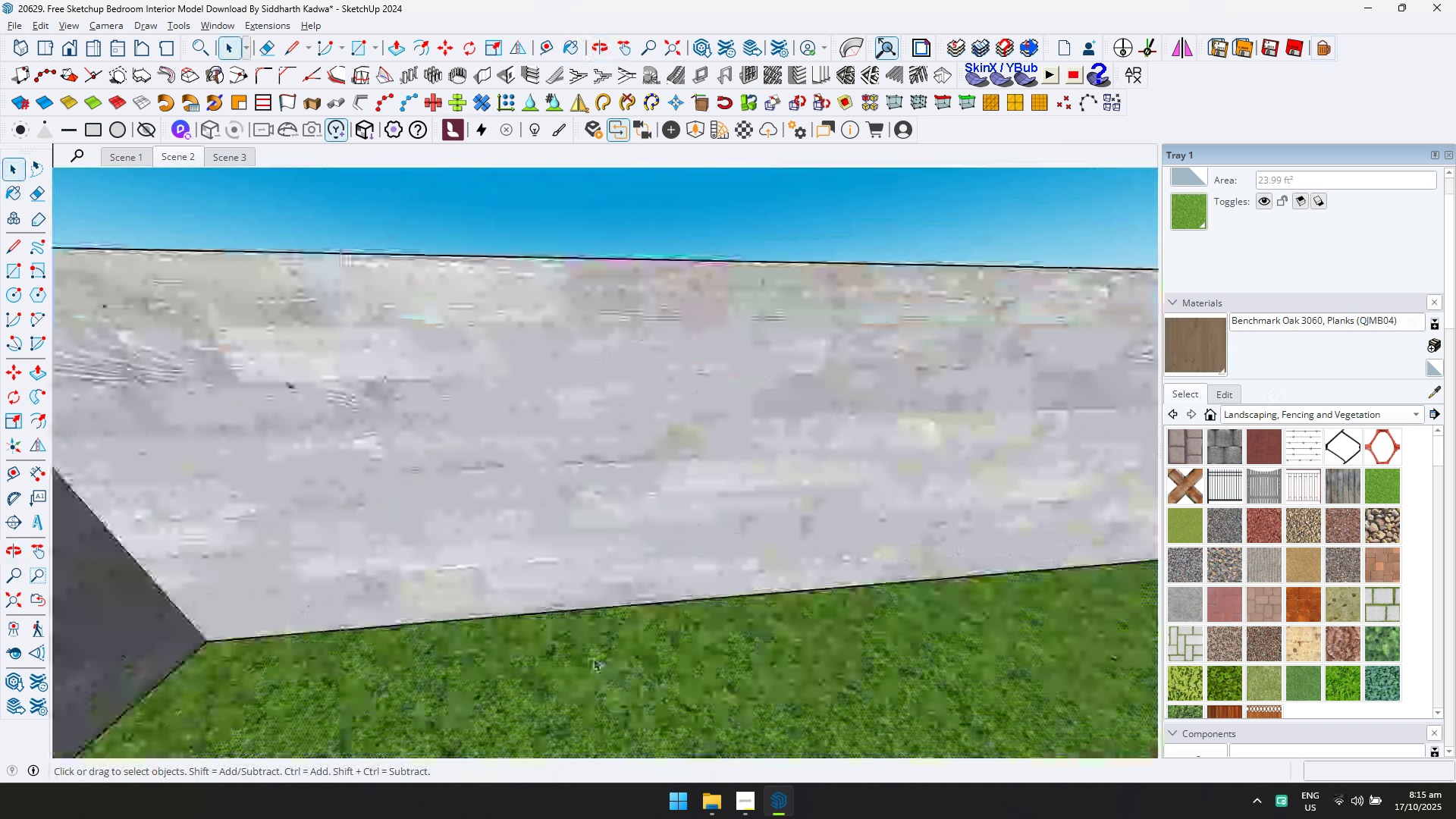 
key(Escape)
 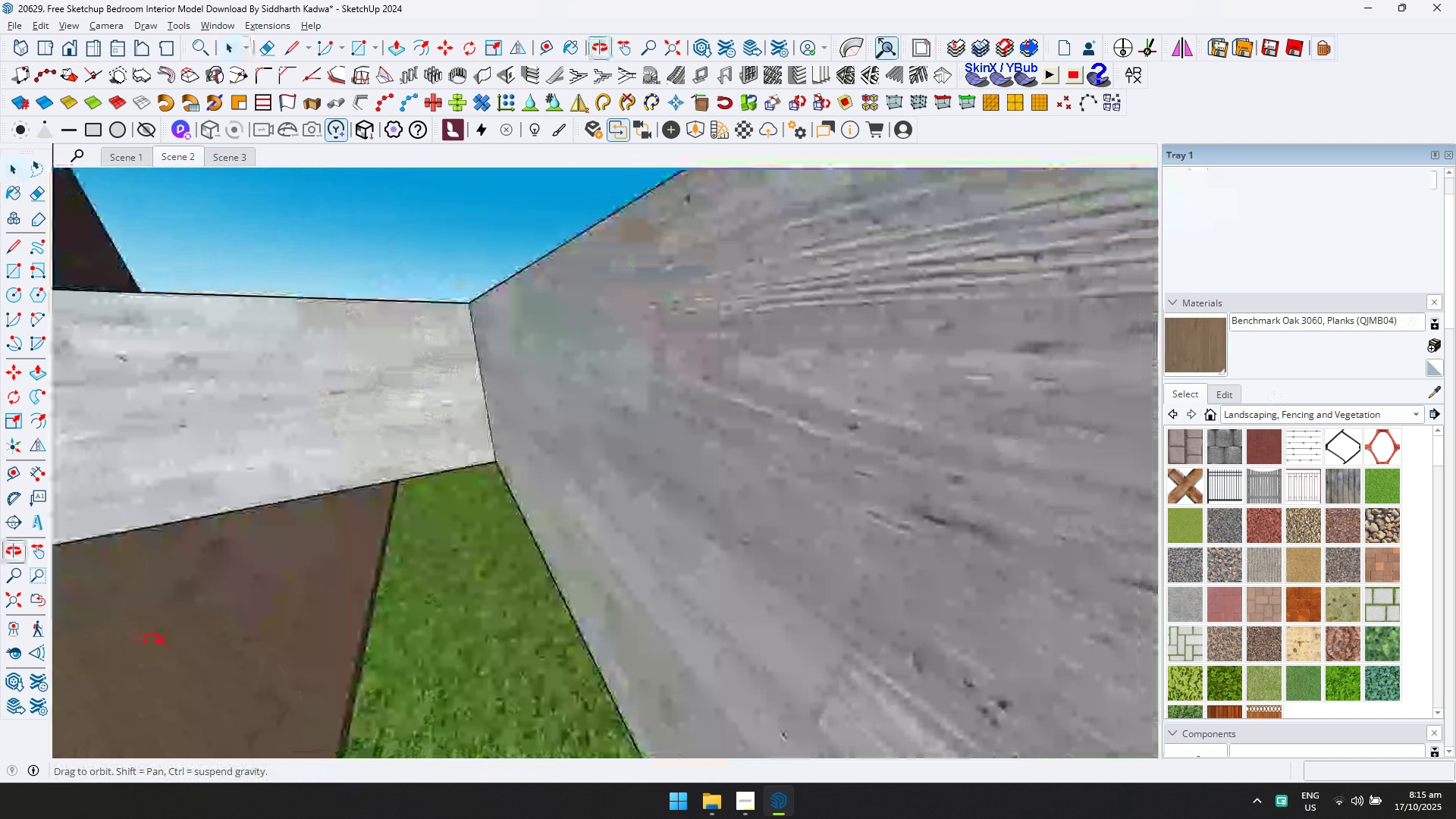 
hold_key(key=ShiftLeft, duration=0.66)
 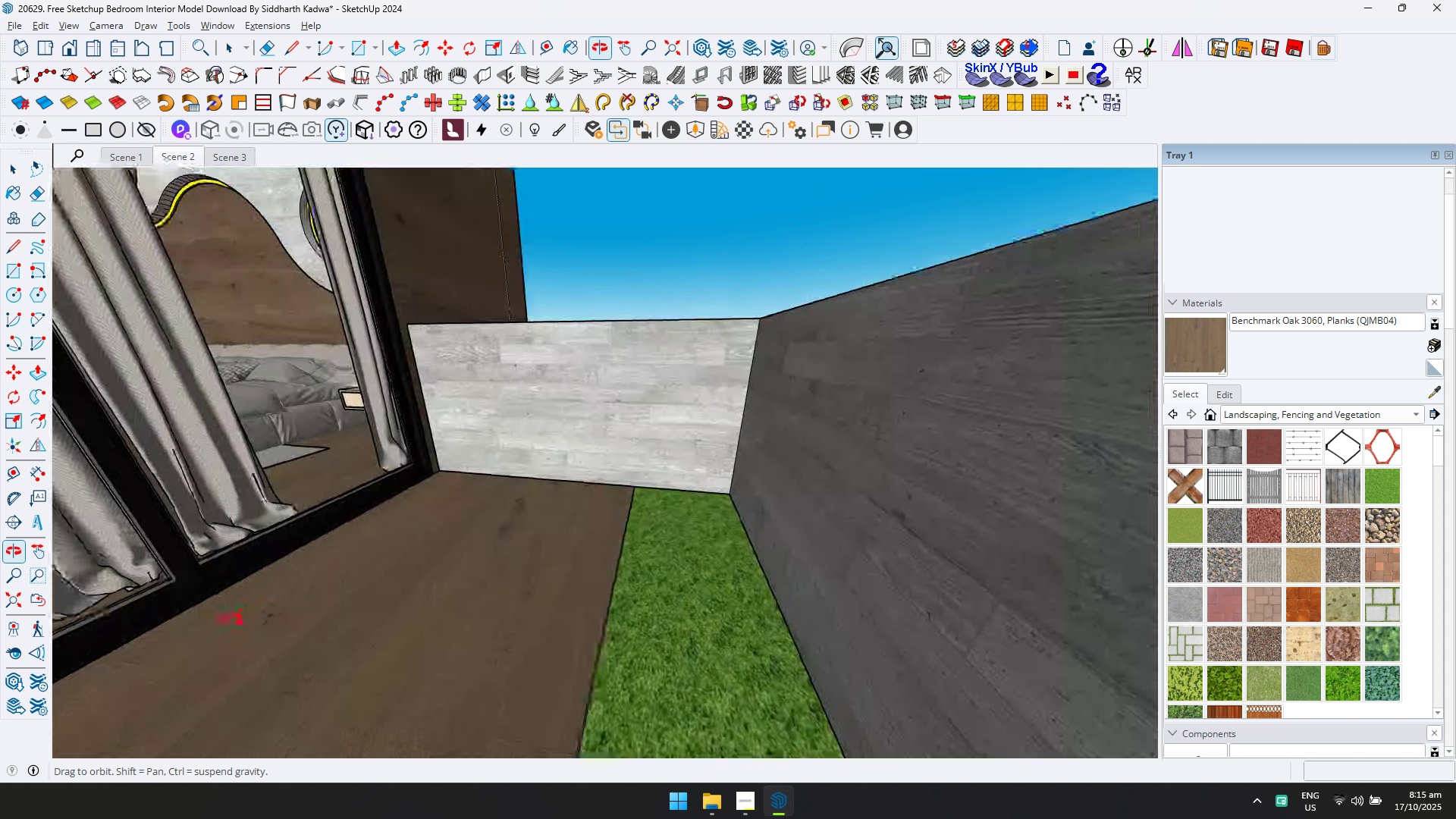 
hold_key(key=ShiftLeft, duration=0.63)
 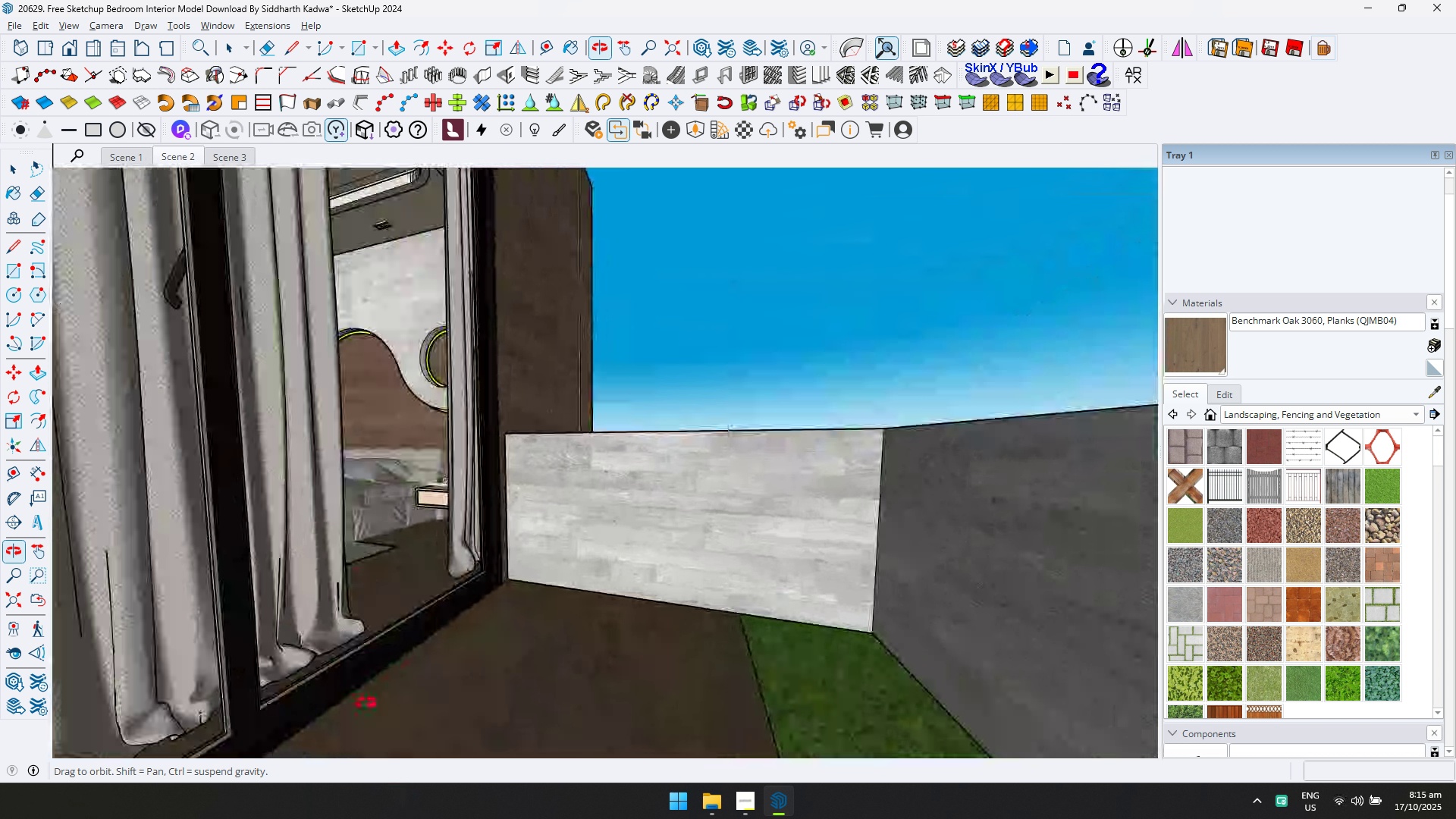 
scroll: coordinate [569, 624], scroll_direction: down, amount: 3.0
 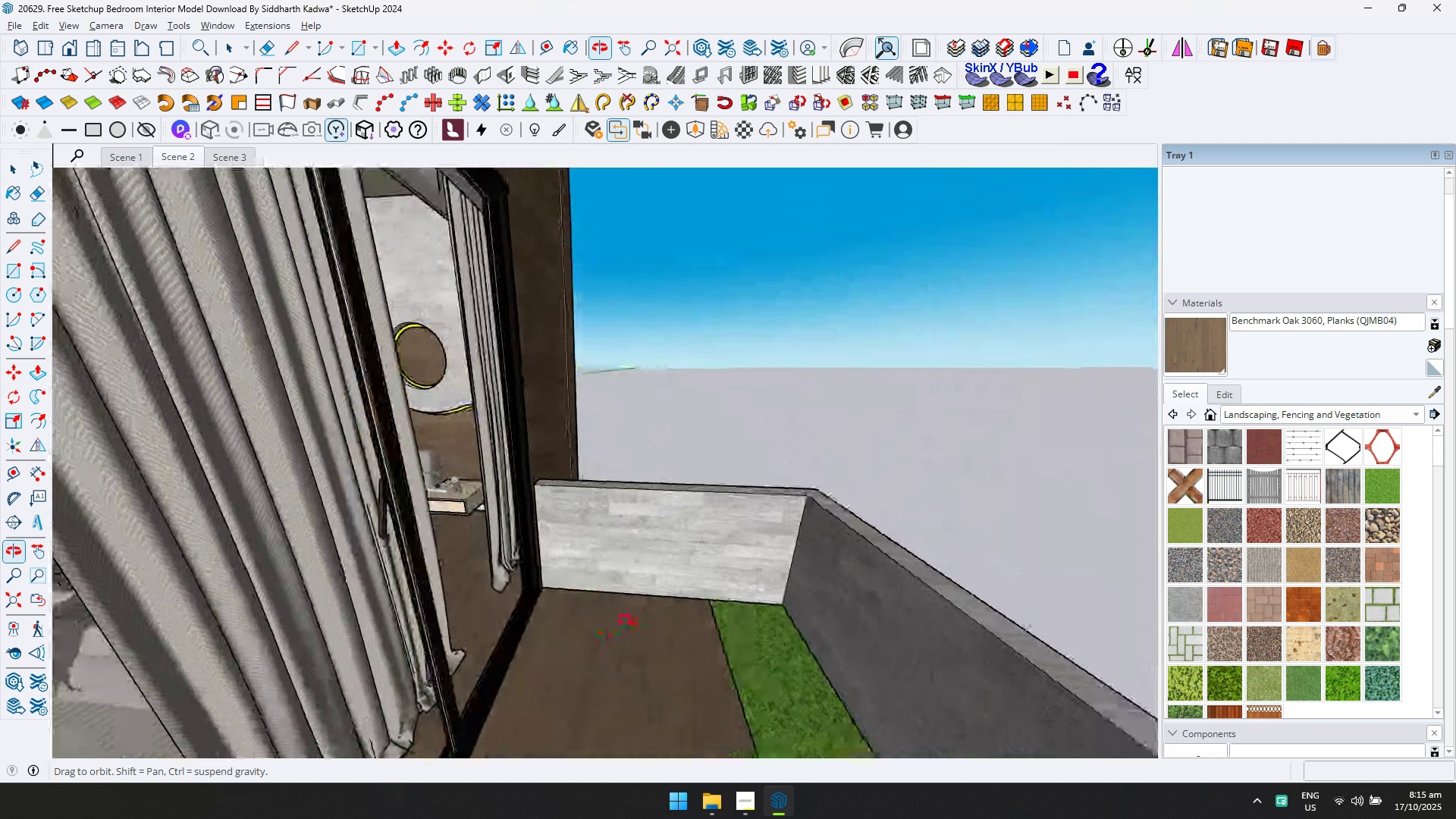 
scroll: coordinate [476, 425], scroll_direction: up, amount: 6.0
 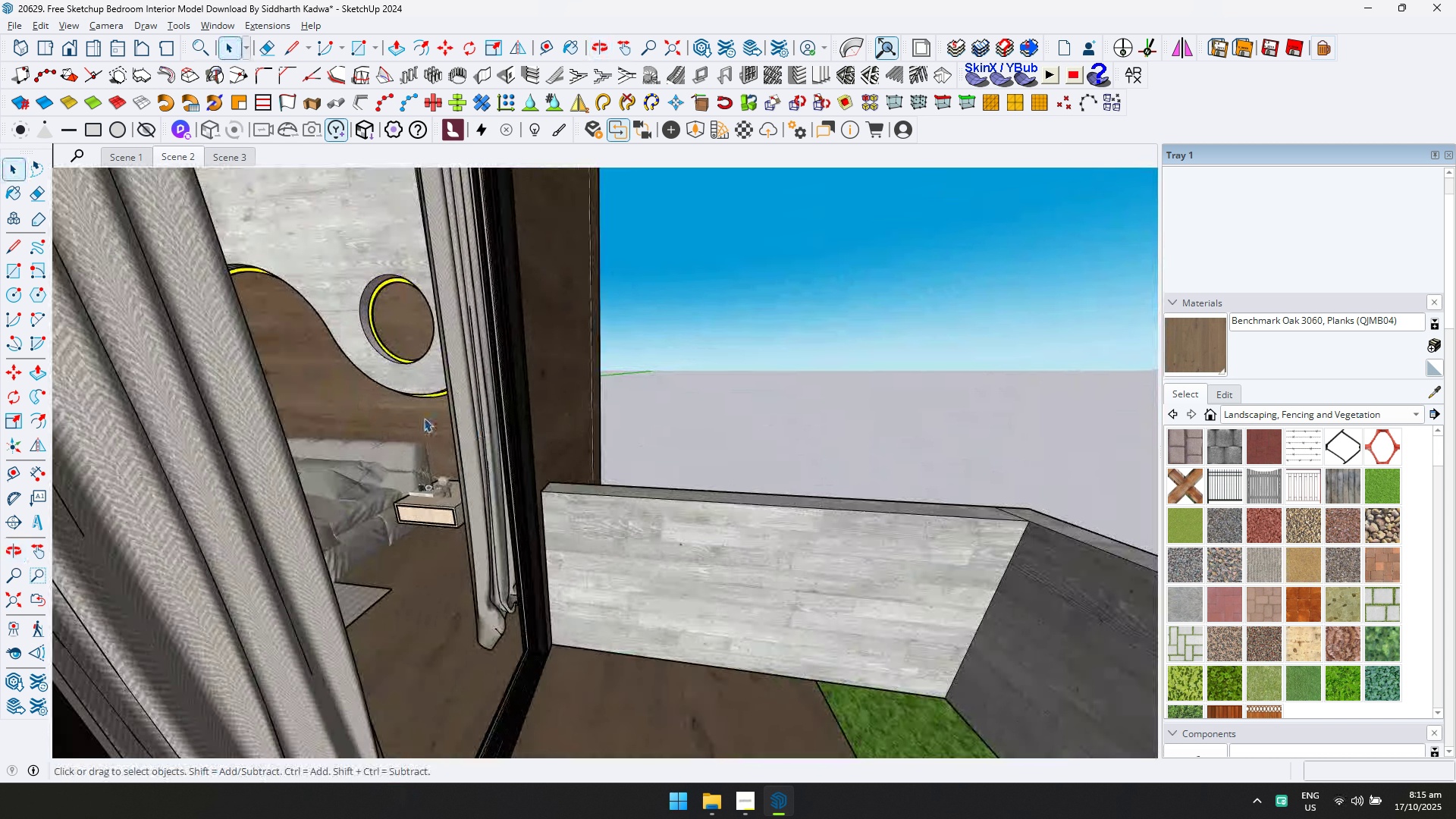 
key(Shift+ShiftLeft)
 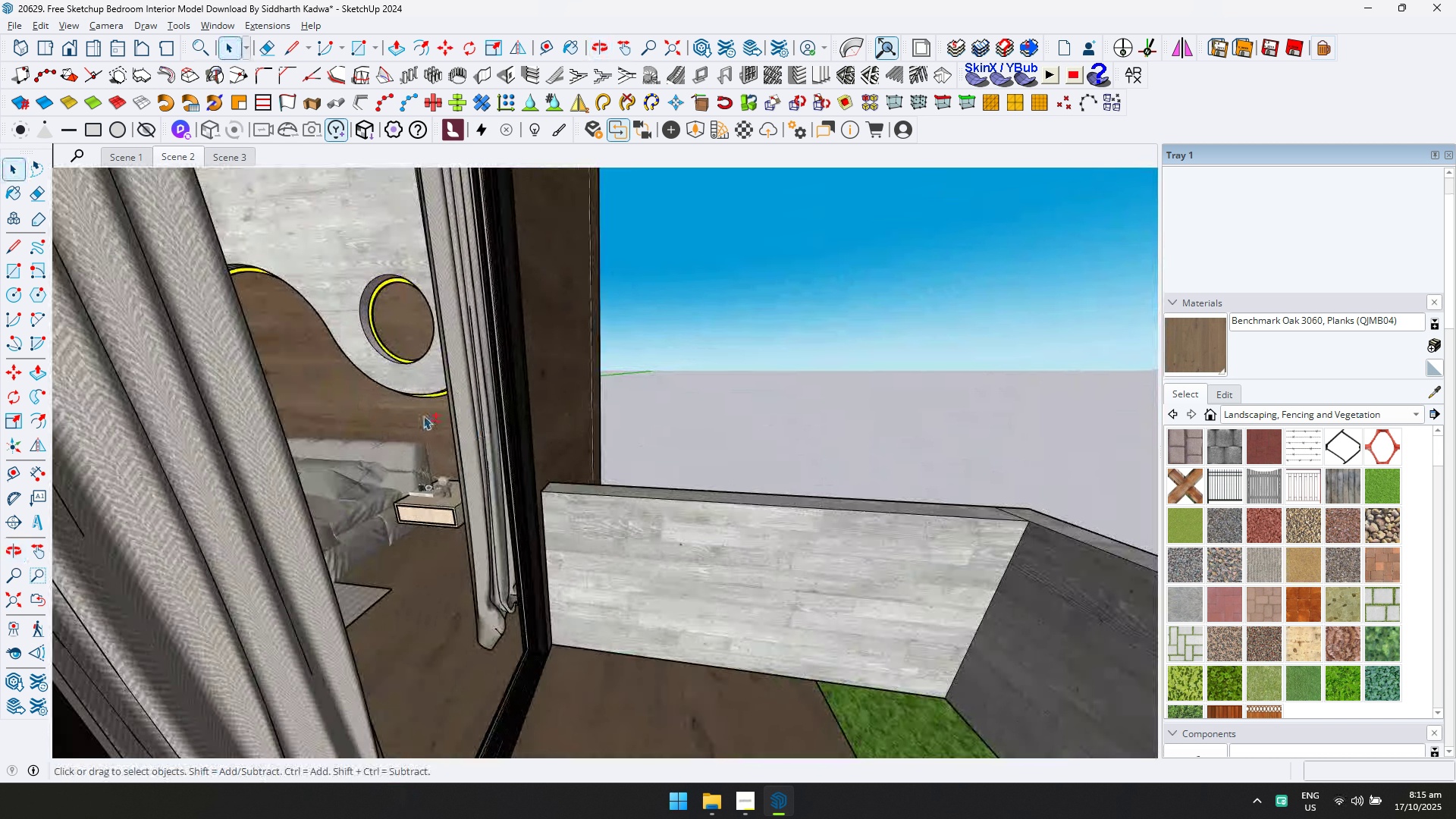 
scroll: coordinate [423, 419], scroll_direction: up, amount: 6.0
 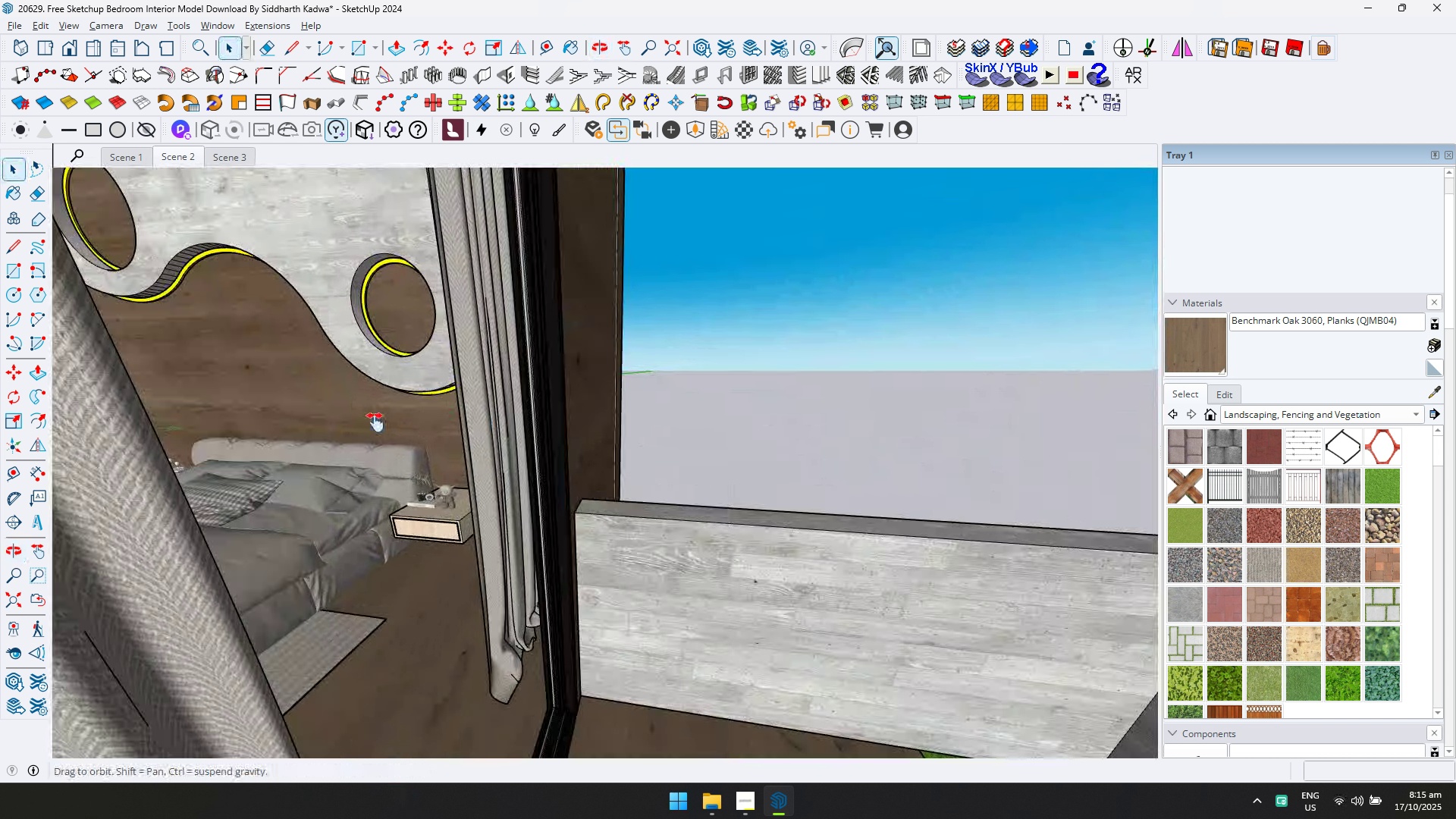 
hold_key(key=ShiftLeft, duration=0.61)
 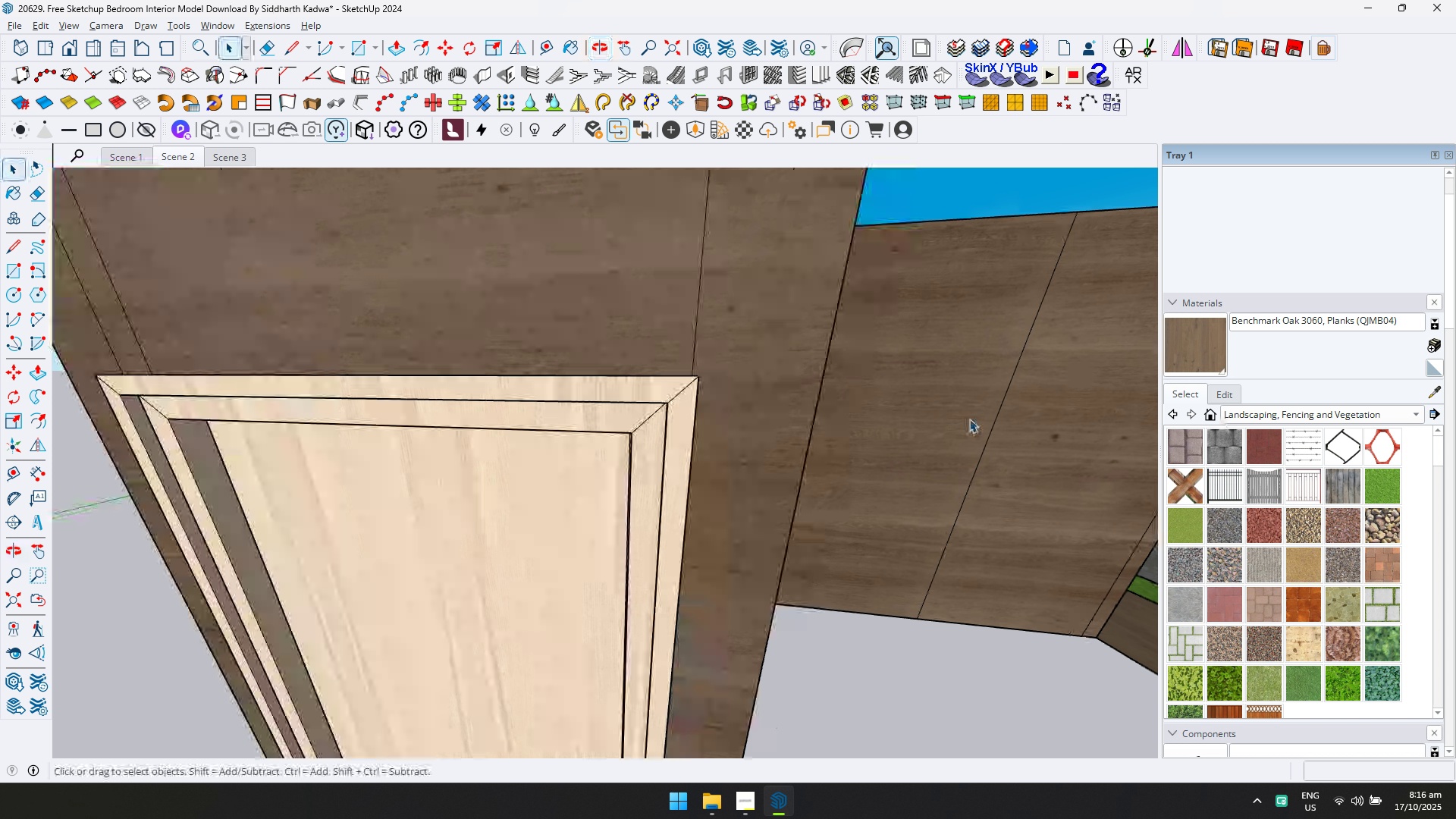 
scroll: coordinate [937, 419], scroll_direction: up, amount: 4.0
 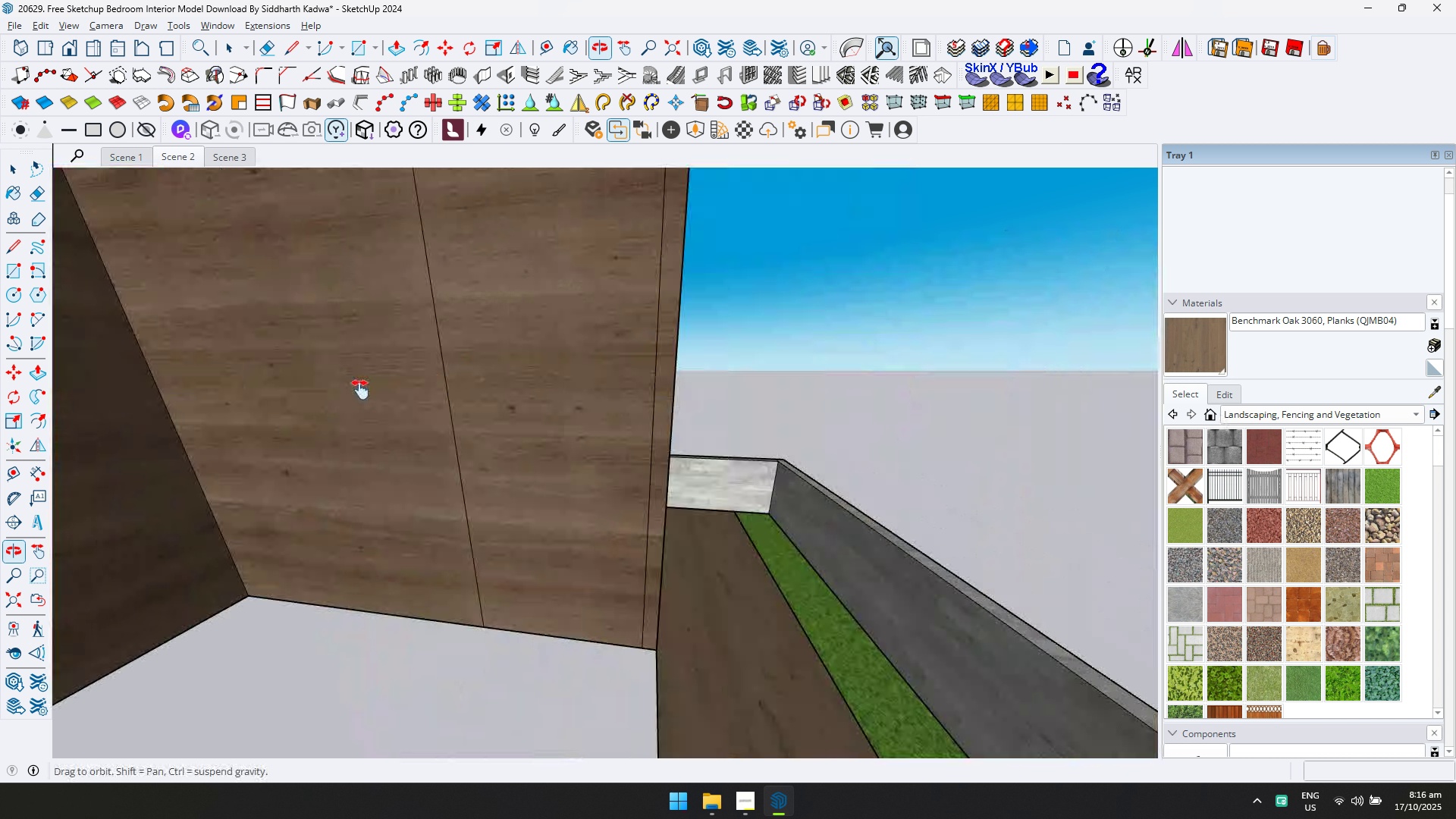 
hold_key(key=ShiftLeft, duration=0.96)
 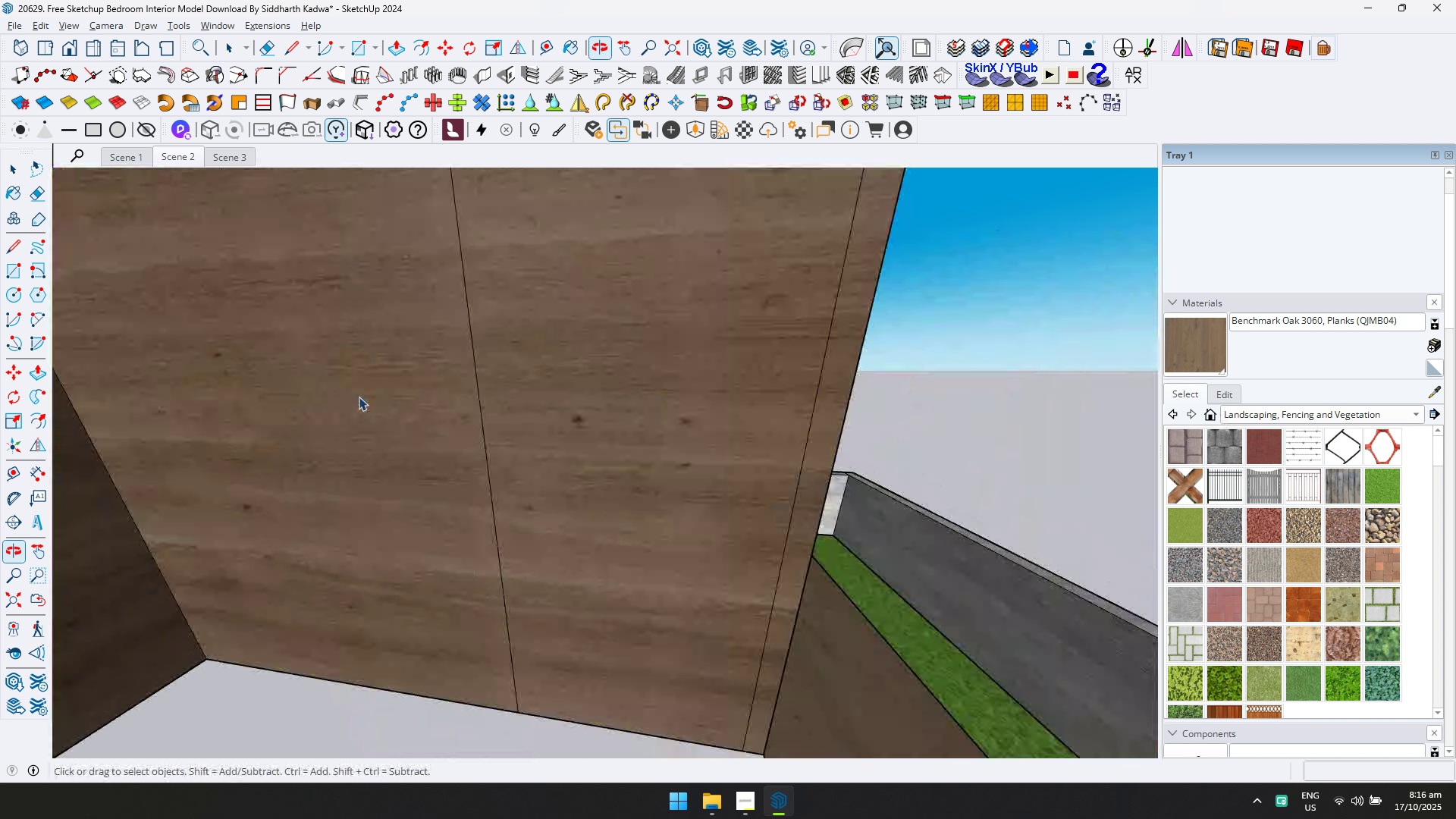 
scroll: coordinate [484, 419], scroll_direction: up, amount: 22.0
 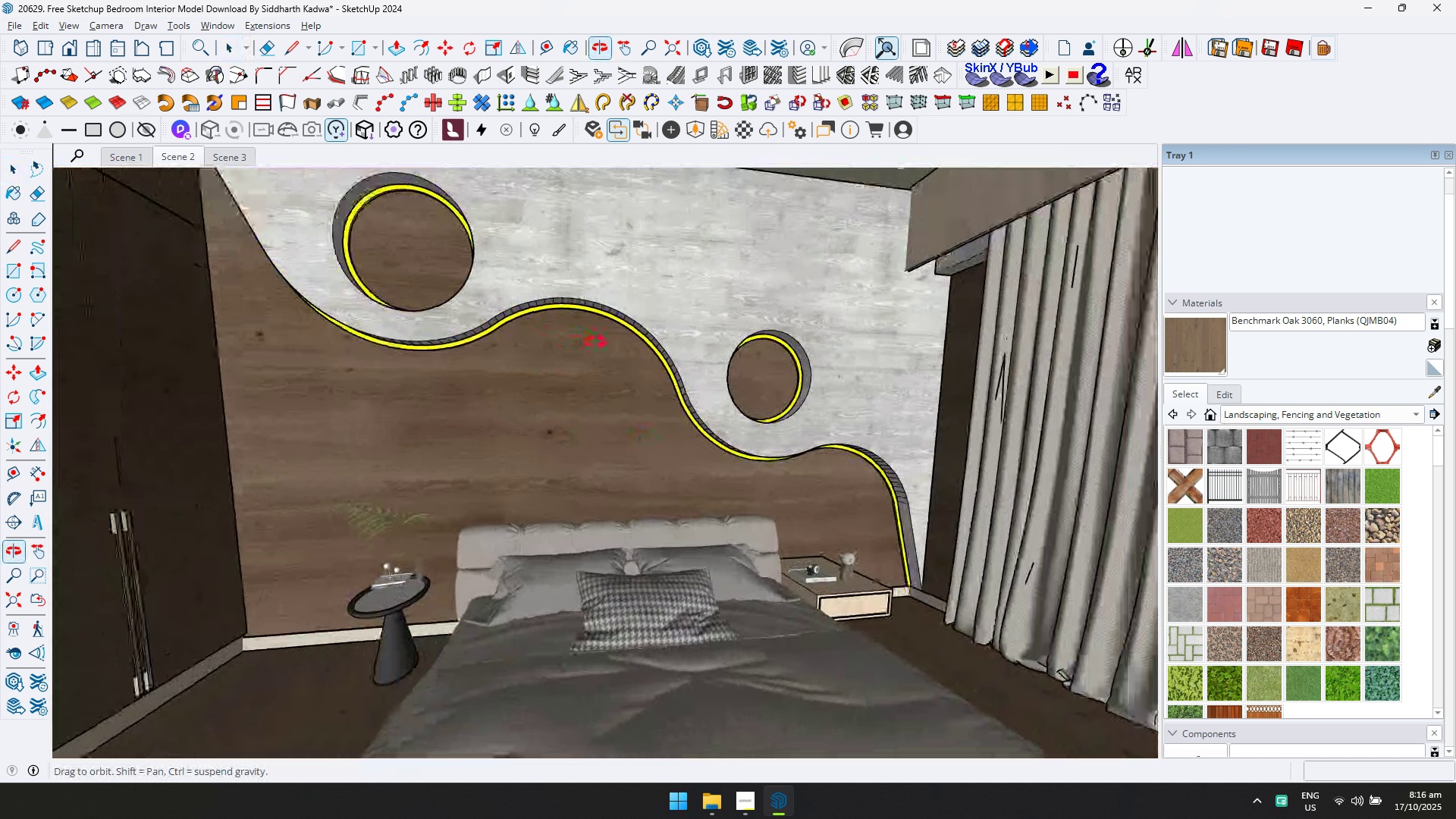 
scroll: coordinate [703, 363], scroll_direction: down, amount: 1.0
 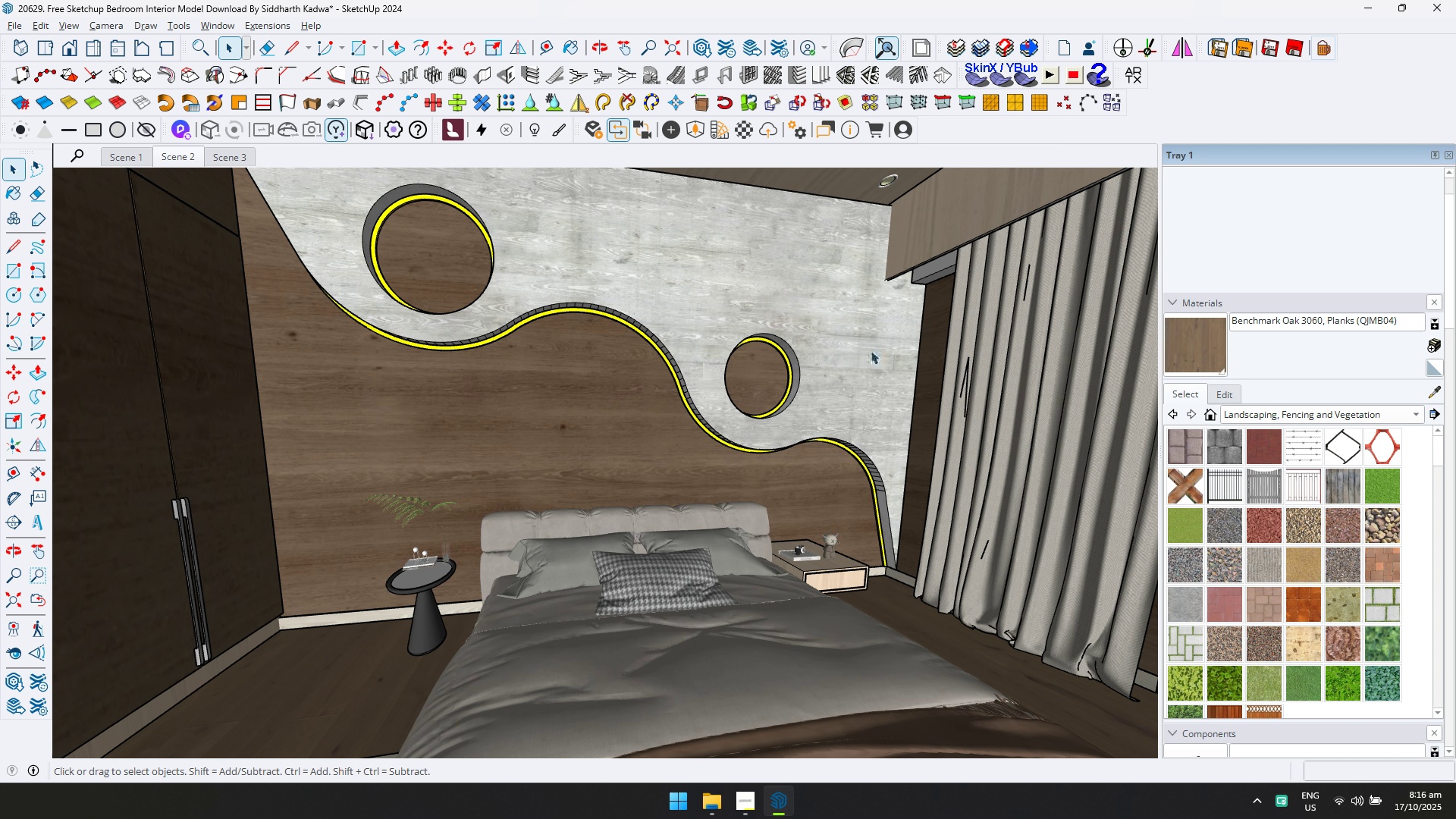 
hold_key(key=ShiftLeft, duration=0.72)
 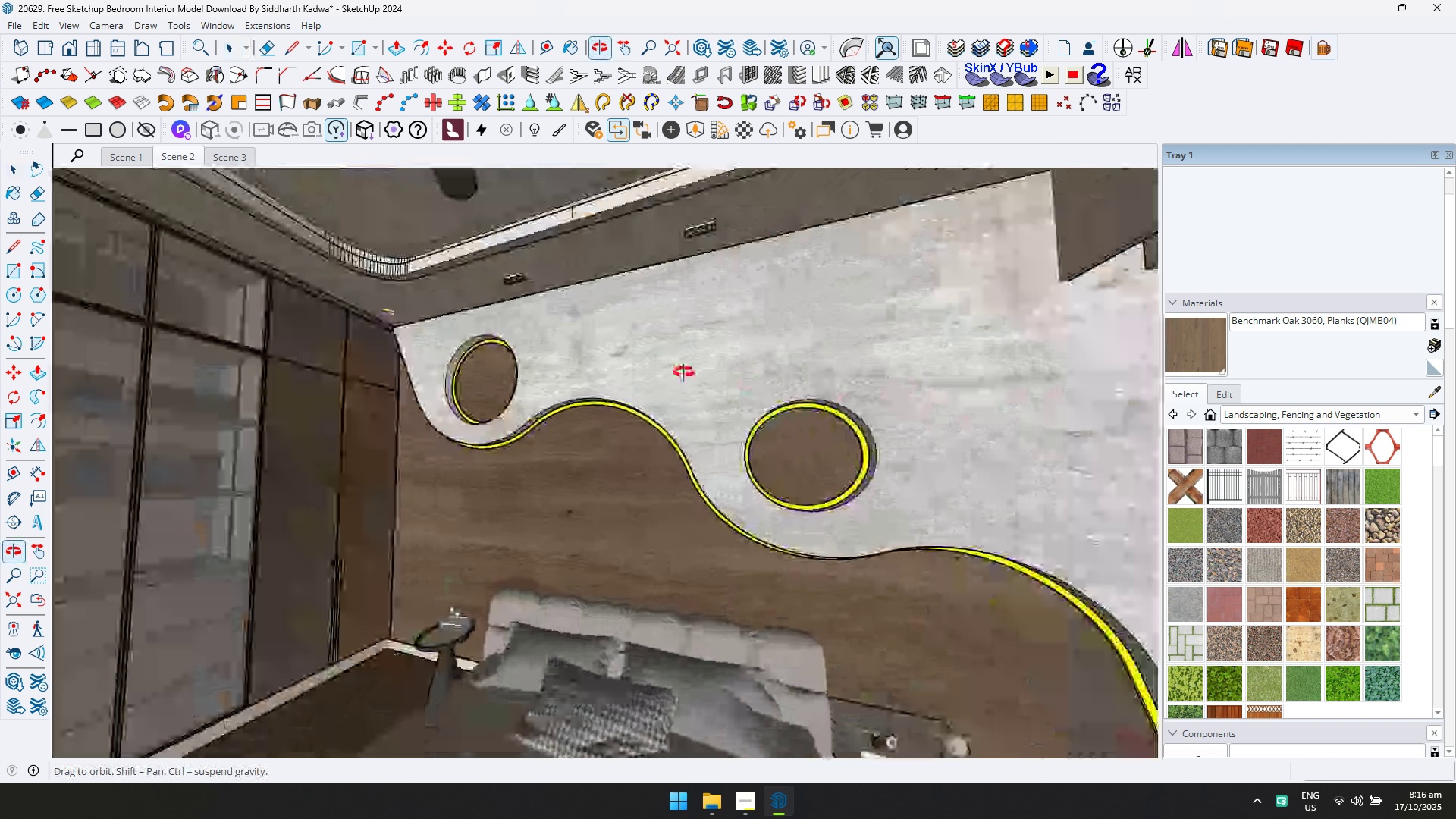 
hold_key(key=ShiftLeft, duration=0.47)
 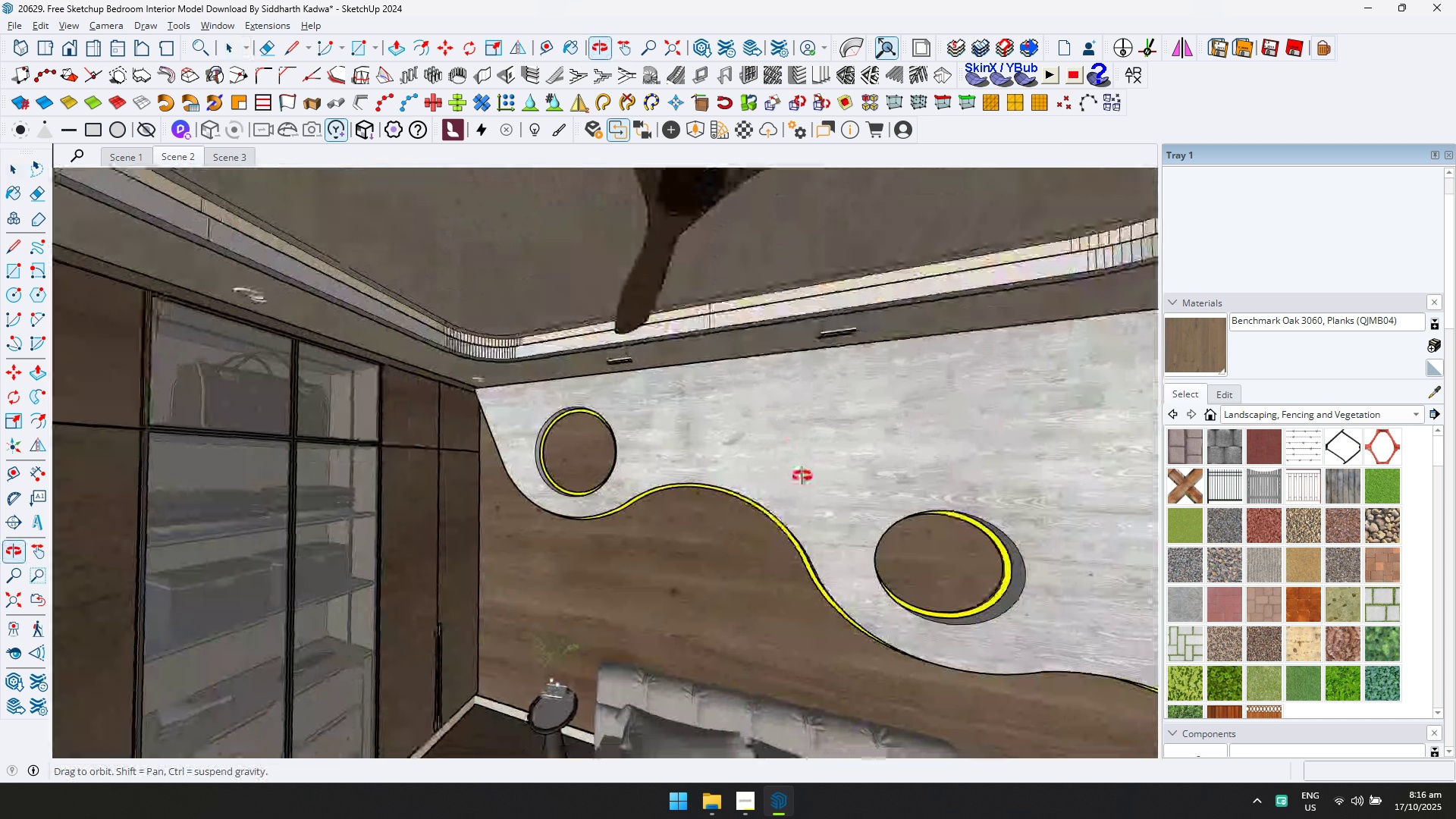 
hold_key(key=ShiftLeft, duration=0.42)
 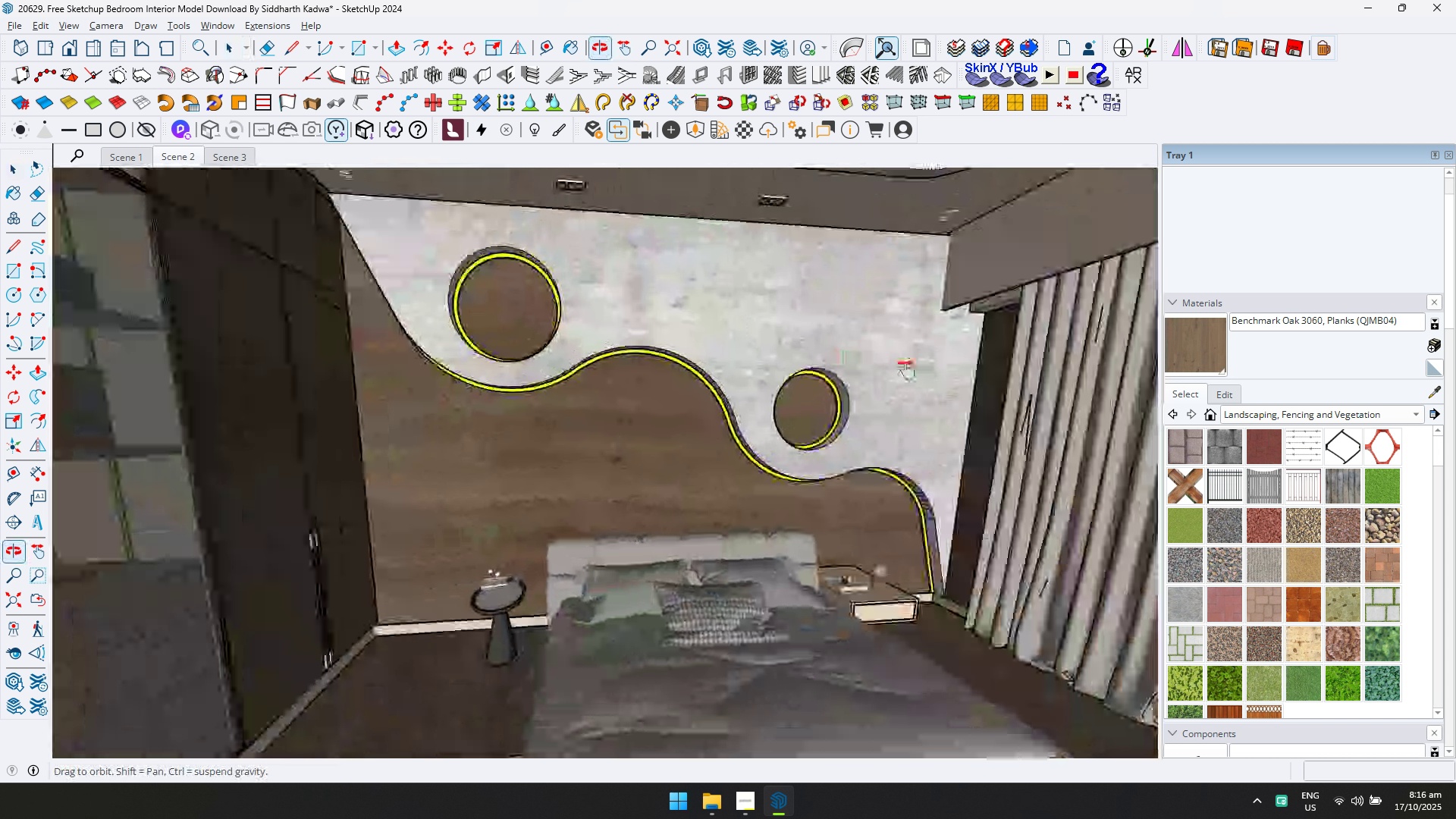 
hold_key(key=ShiftLeft, duration=0.32)
 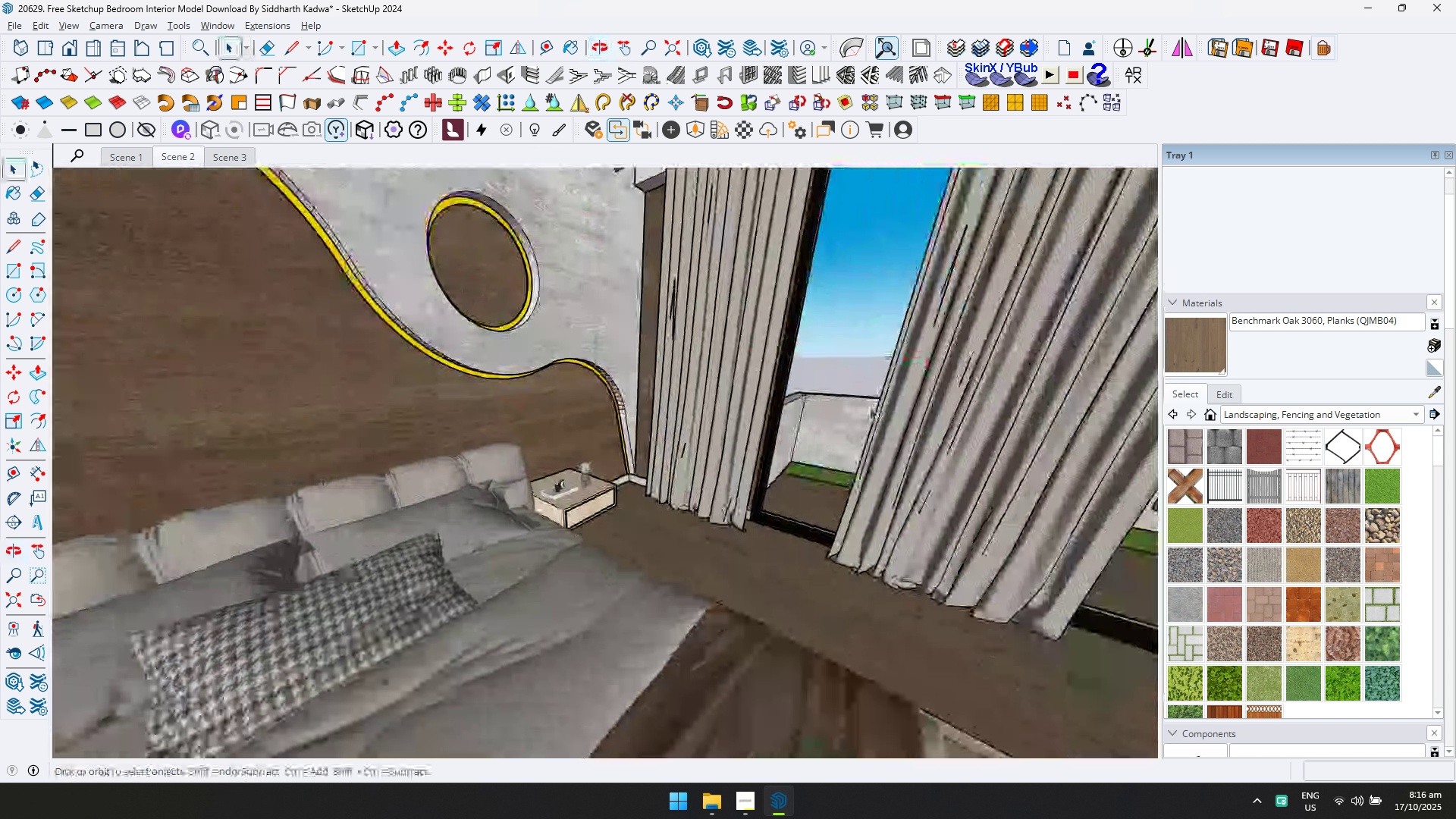 
scroll: coordinate [492, 497], scroll_direction: down, amount: 2.0
 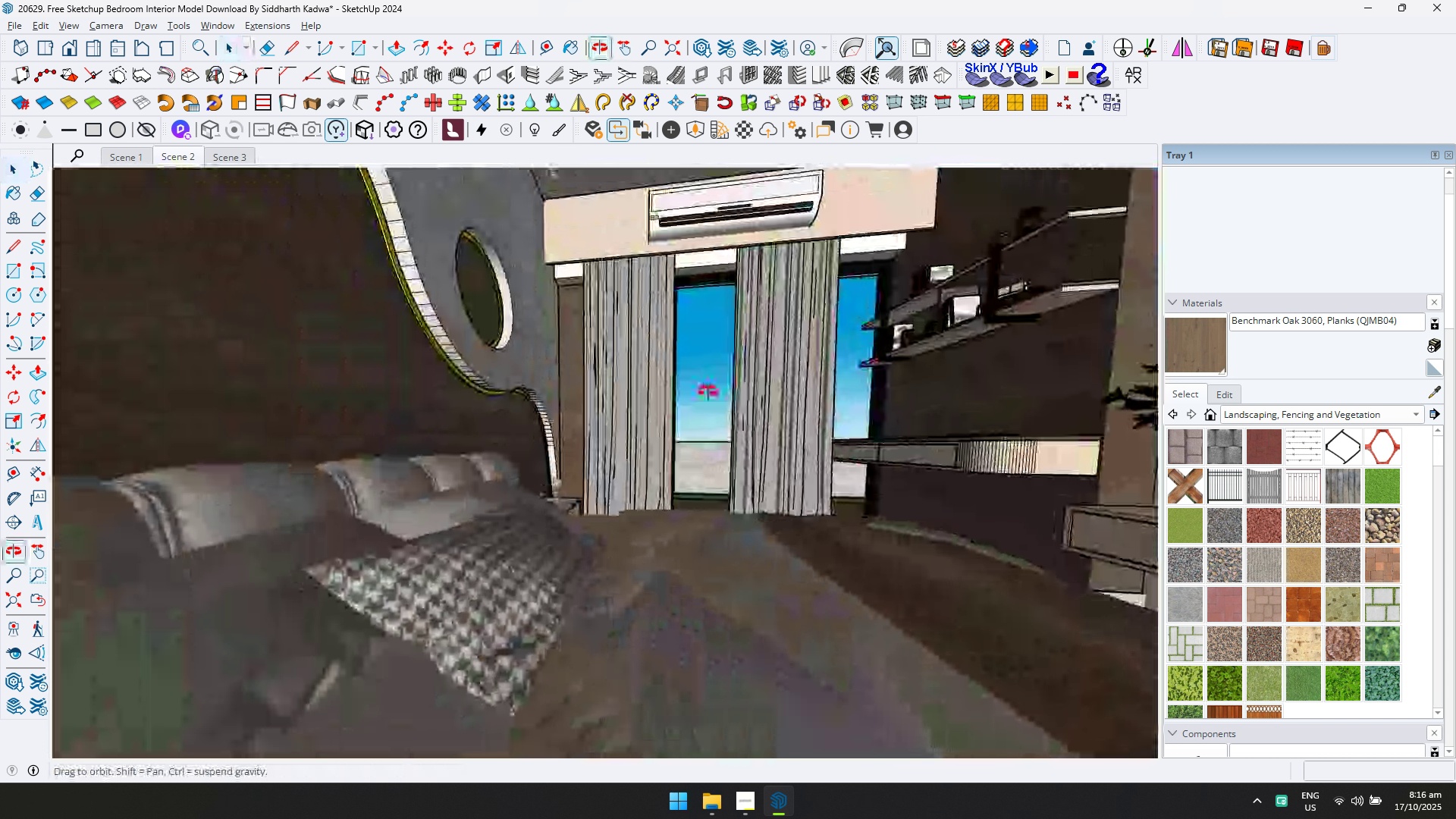 
hold_key(key=ShiftLeft, duration=0.44)
 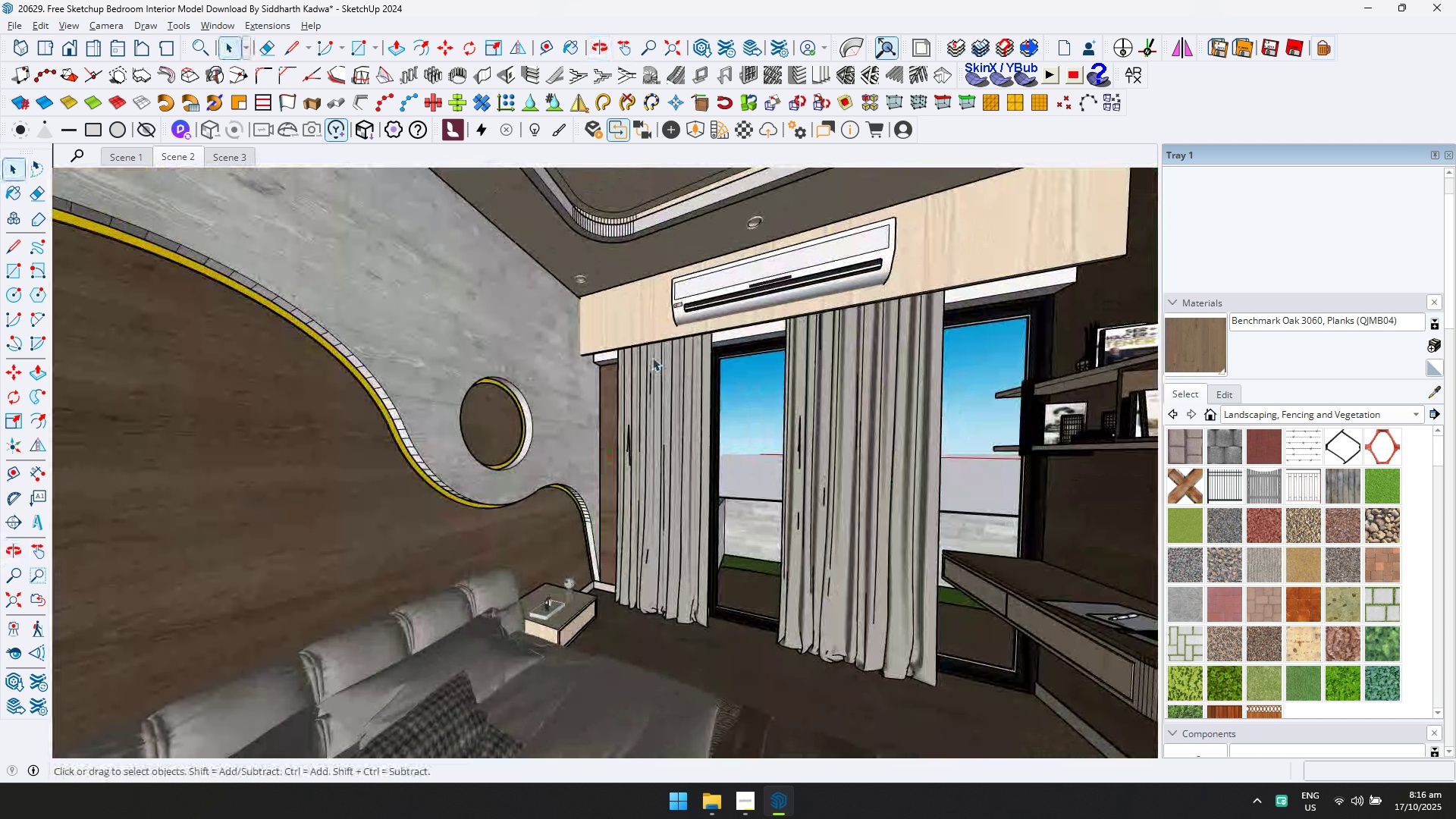 
scroll: coordinate [705, 675], scroll_direction: up, amount: 12.0
 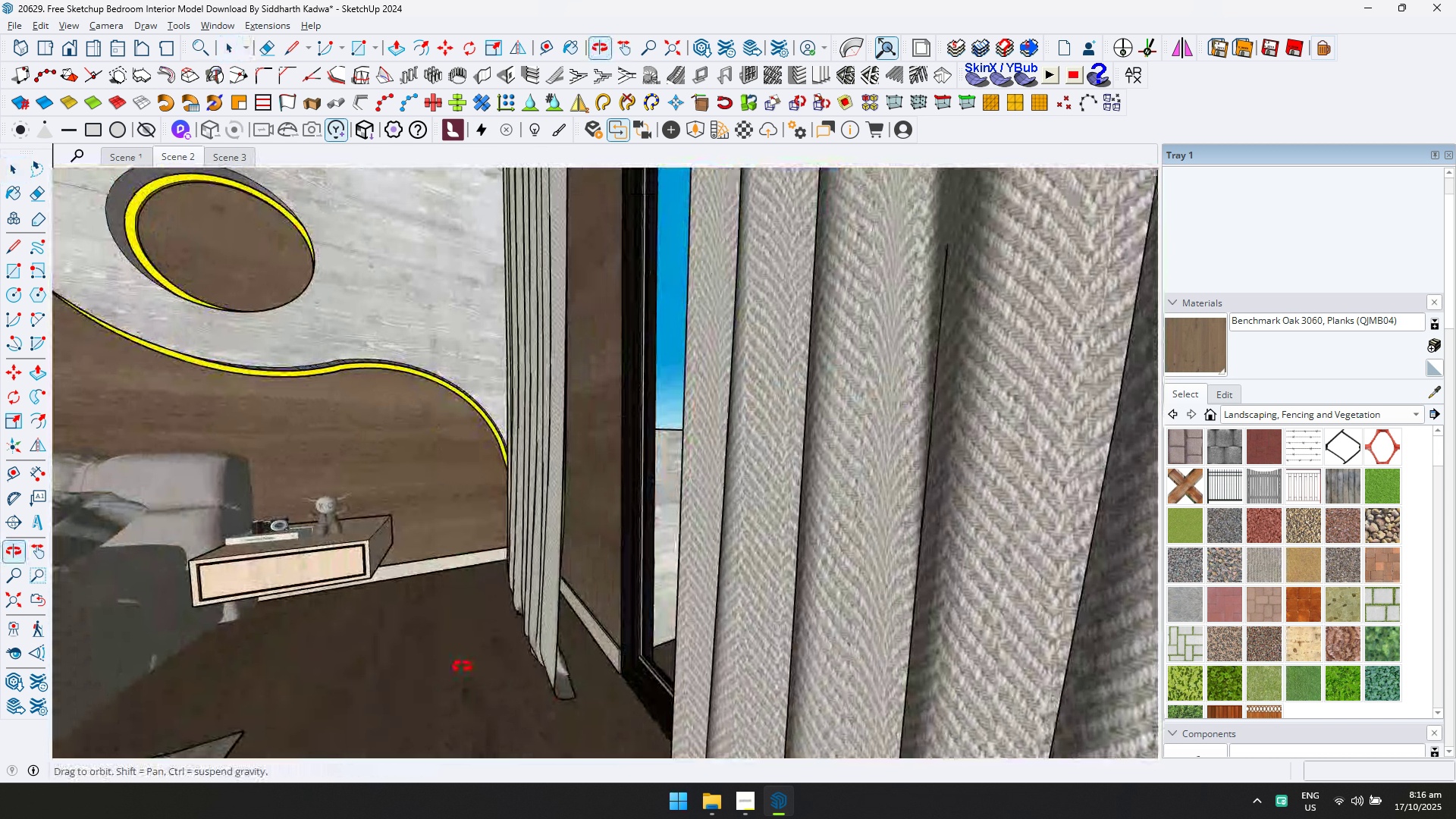 
key(Shift+ShiftLeft)
 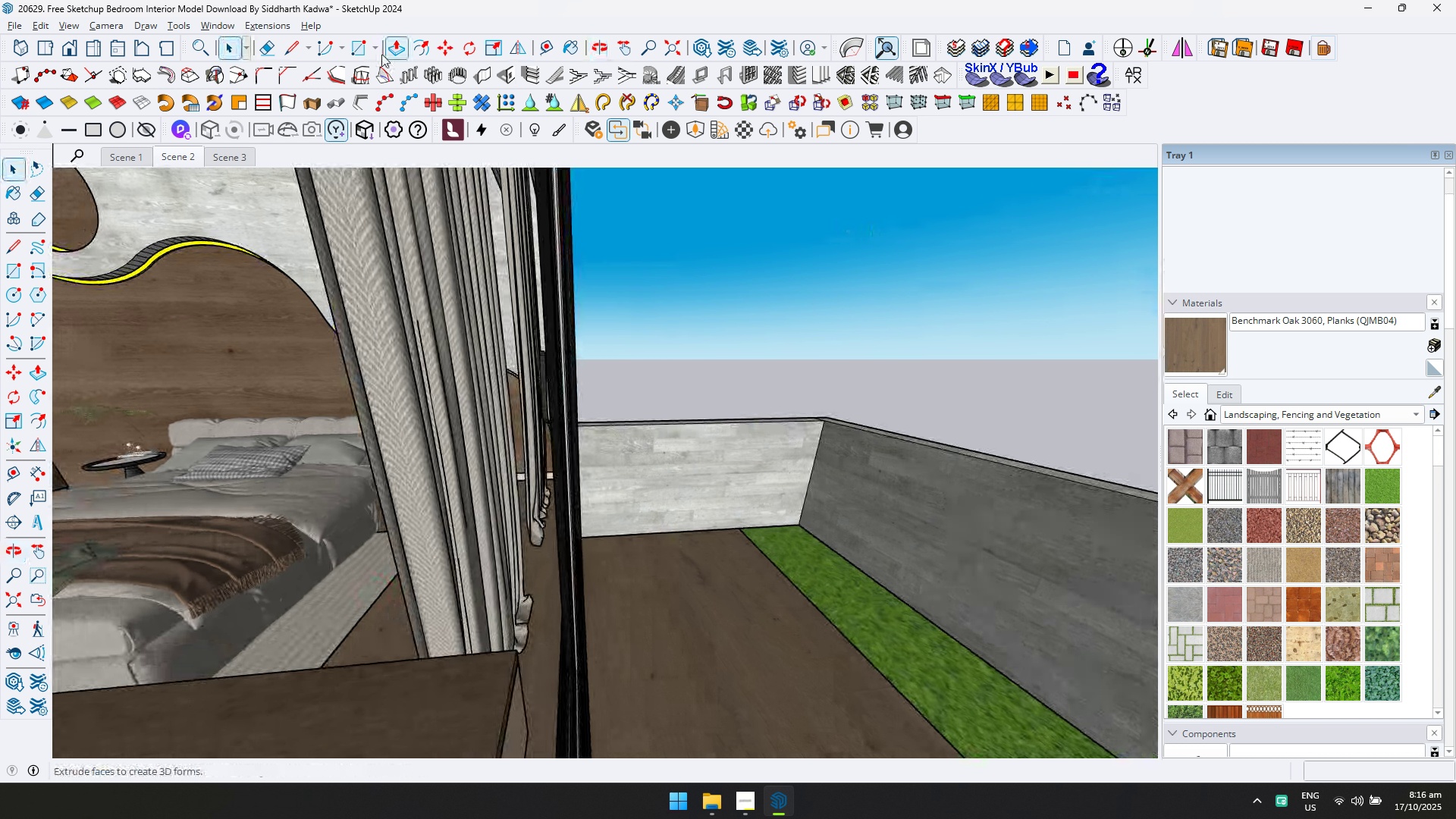 
left_click([215, 23])
 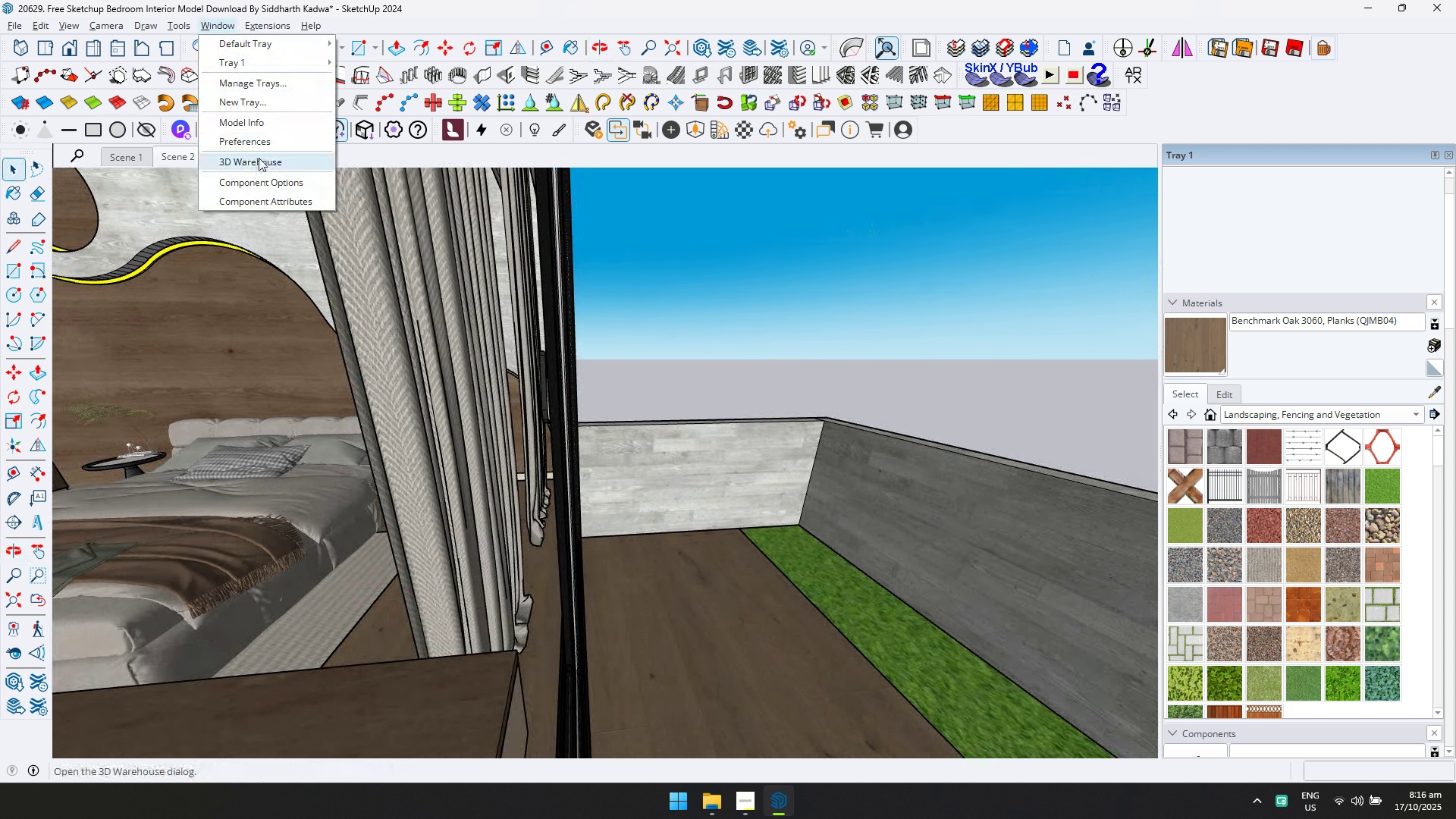 
left_click([259, 158])
 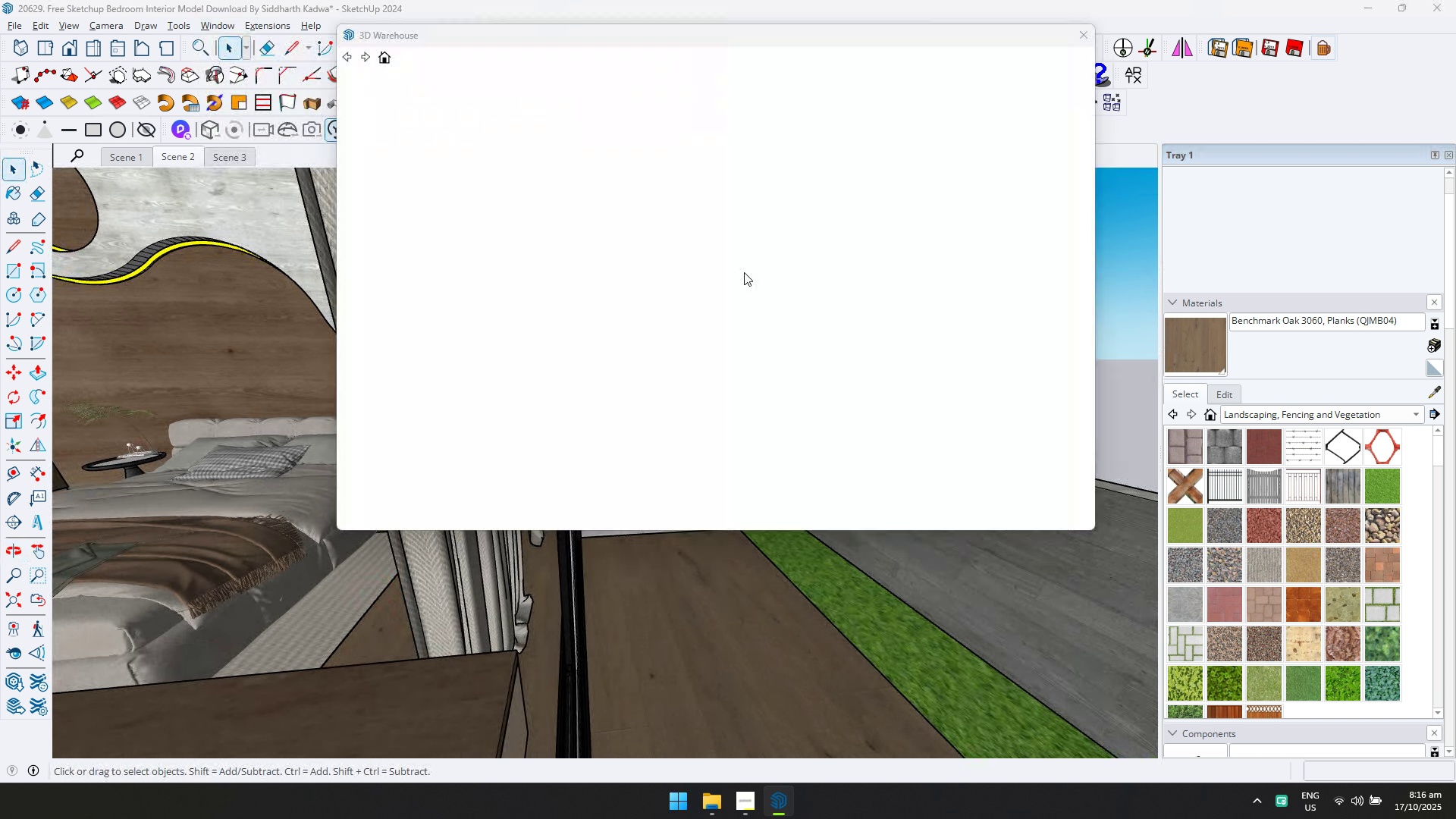 
key(Alt+AltLeft)
 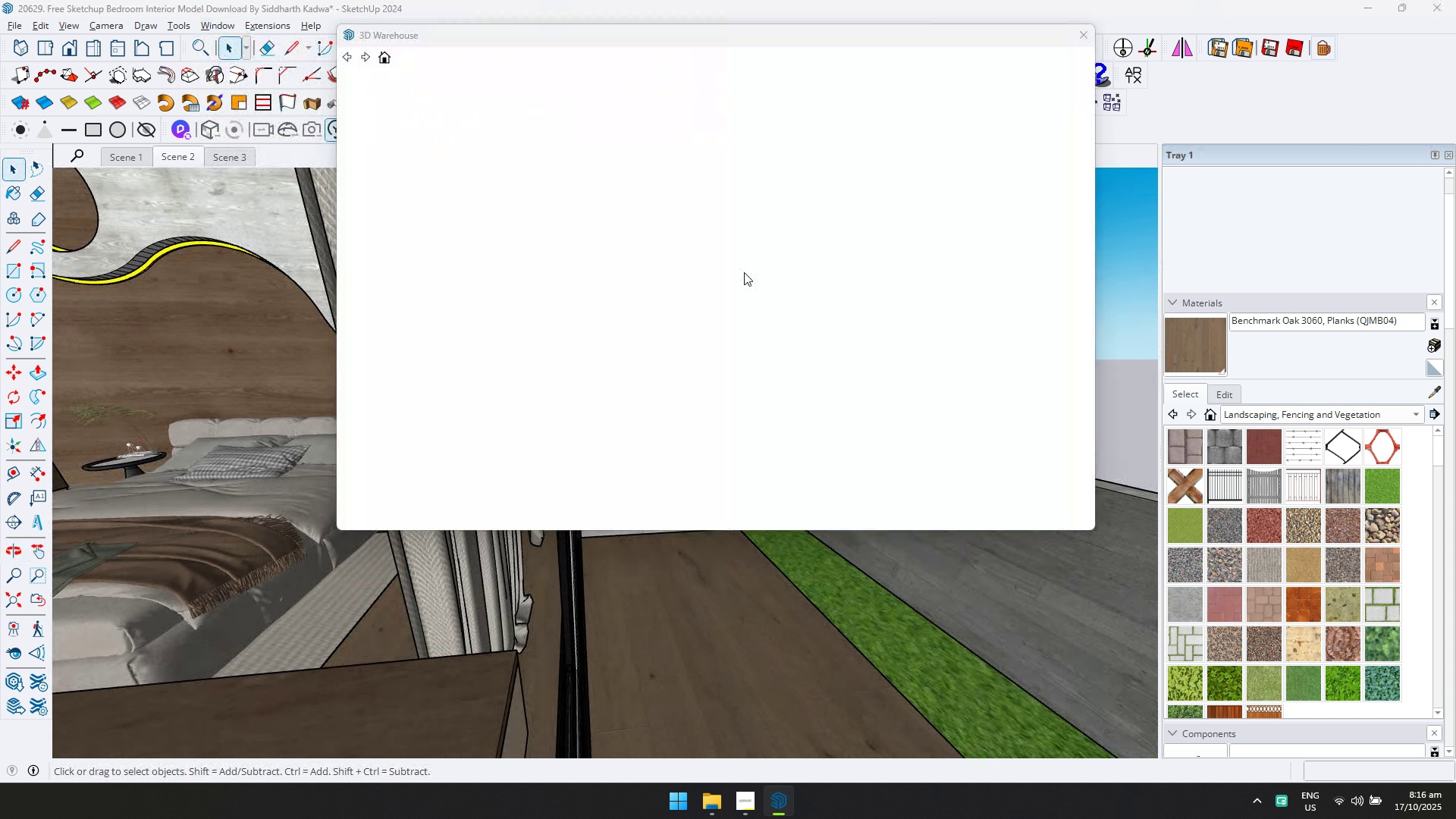 
key(Alt+Tab)